 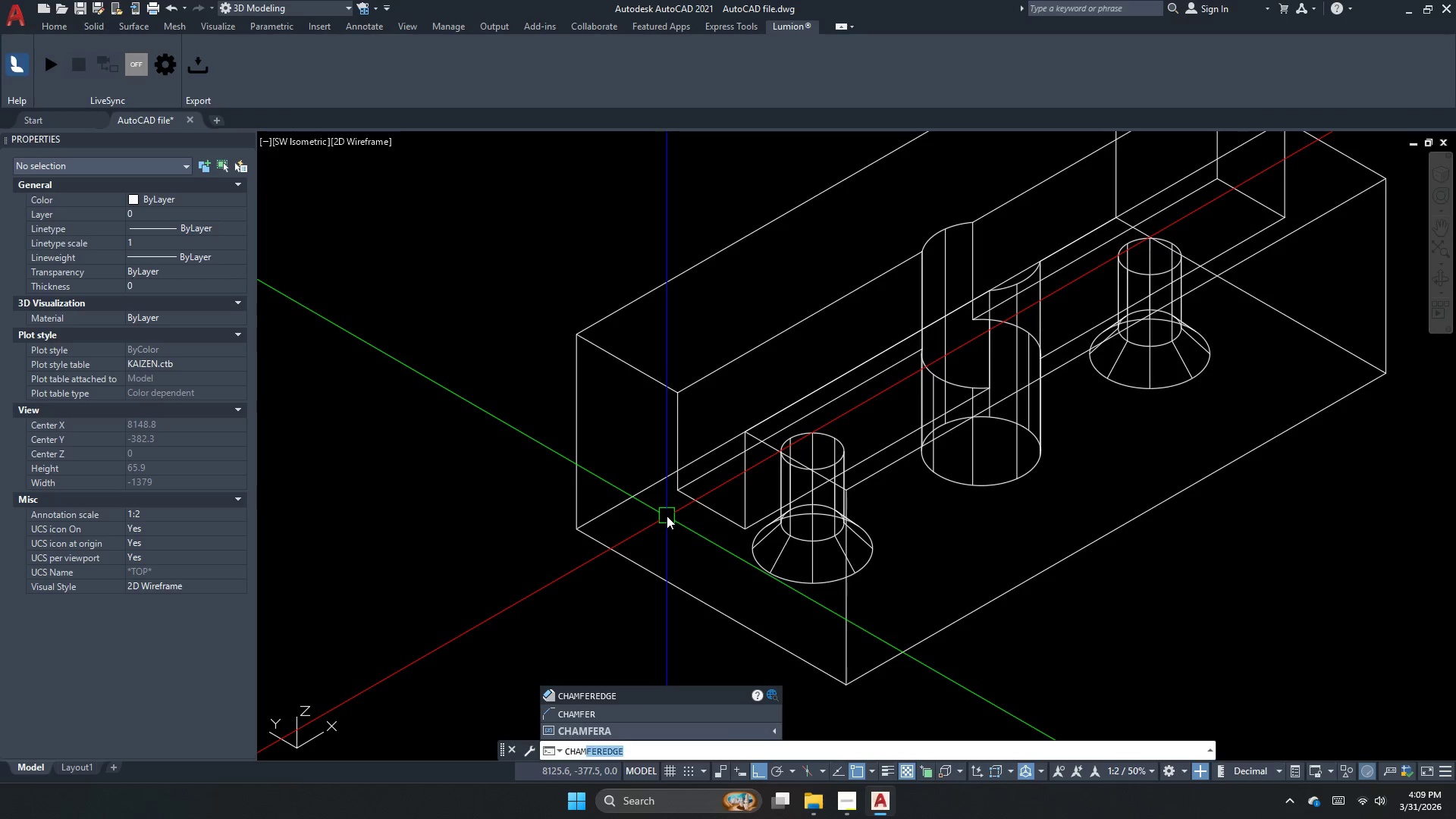 
left_click([623, 696])
 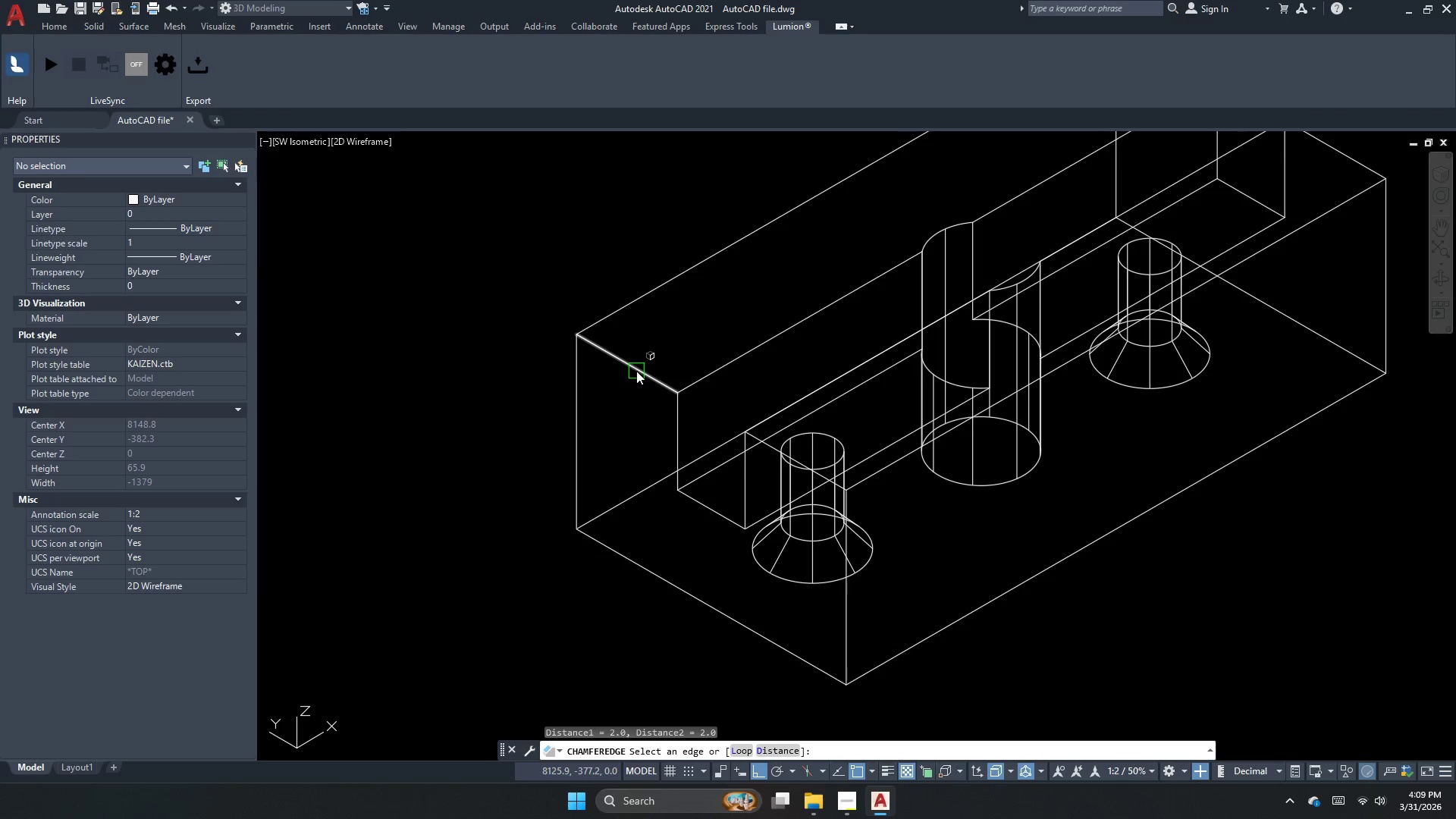 
left_click([636, 371])
 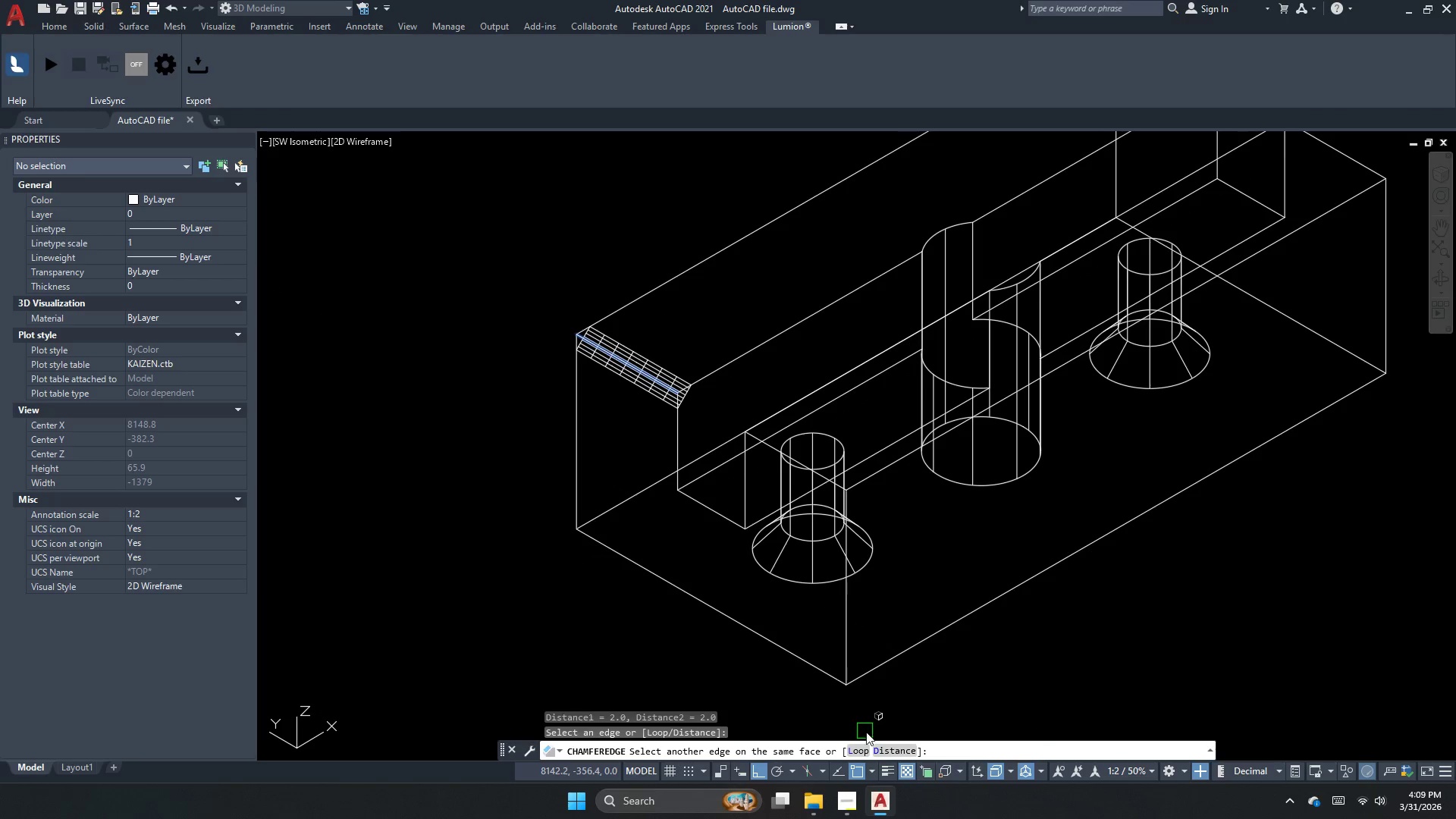 
key(Space)
 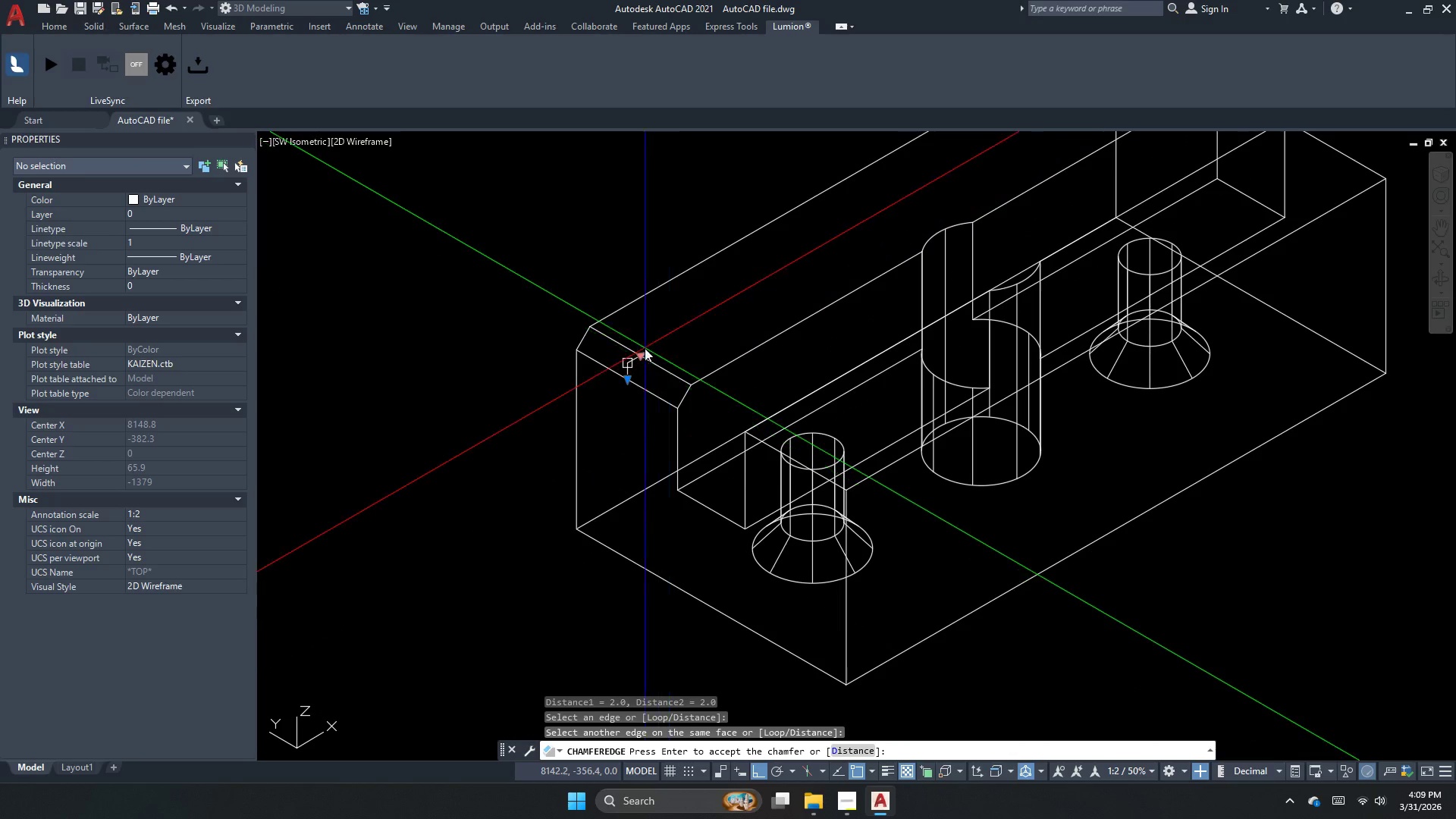 
key(Space)
 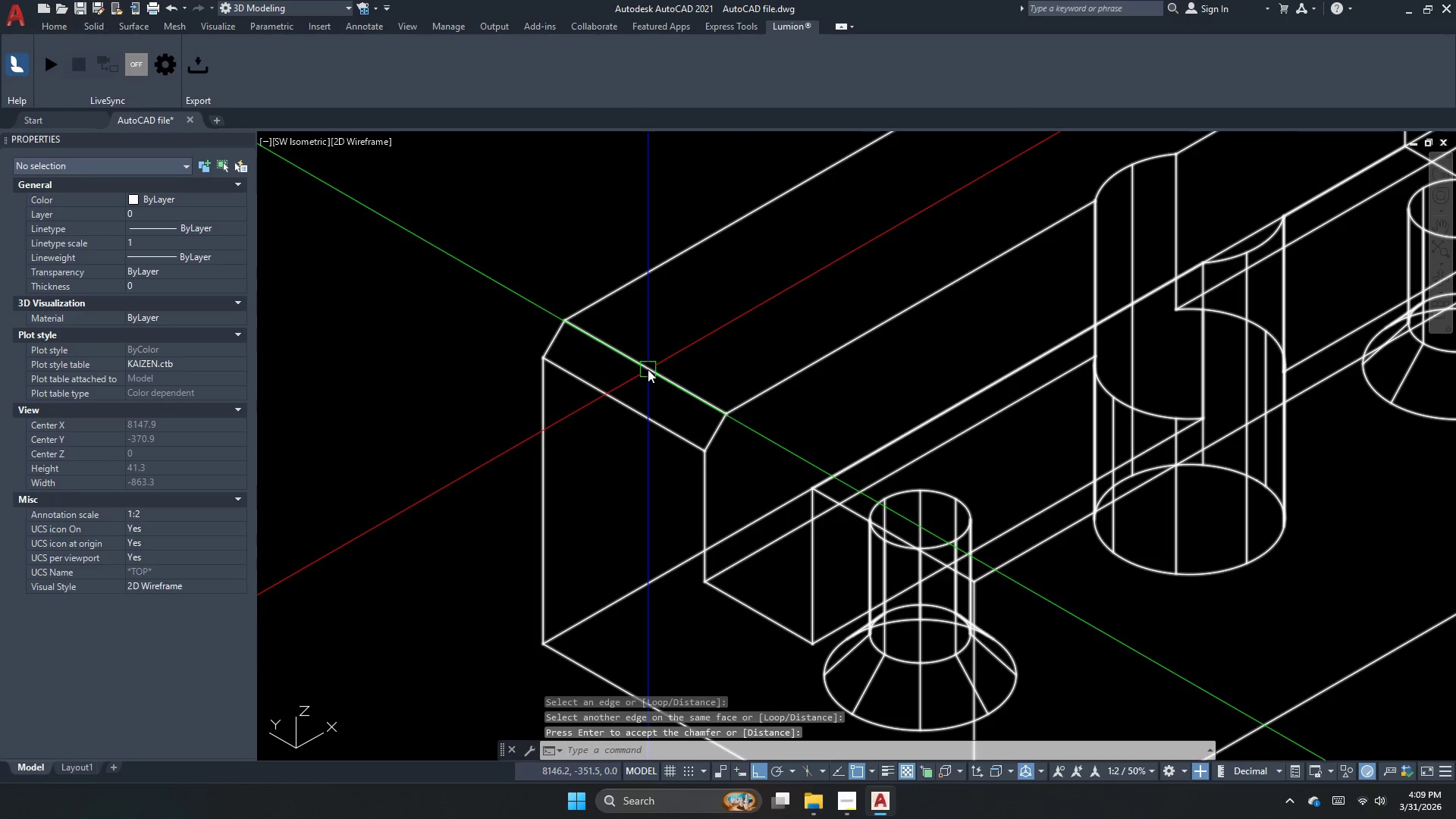 
scroll: coordinate [630, 337], scroll_direction: up, amount: 1.0
 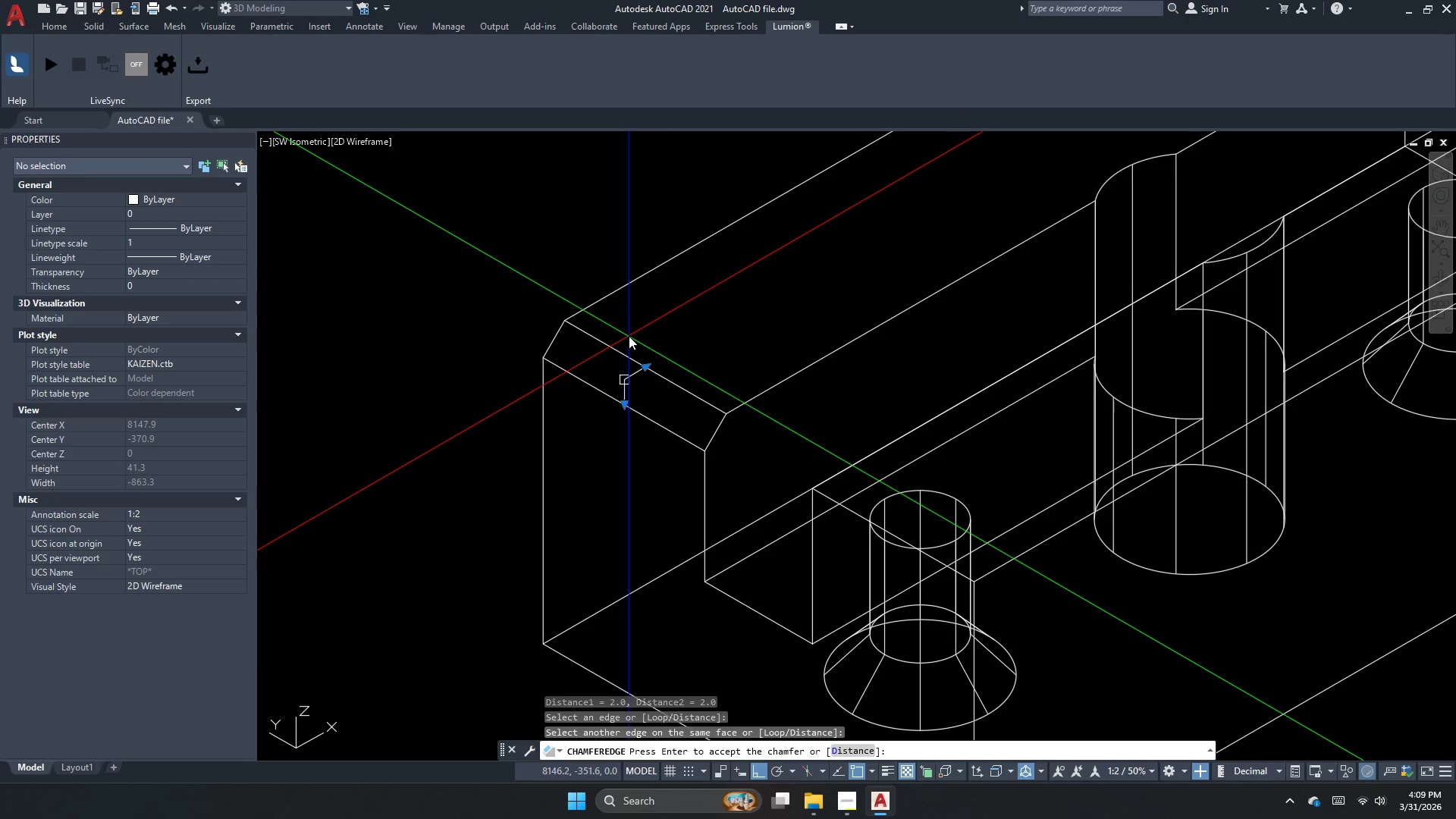 
key(Space)
 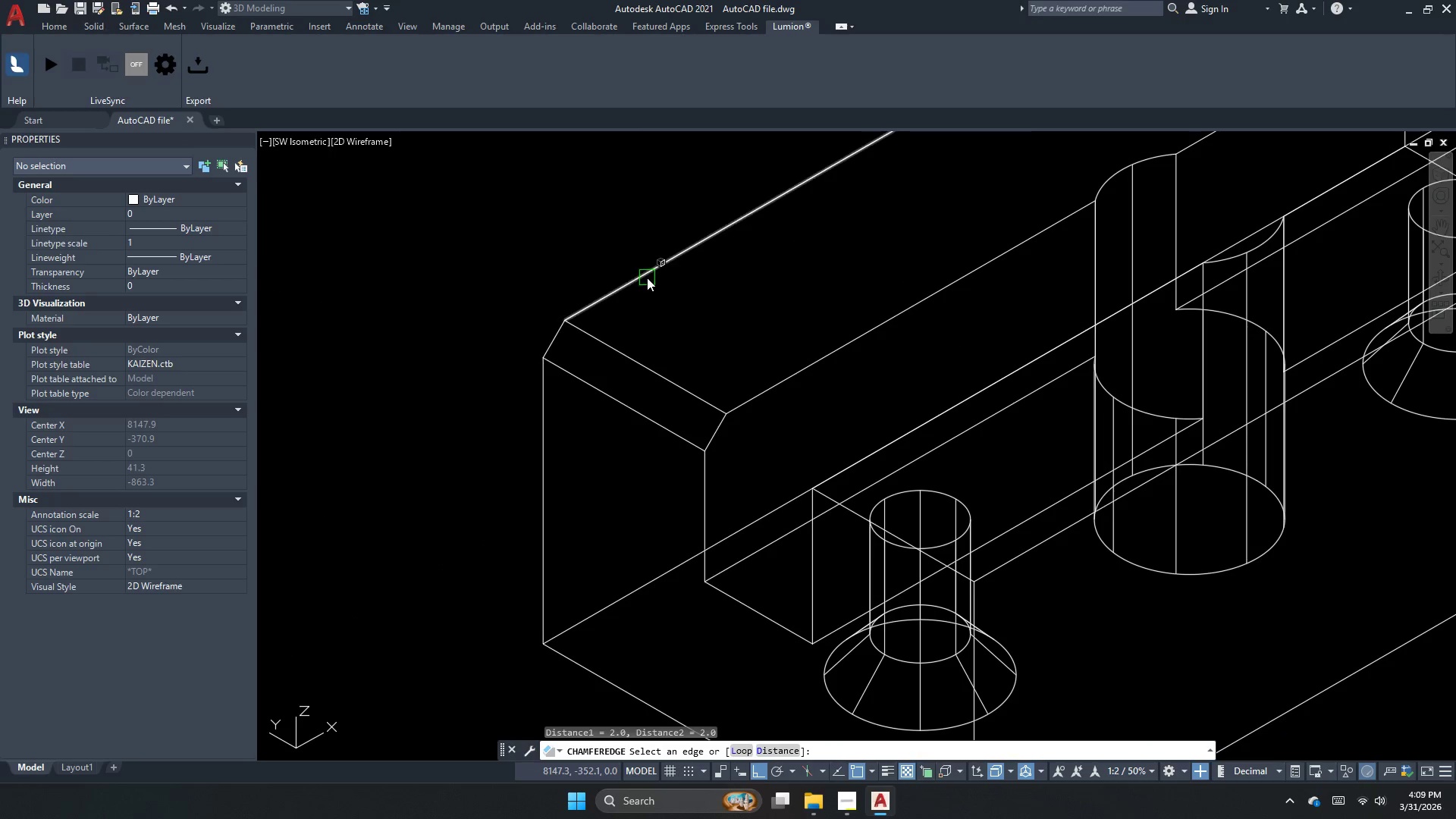 
left_click([648, 278])
 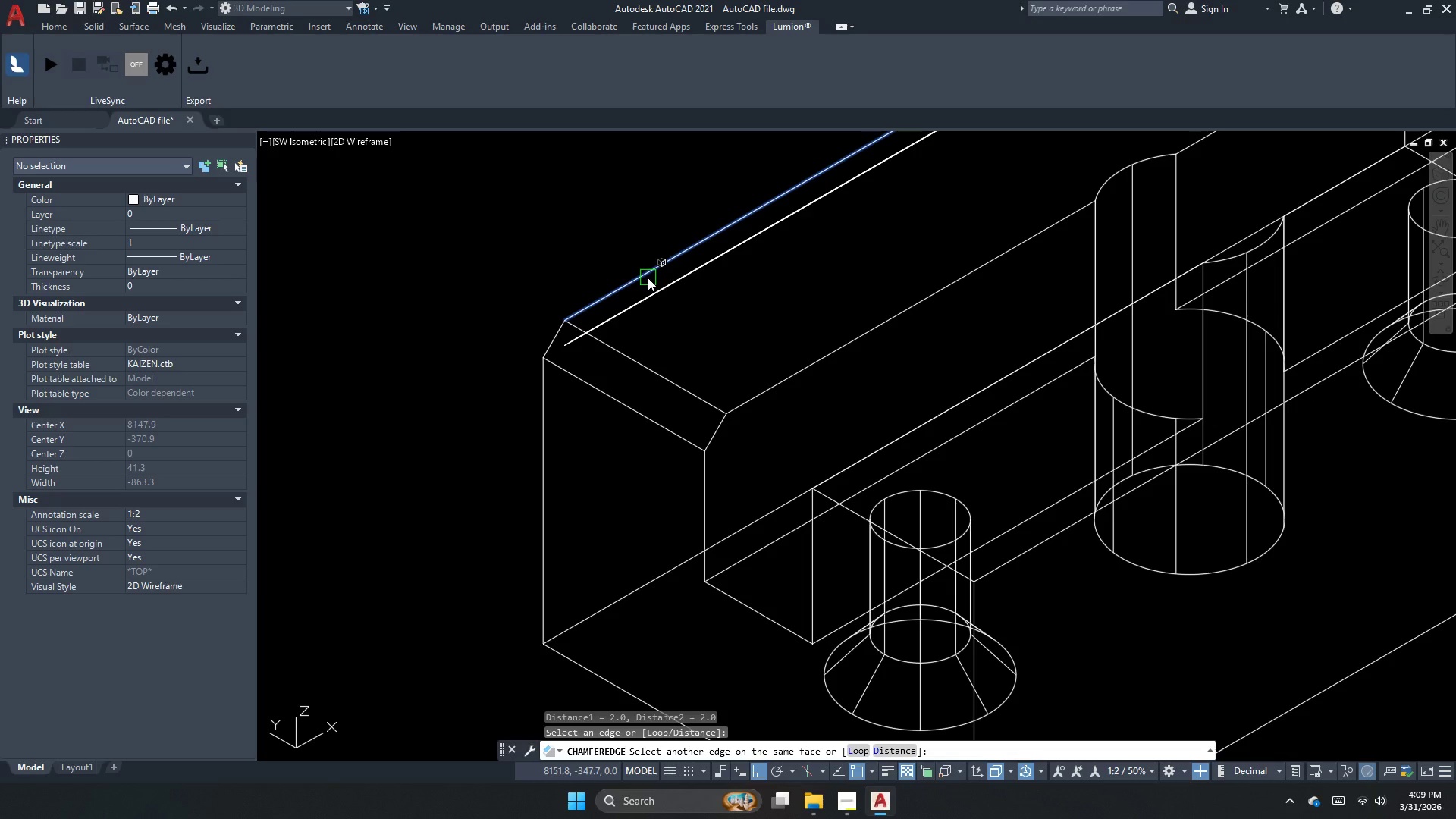 
key(Space)
 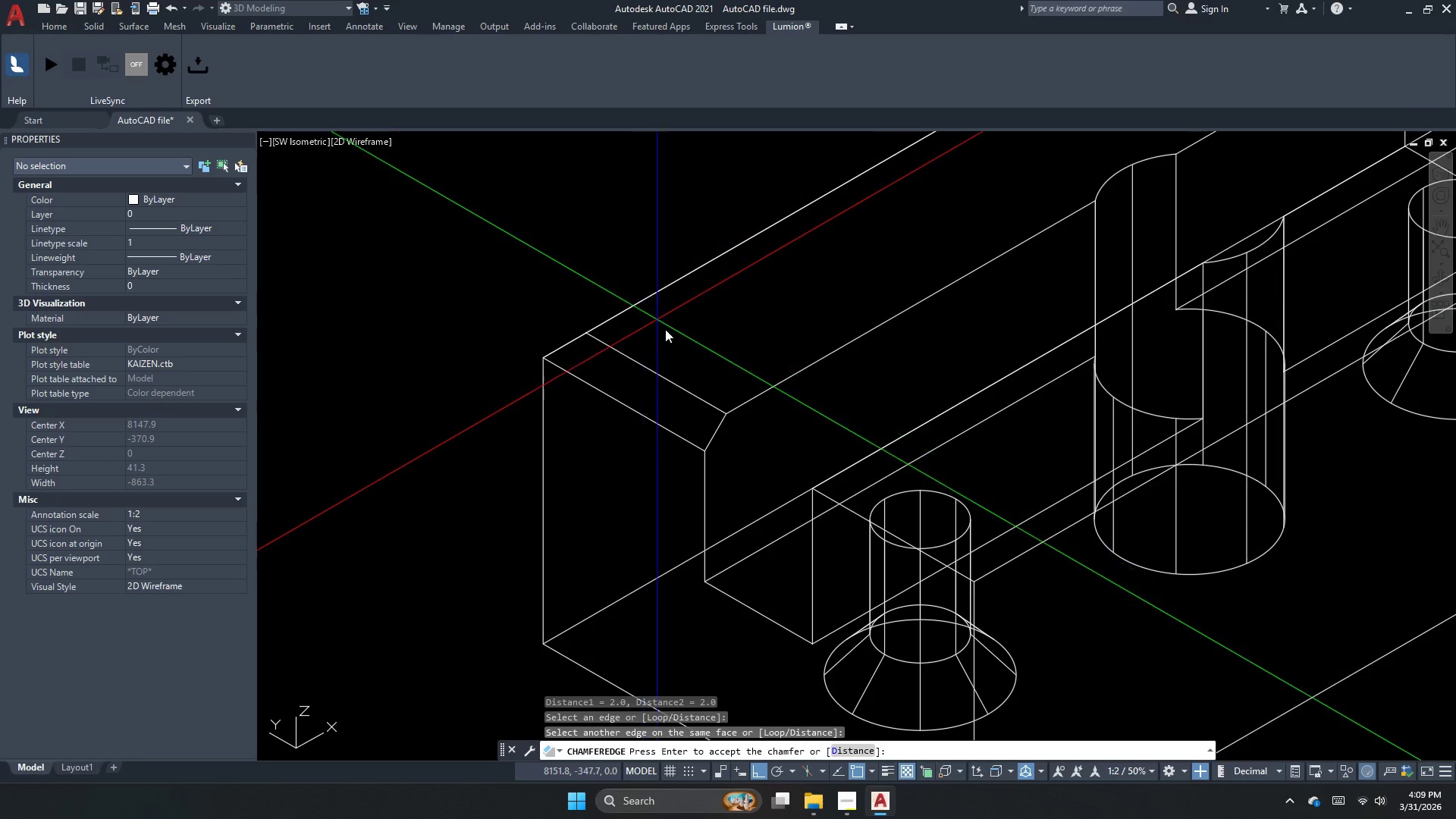 
key(Space)
 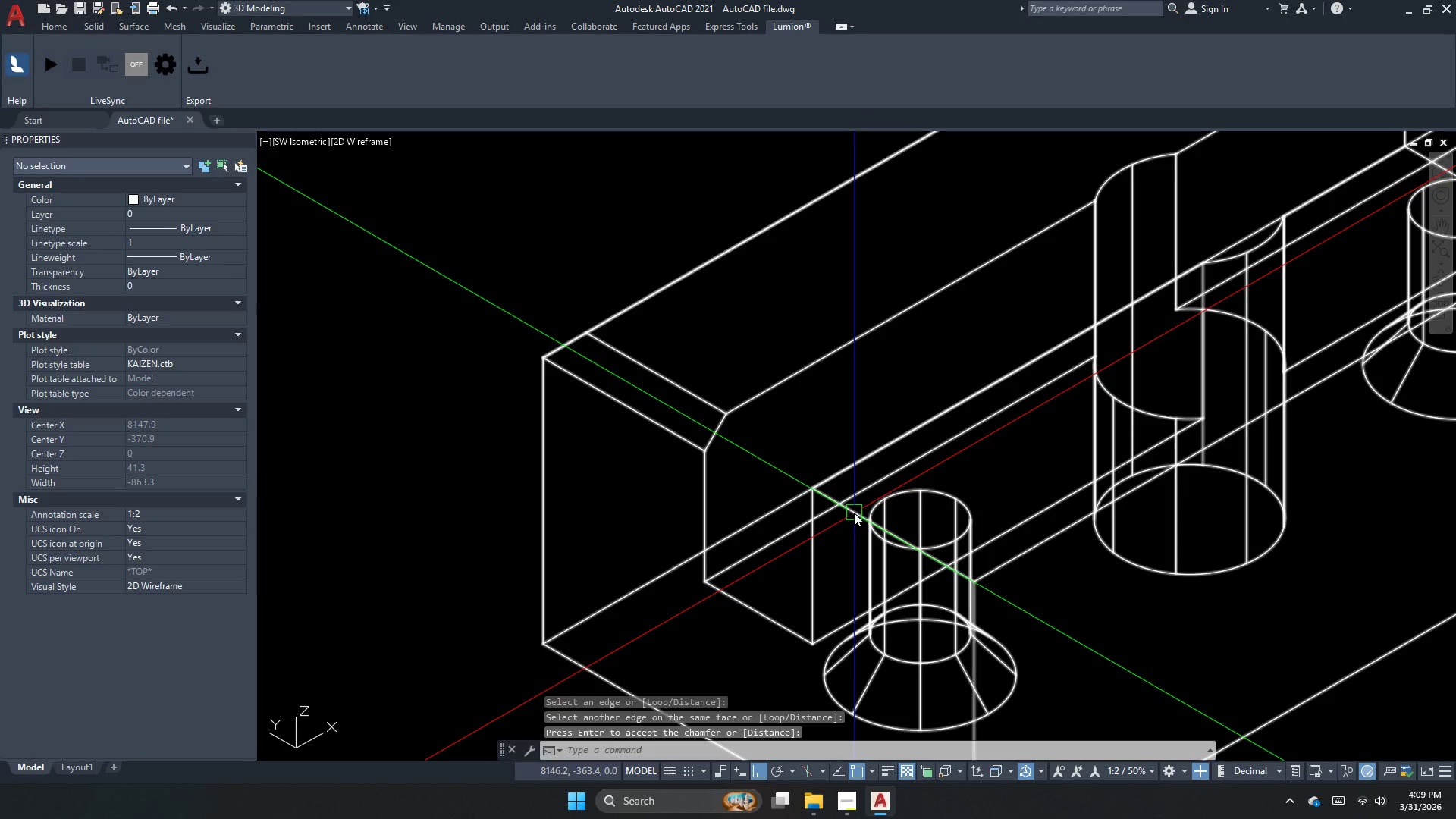 
key(Escape)
 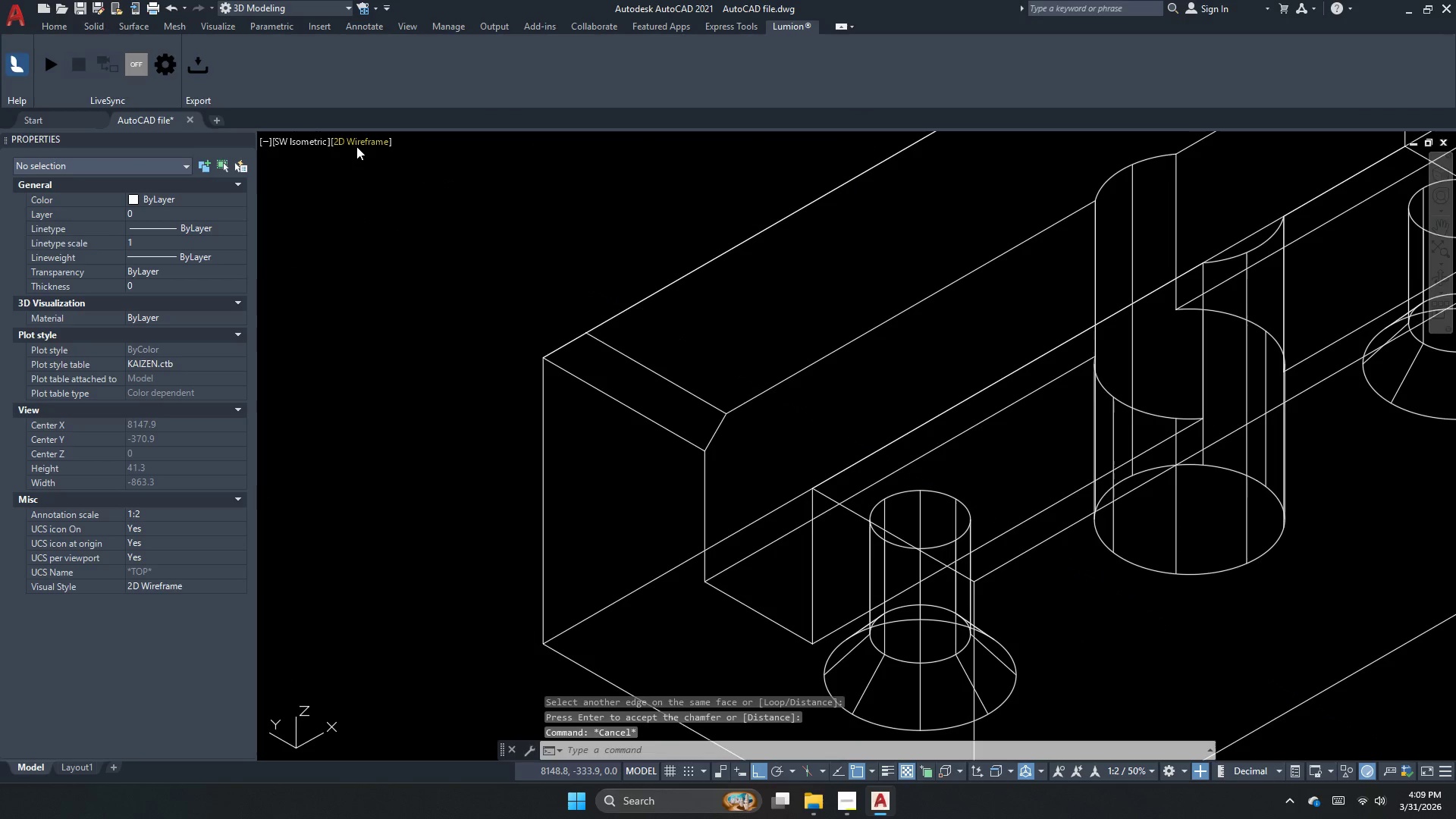 
left_click([357, 136])
 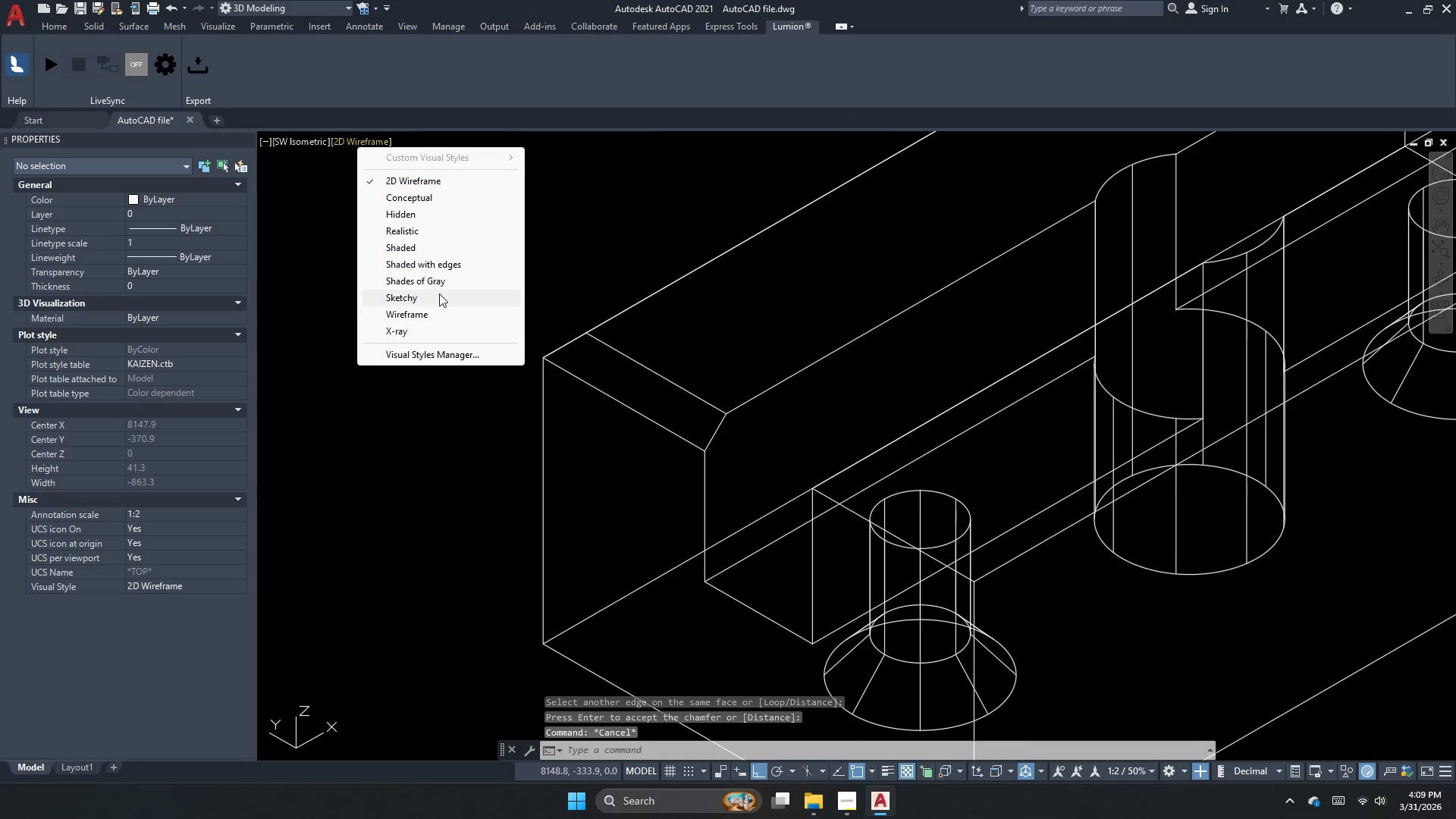 
left_click_drag(start_coordinate=[441, 290], to_coordinate=[446, 280])
 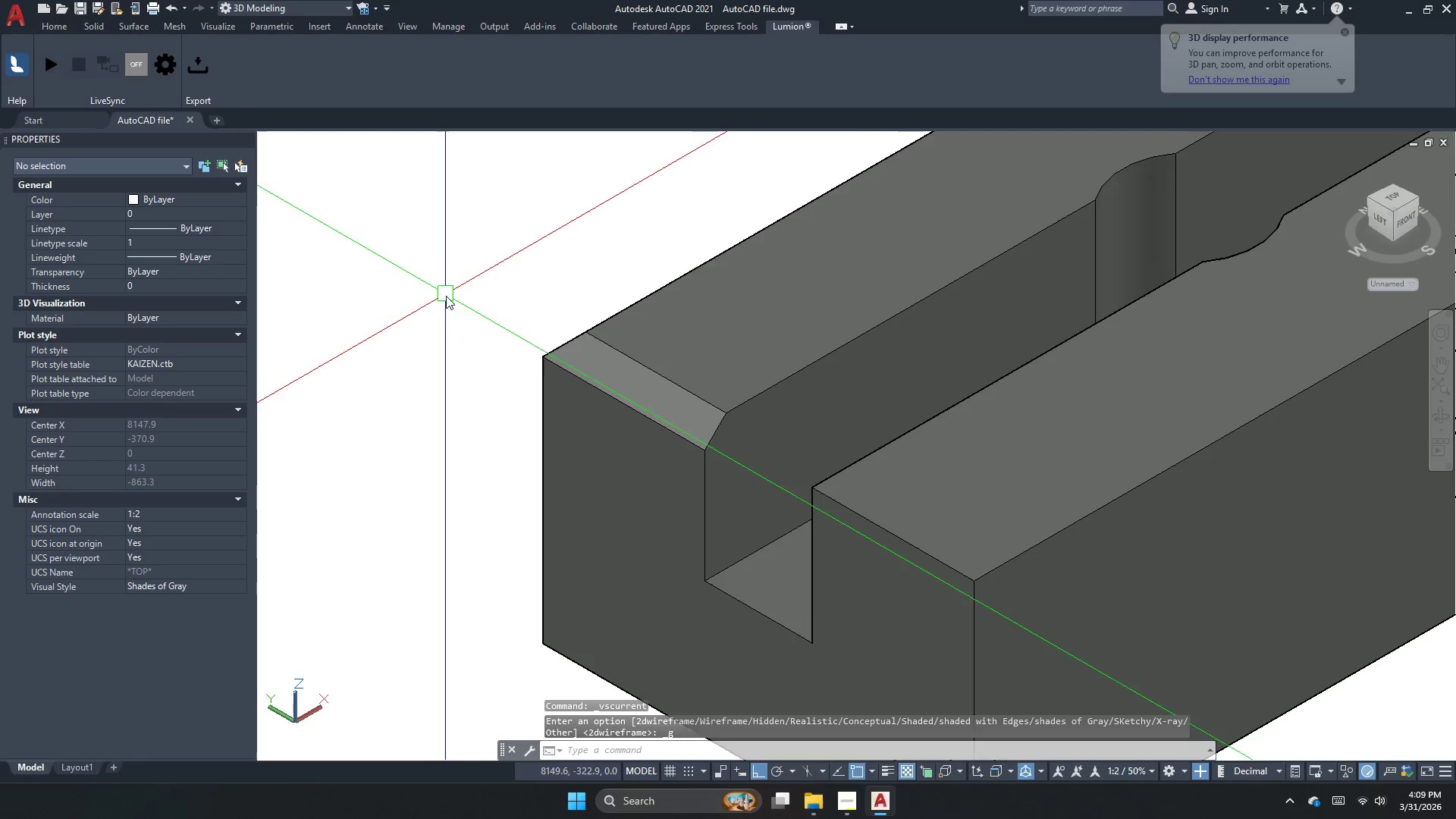 
scroll: coordinate [446, 310], scroll_direction: down, amount: 1.0
 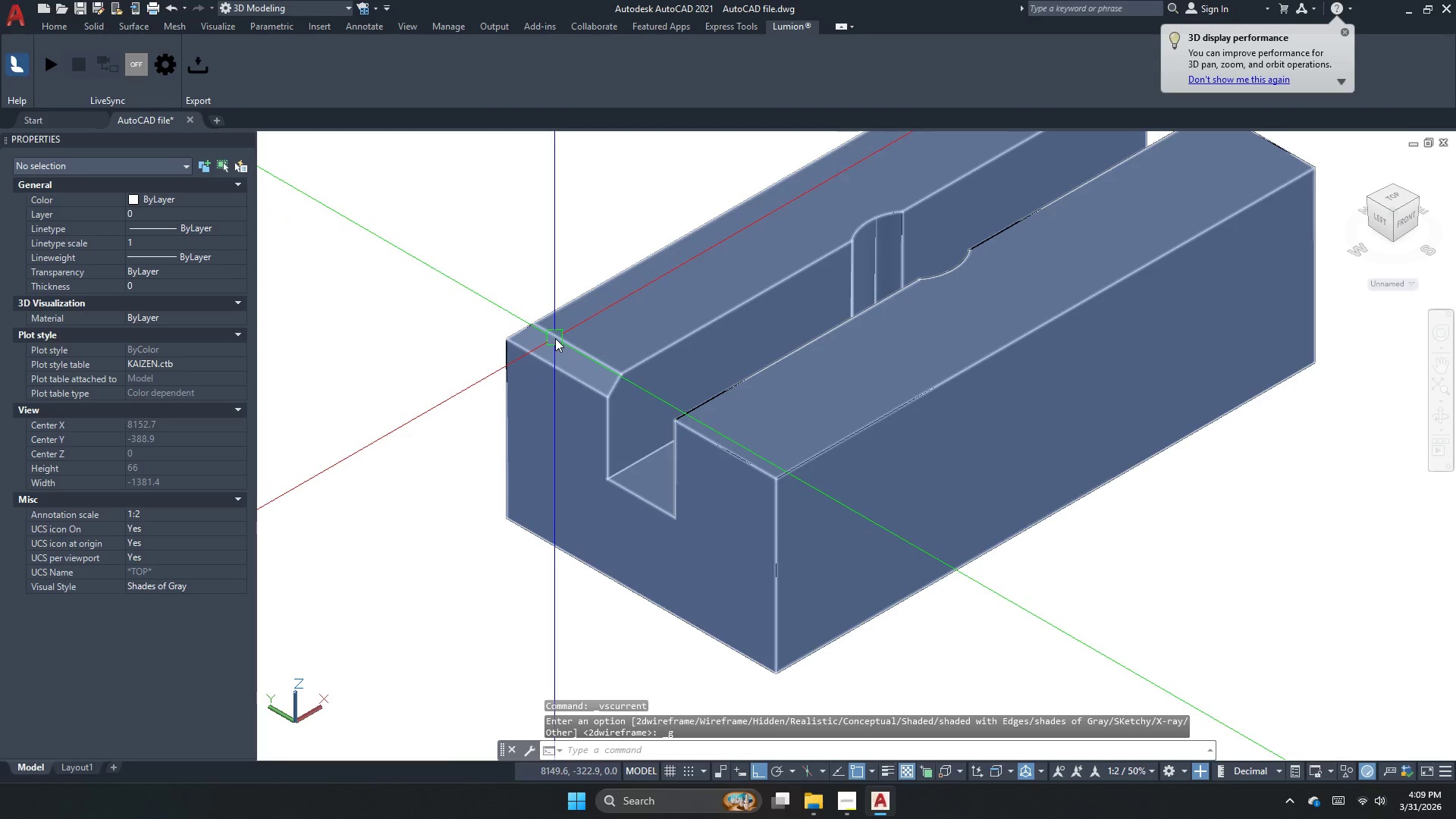 
key(Escape)
type(cham)
 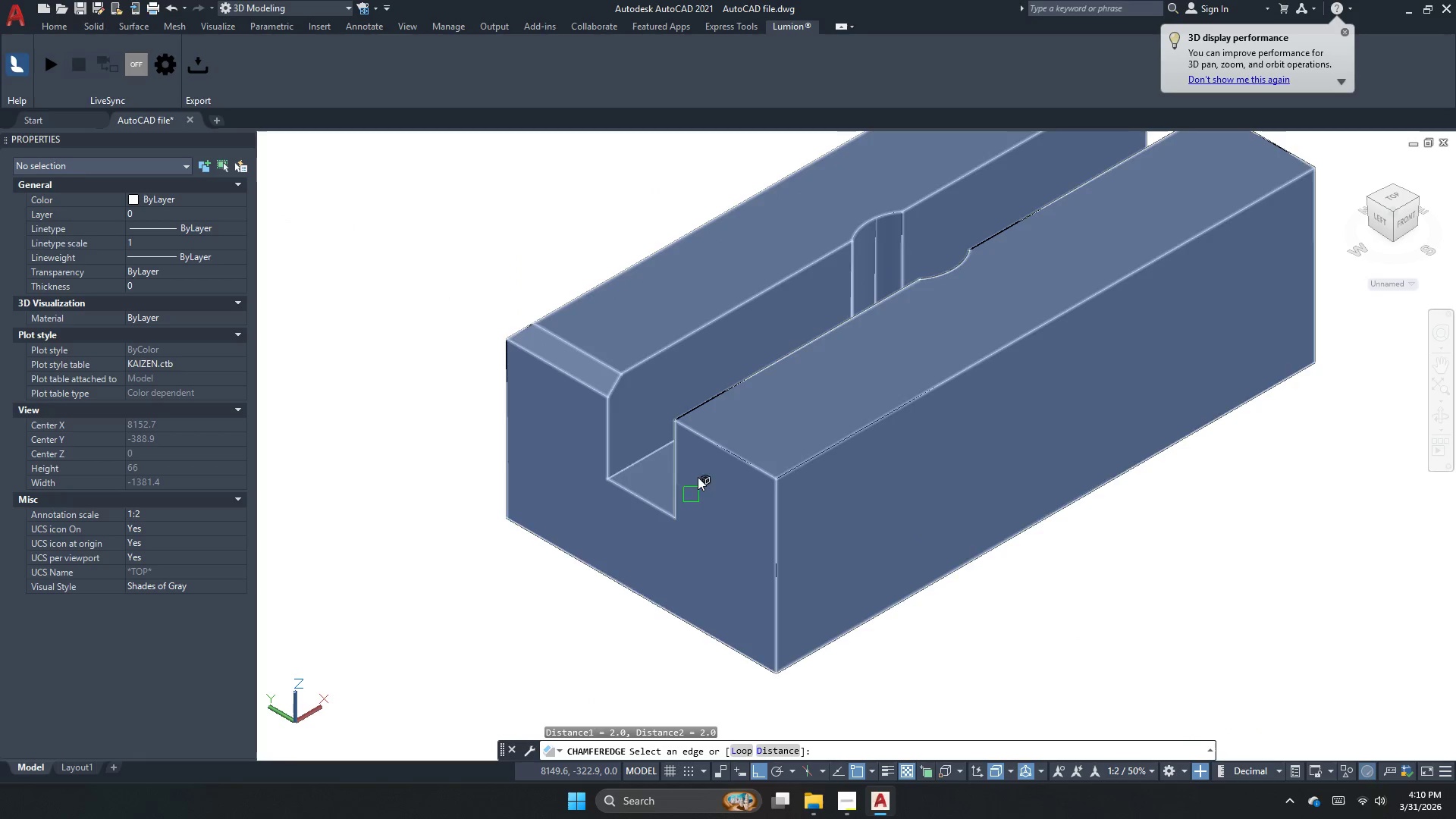 
left_click([720, 448])
 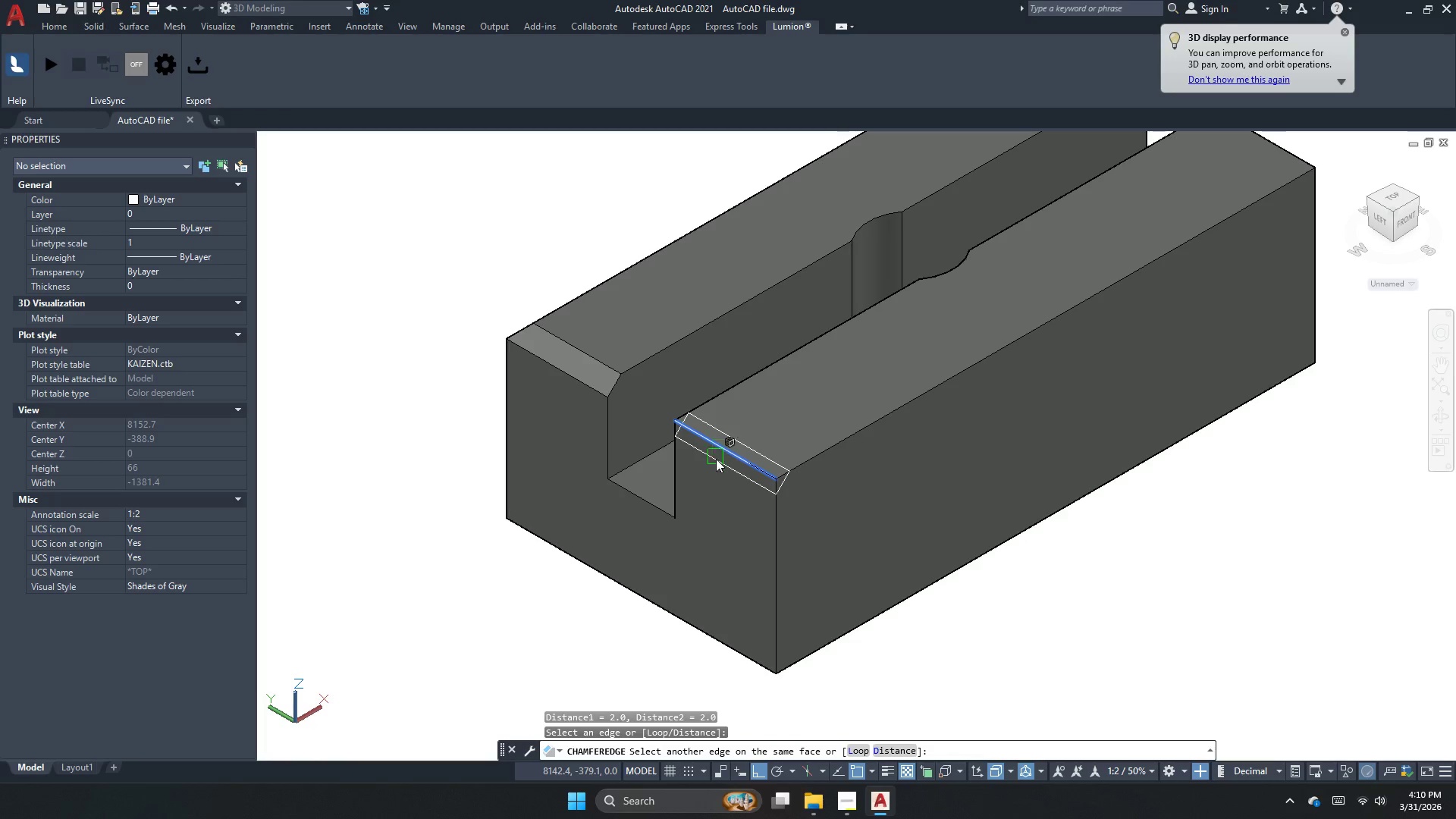 
key(Space)
 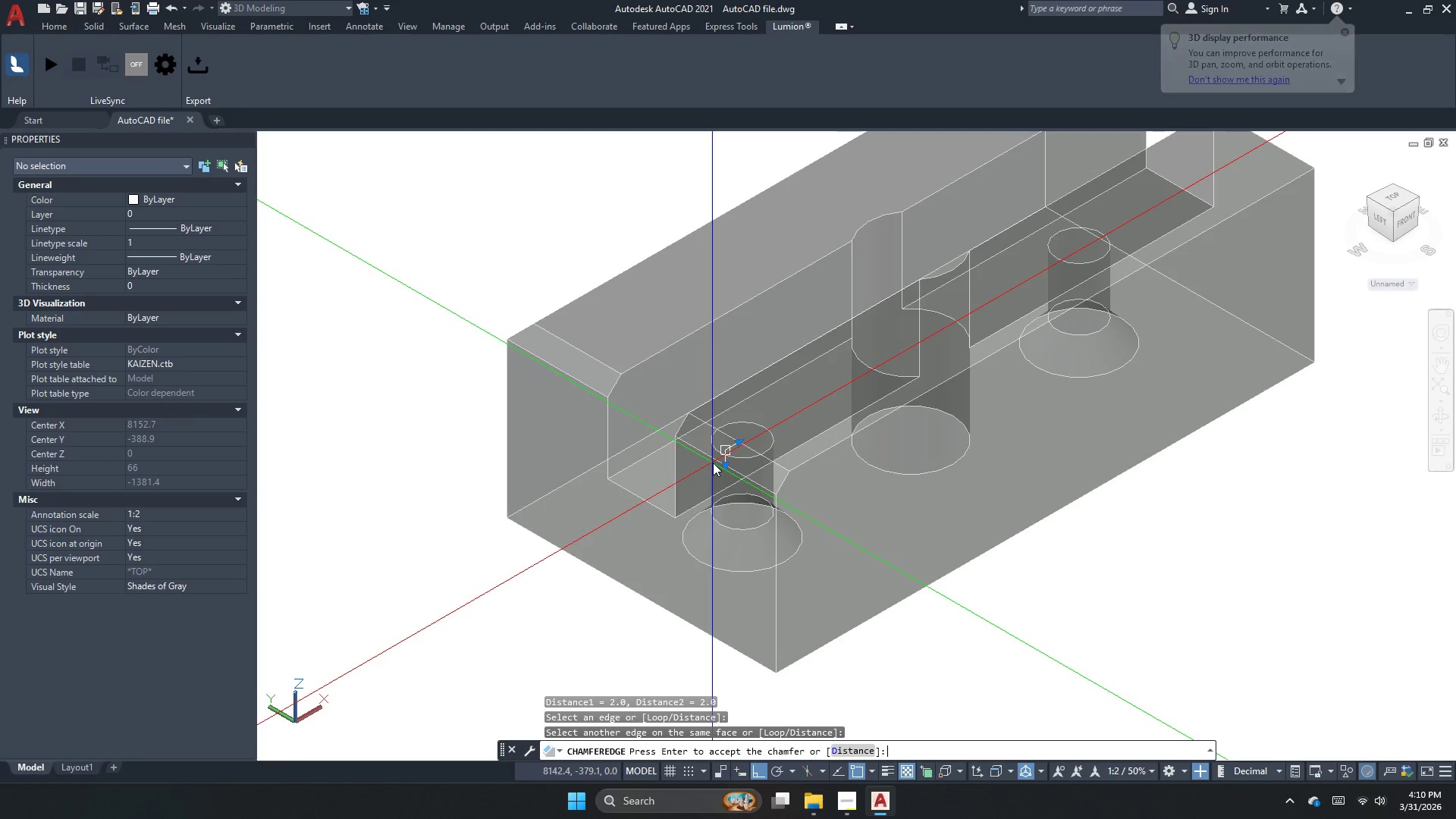 
key(Space)
 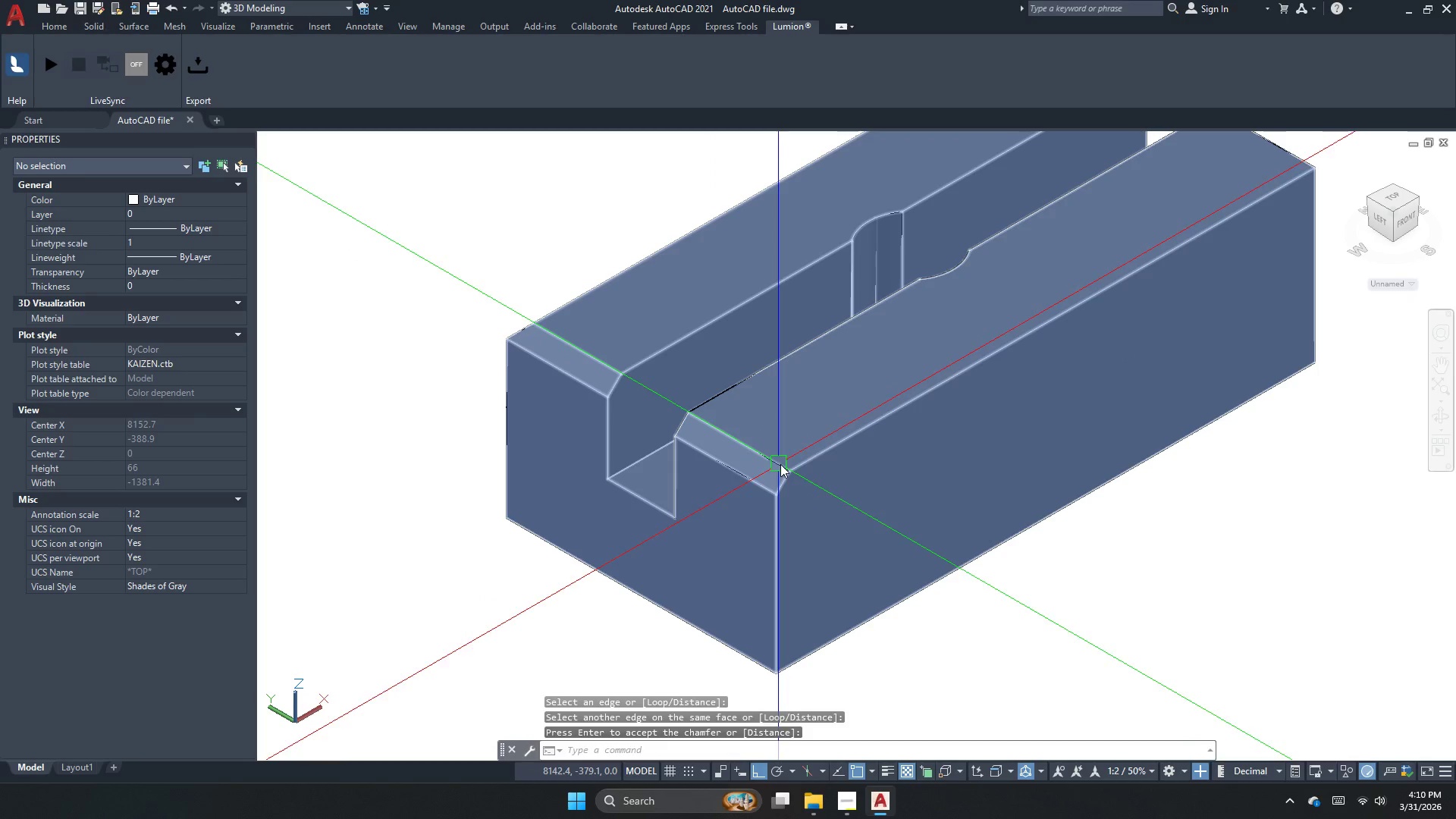 
key(Space)
 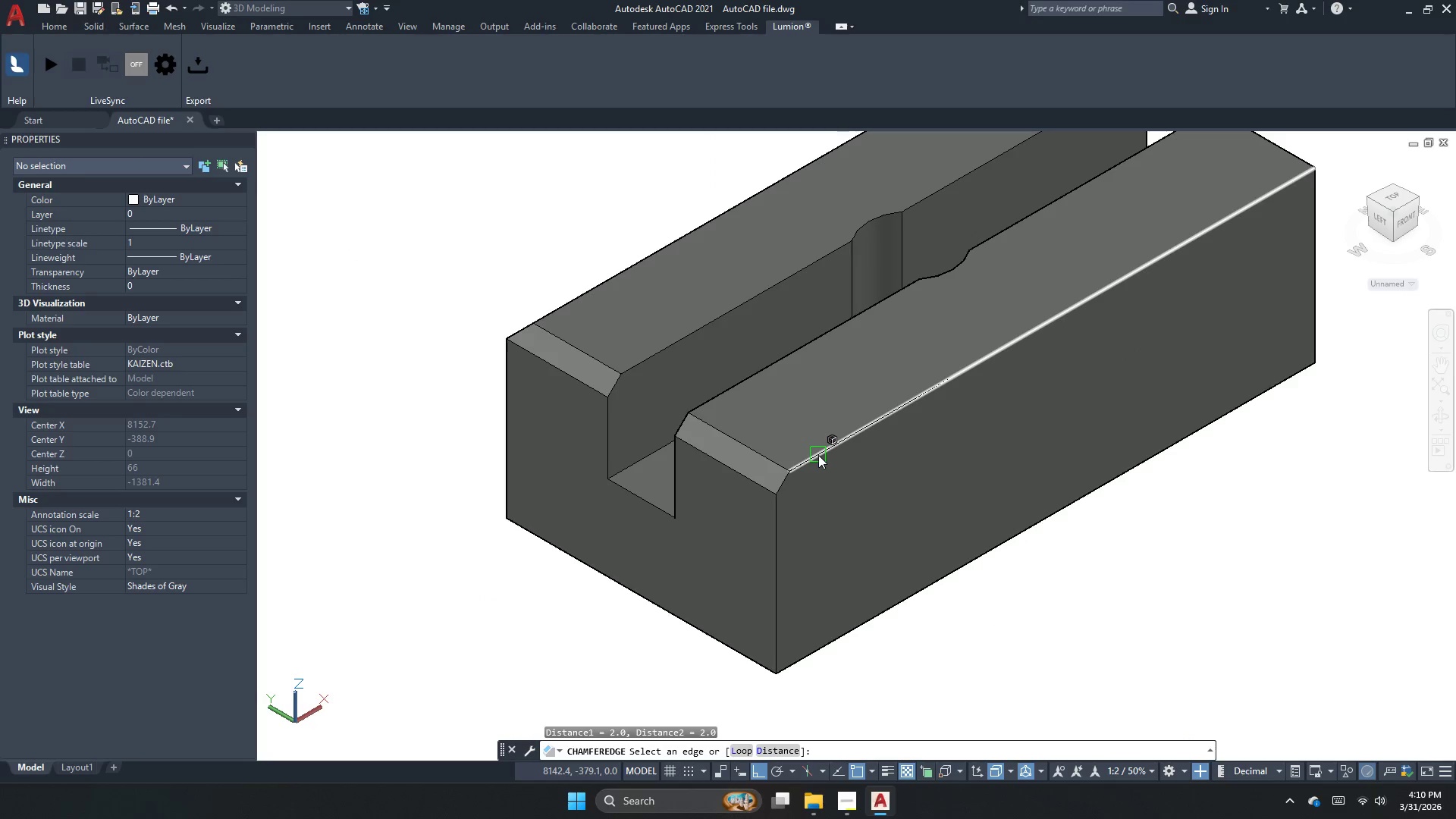 
left_click([818, 455])
 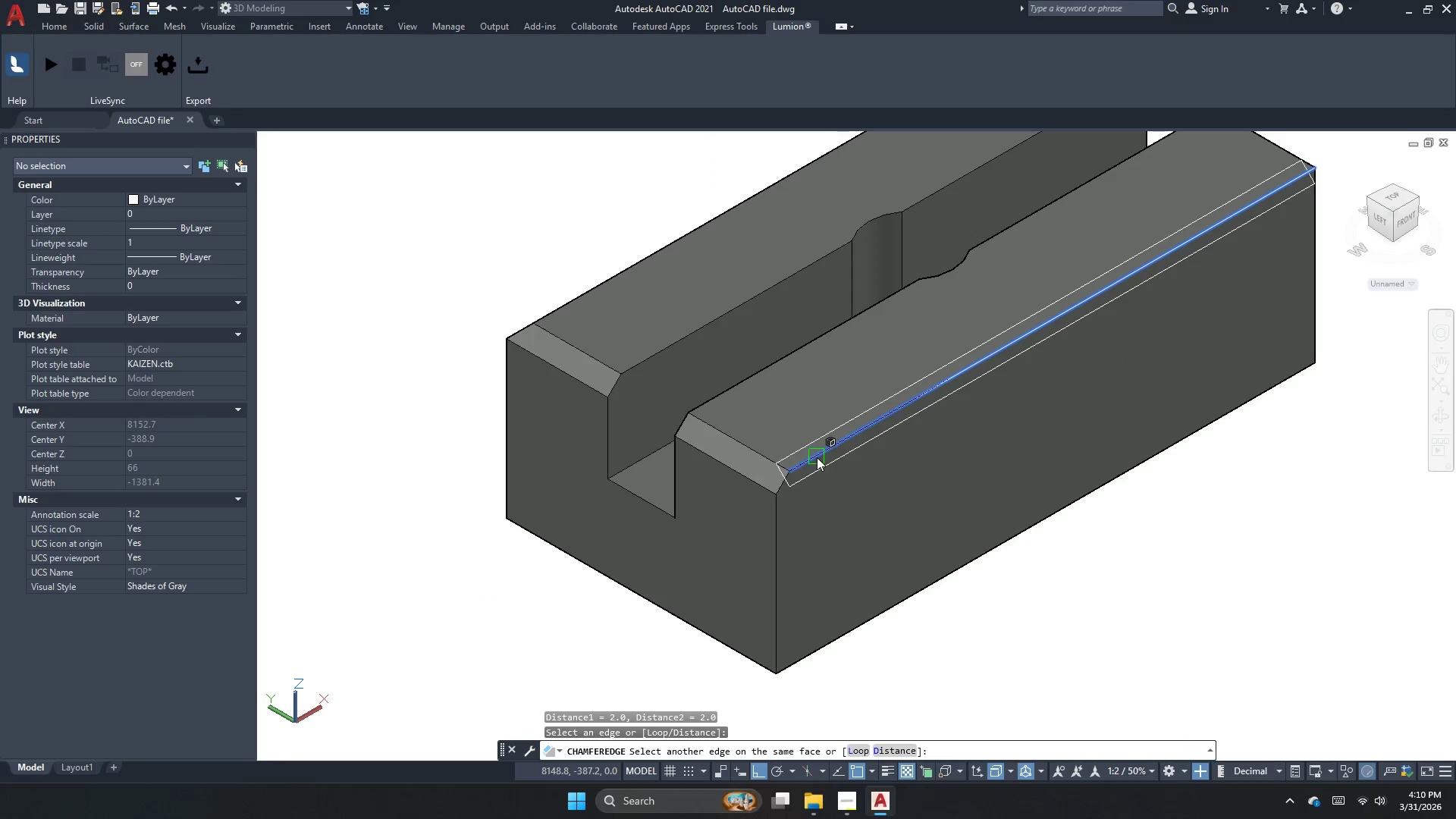 
key(Space)
 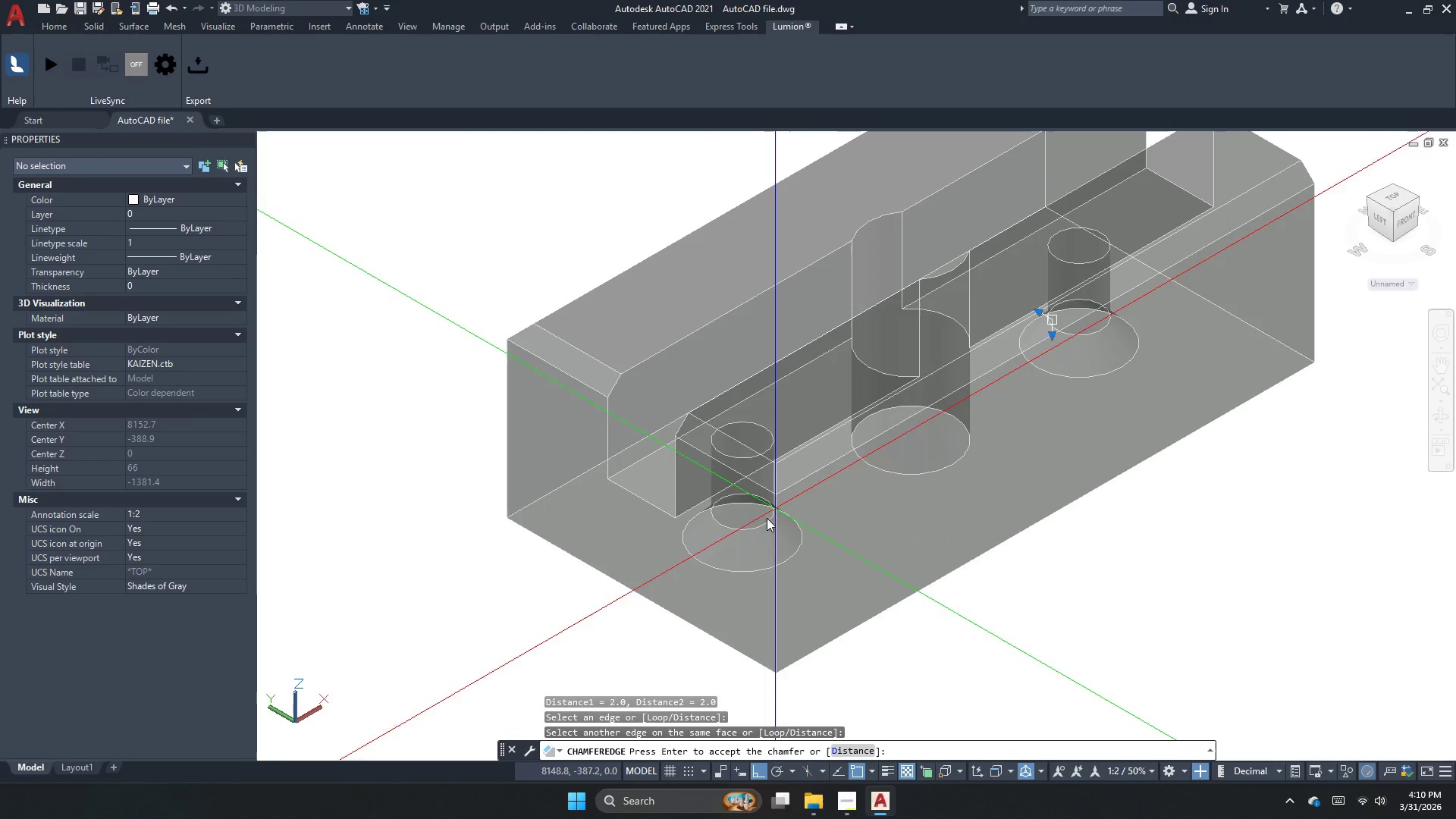 
key(Space)
 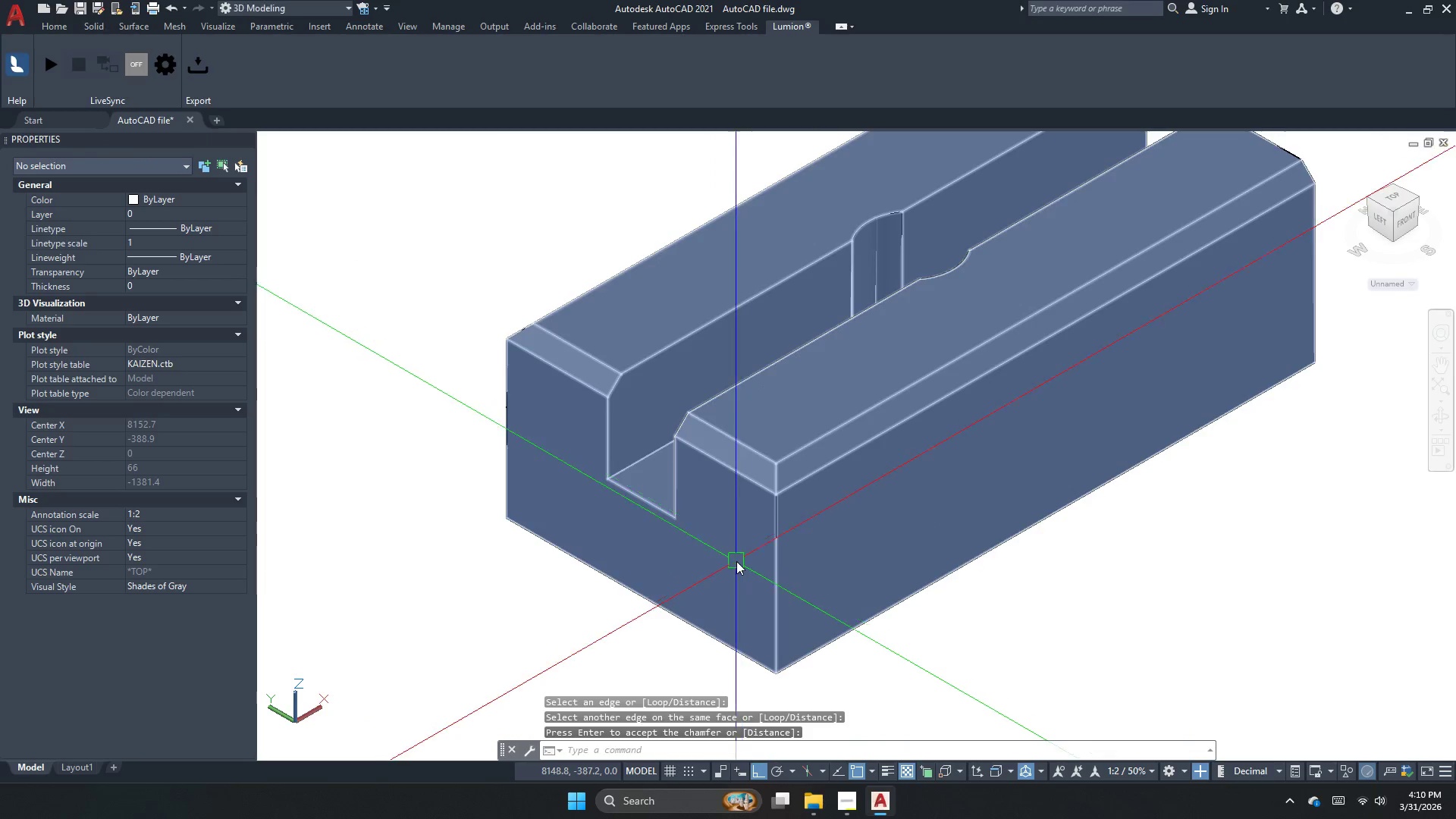 
scroll: coordinate [736, 563], scroll_direction: down, amount: 3.0
 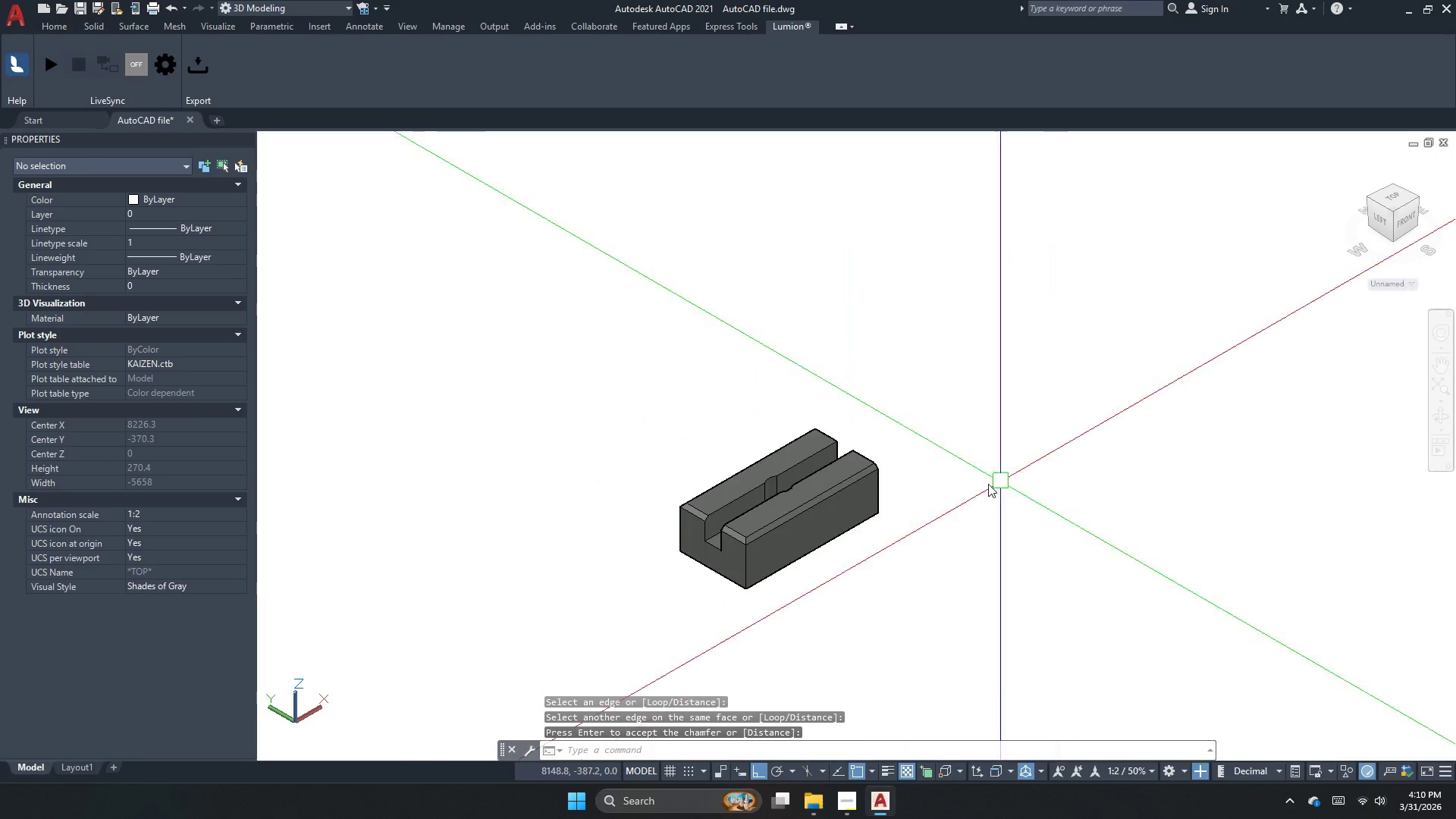 
scroll: coordinate [838, 504], scroll_direction: up, amount: 3.0
 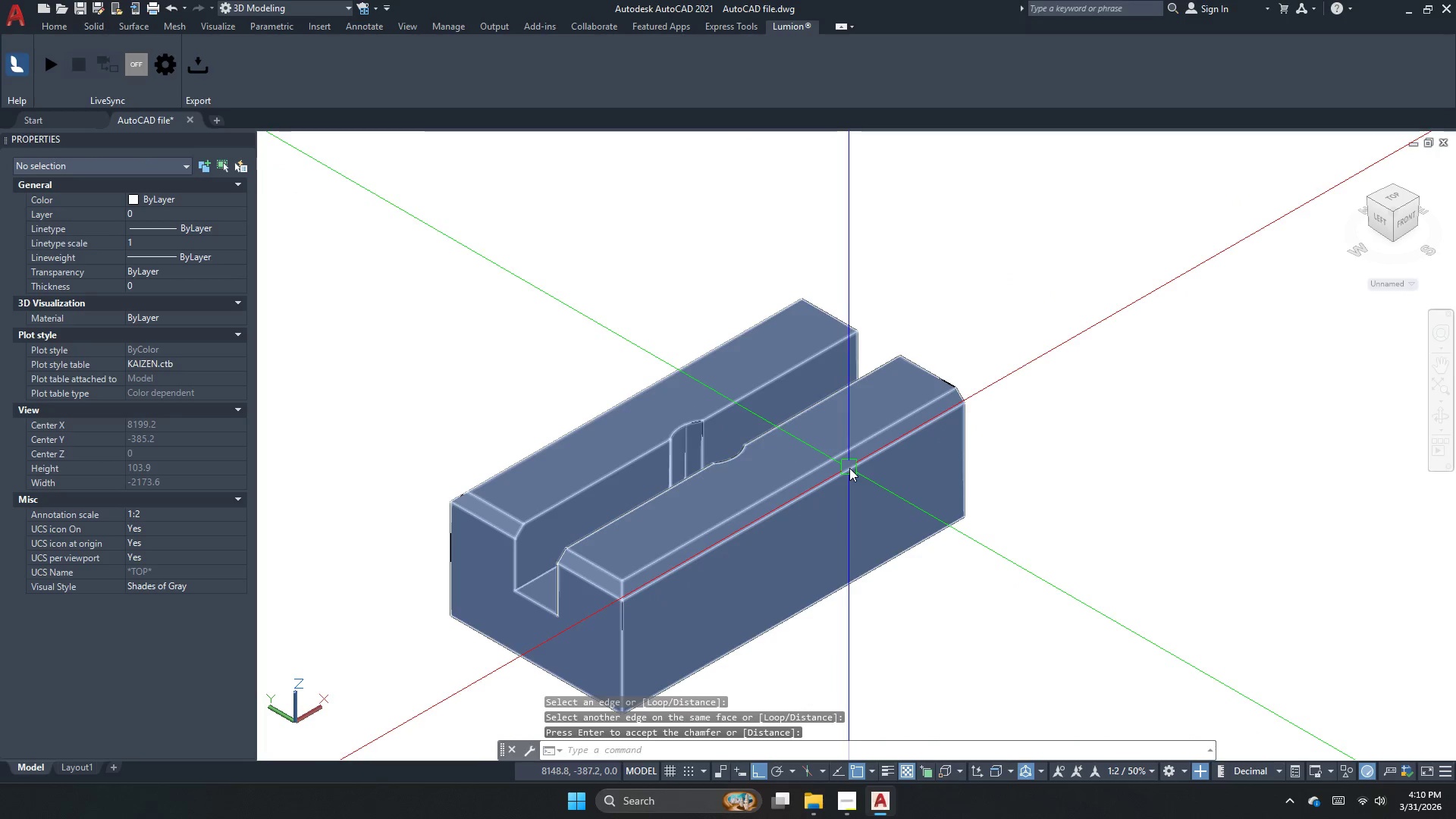 
key(Space)
 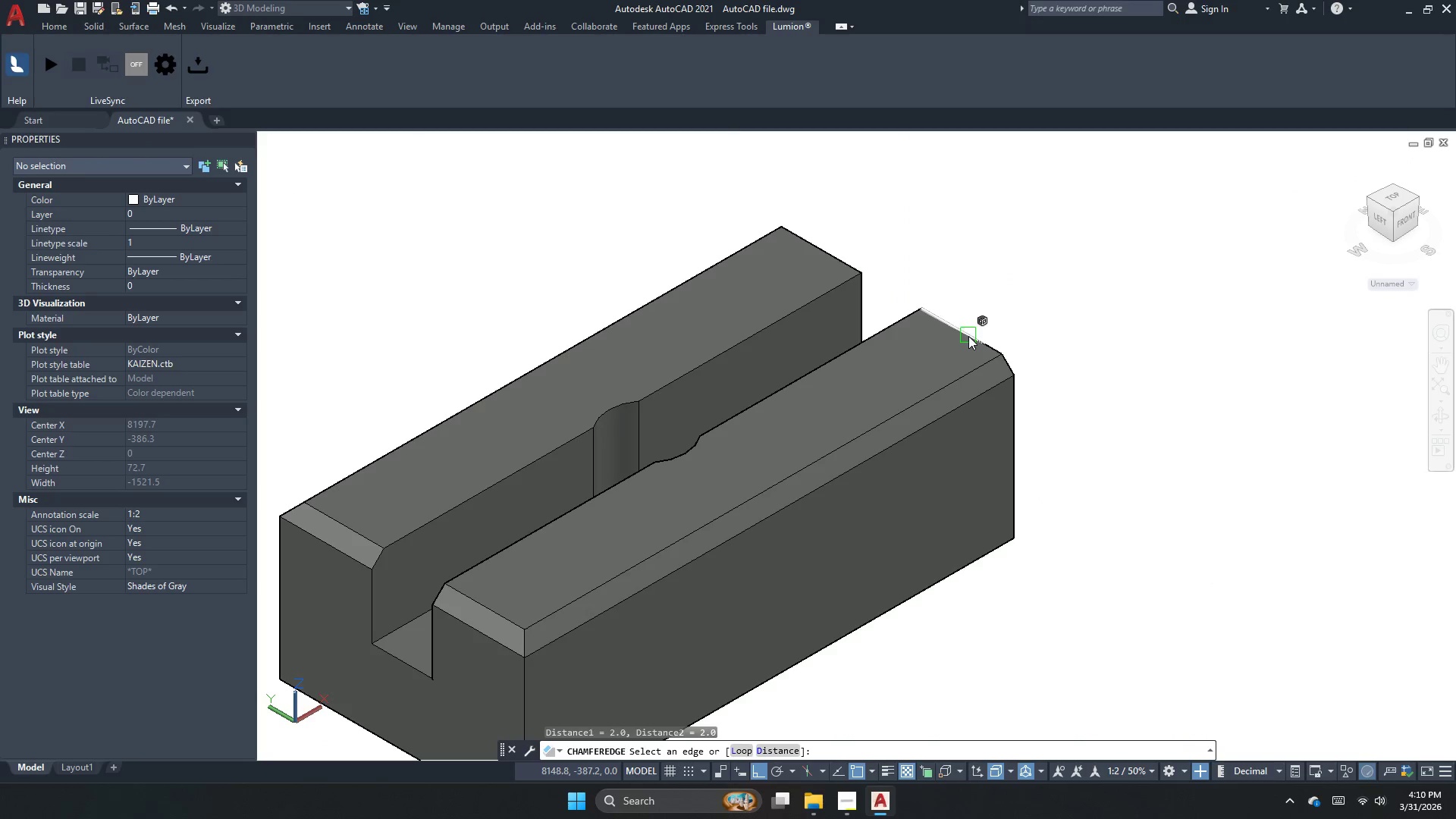 
scroll: coordinate [849, 468], scroll_direction: up, amount: 1.0
 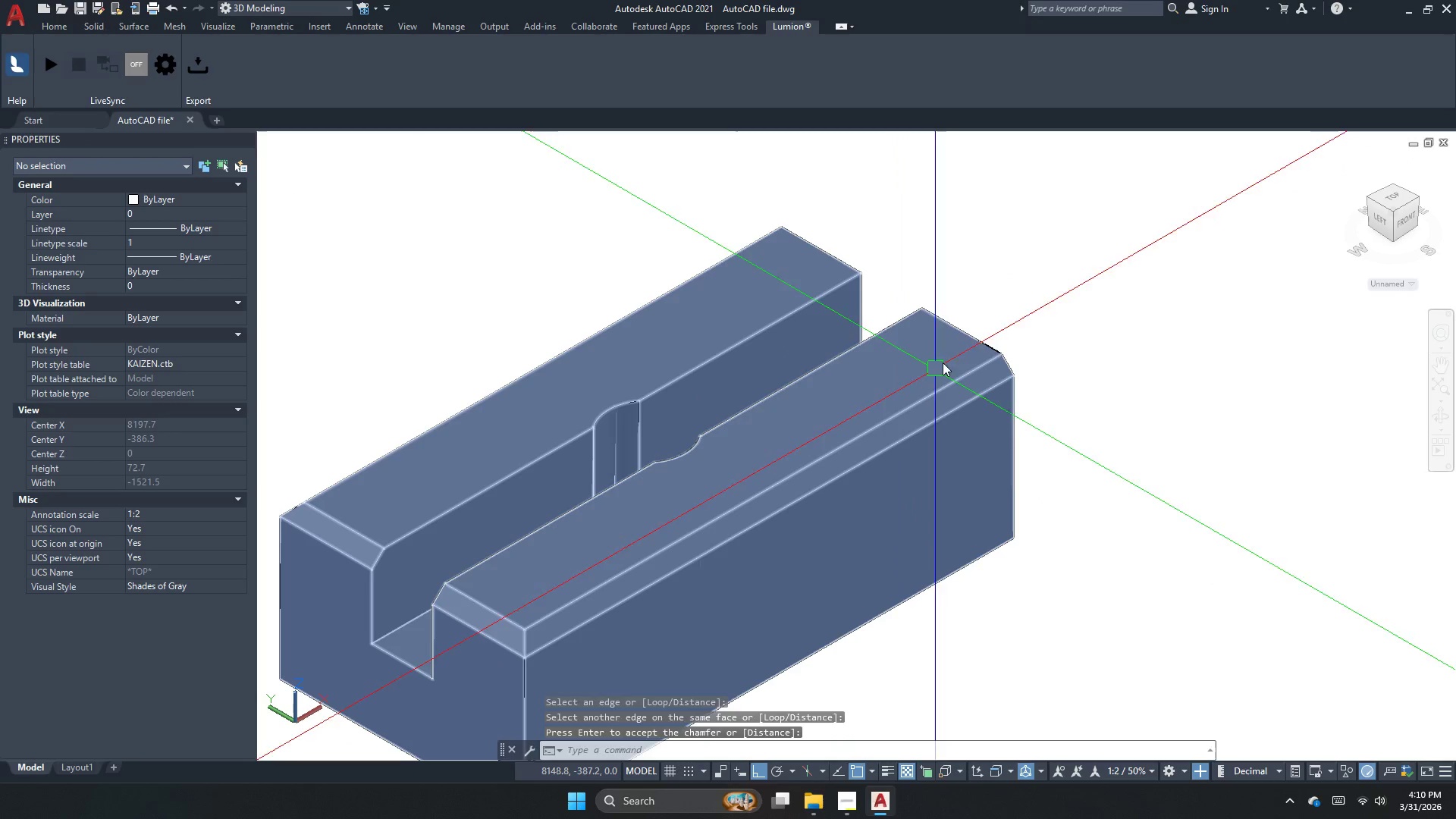 
left_click([968, 336])
 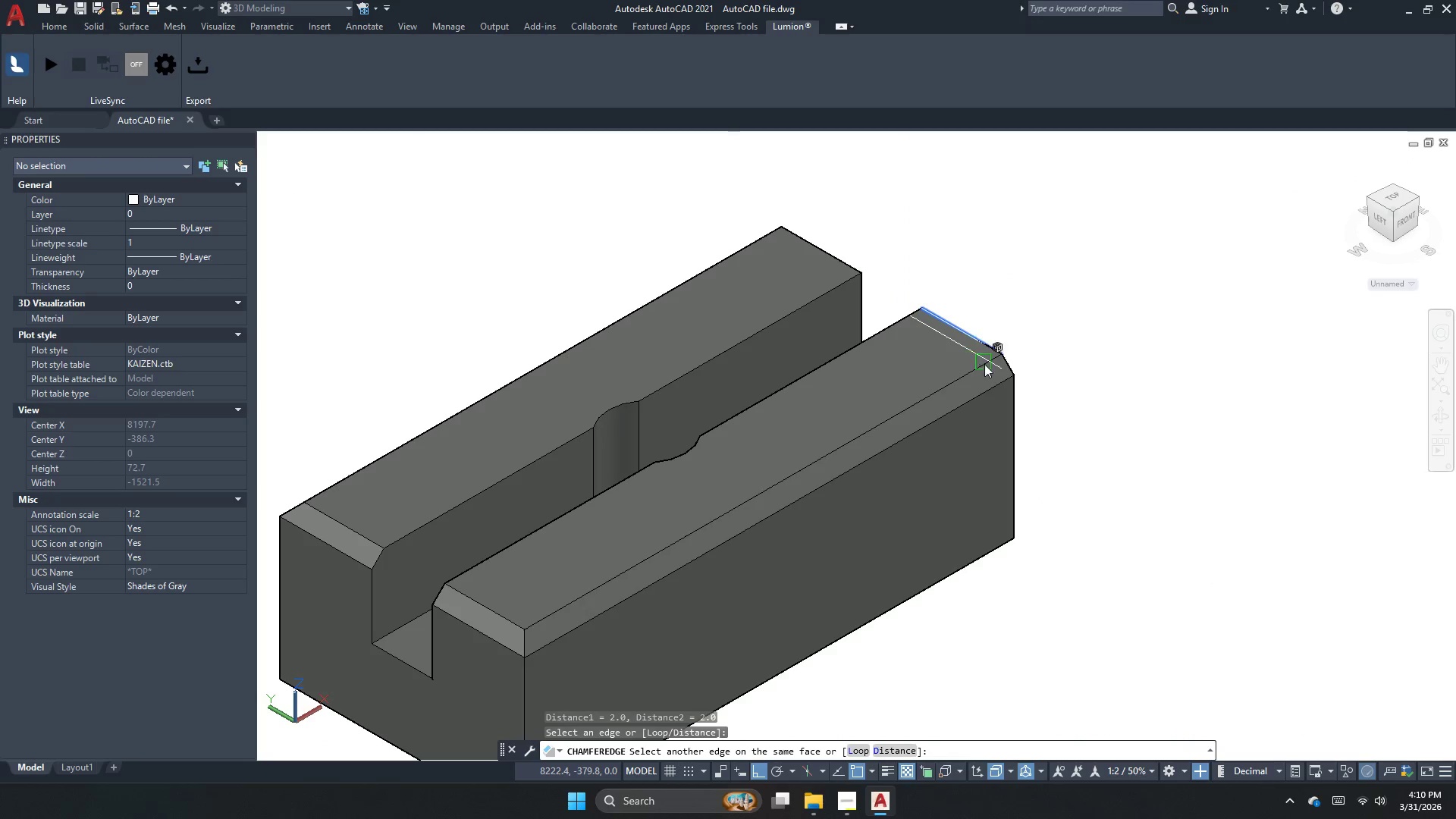 
key(Space)
 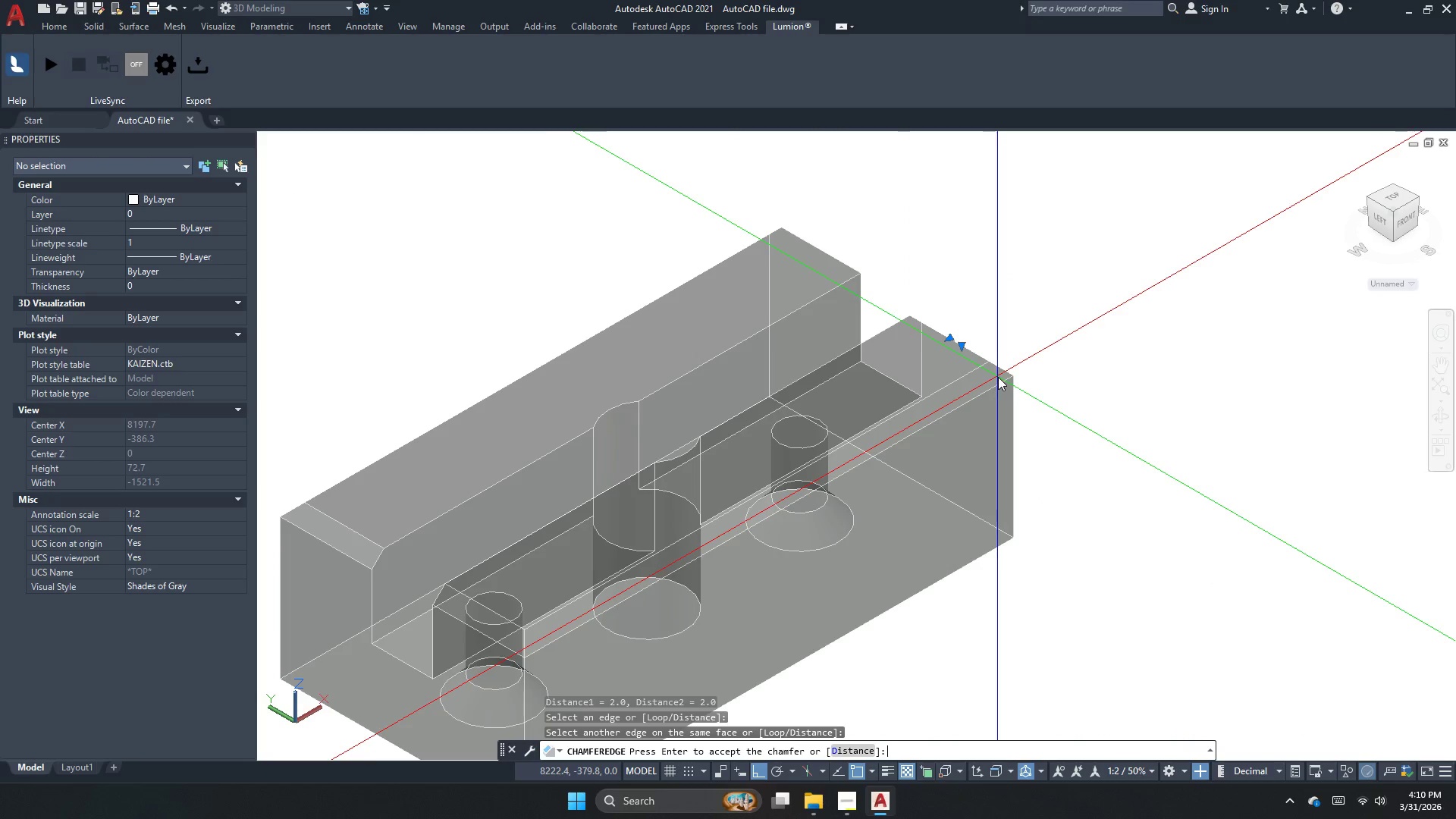 
key(Space)
 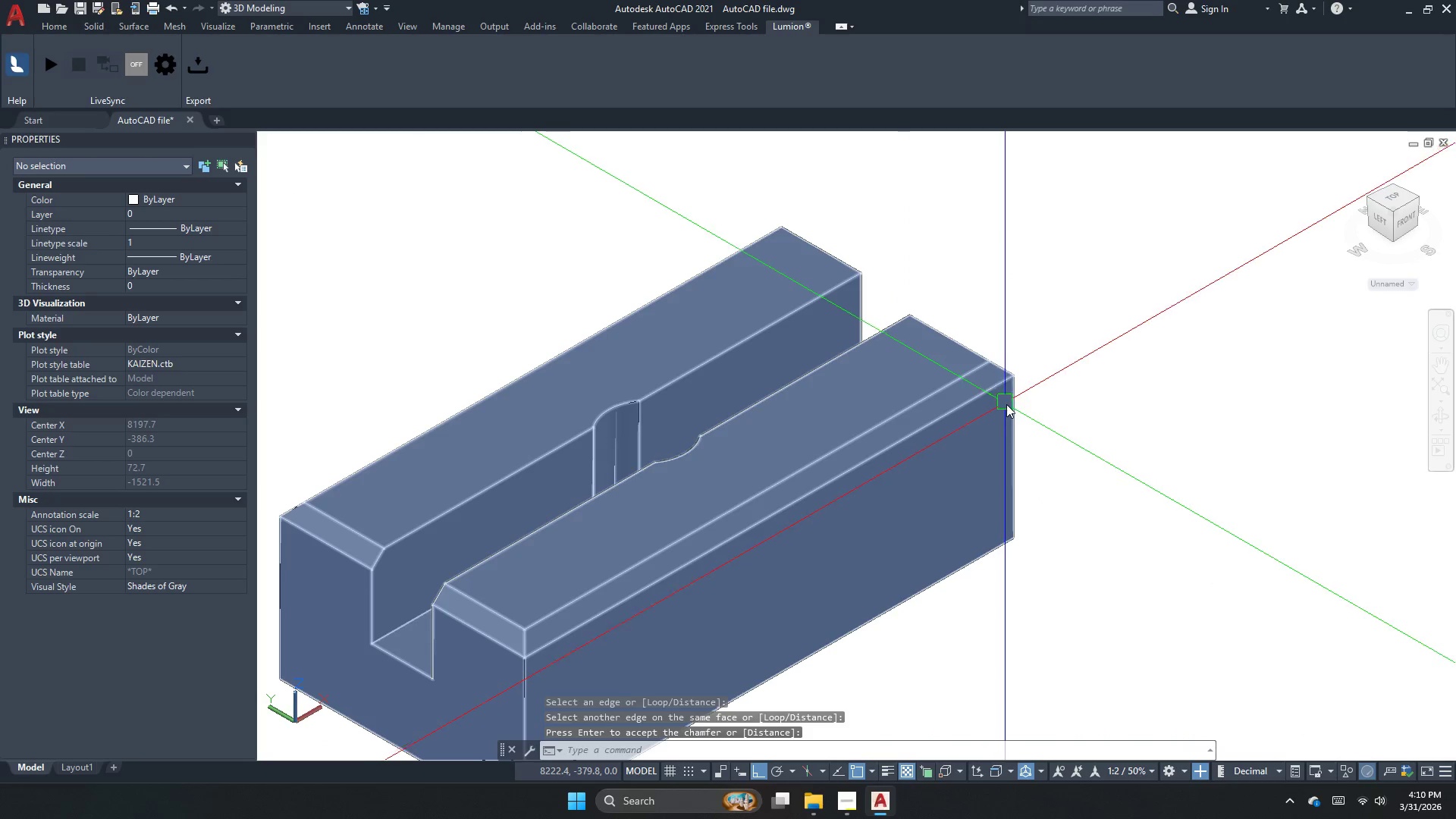 
key(Space)
 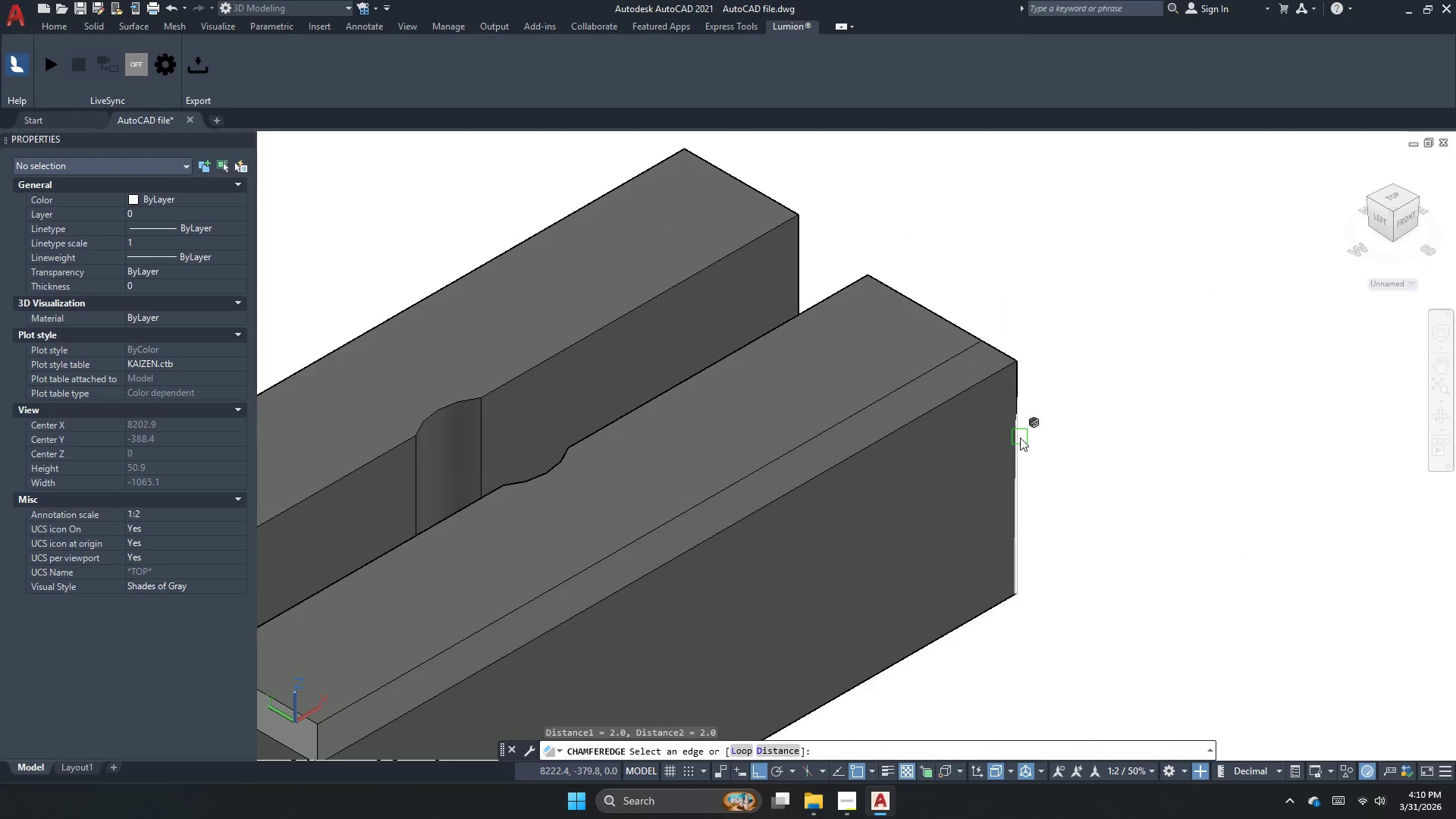 
scroll: coordinate [1009, 410], scroll_direction: up, amount: 1.0
 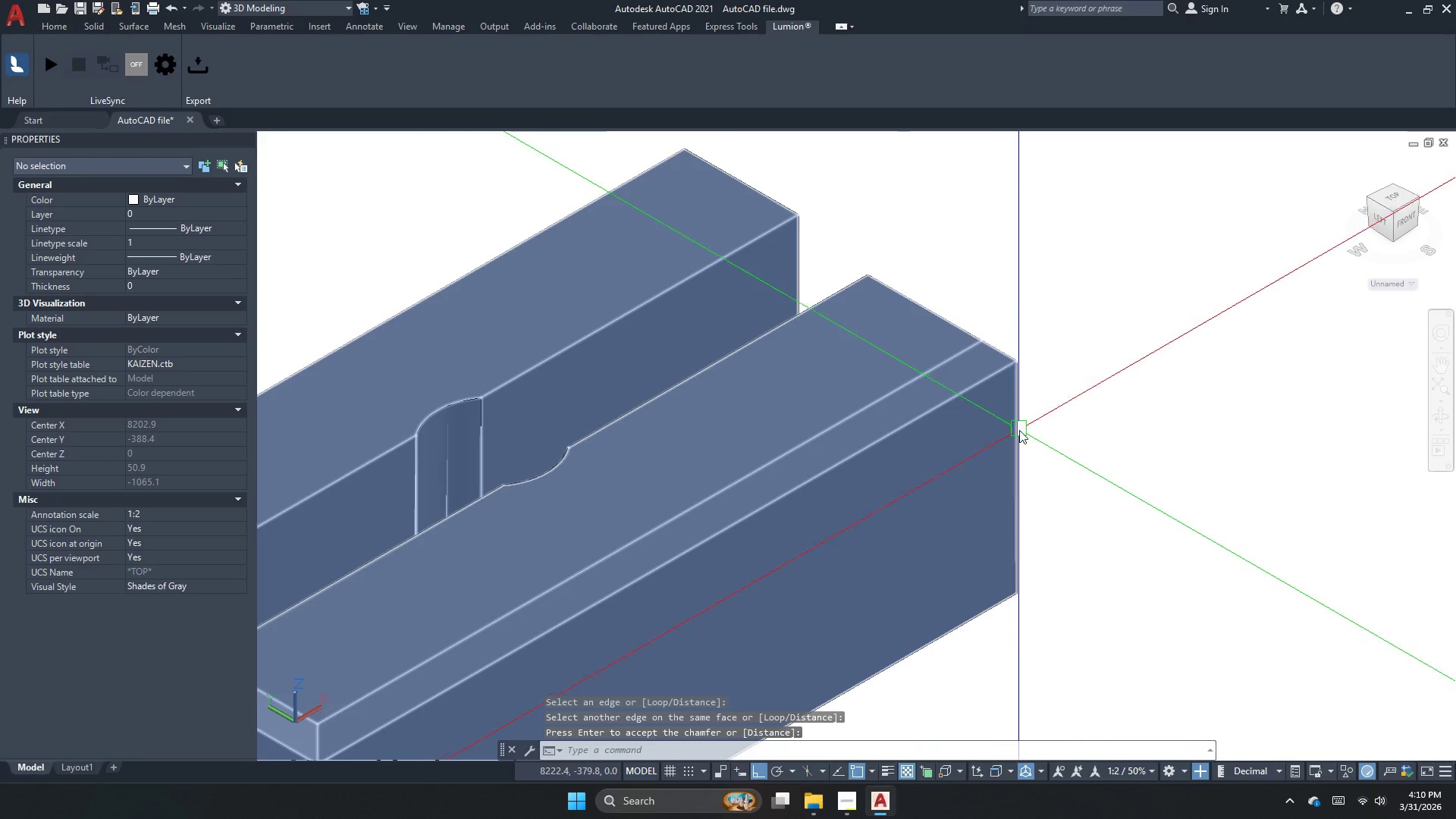 
left_click([1020, 438])
 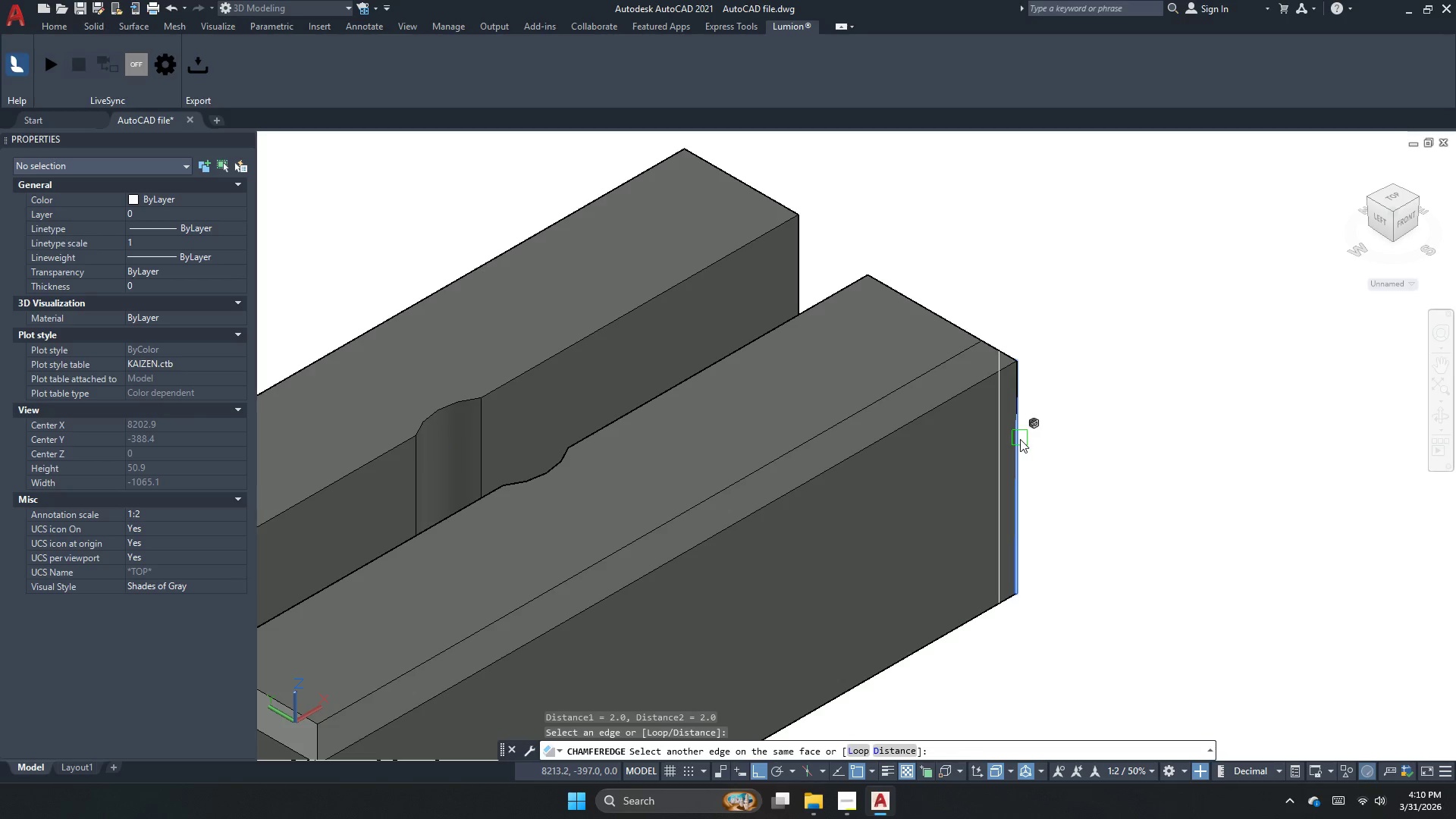 
key(Space)
 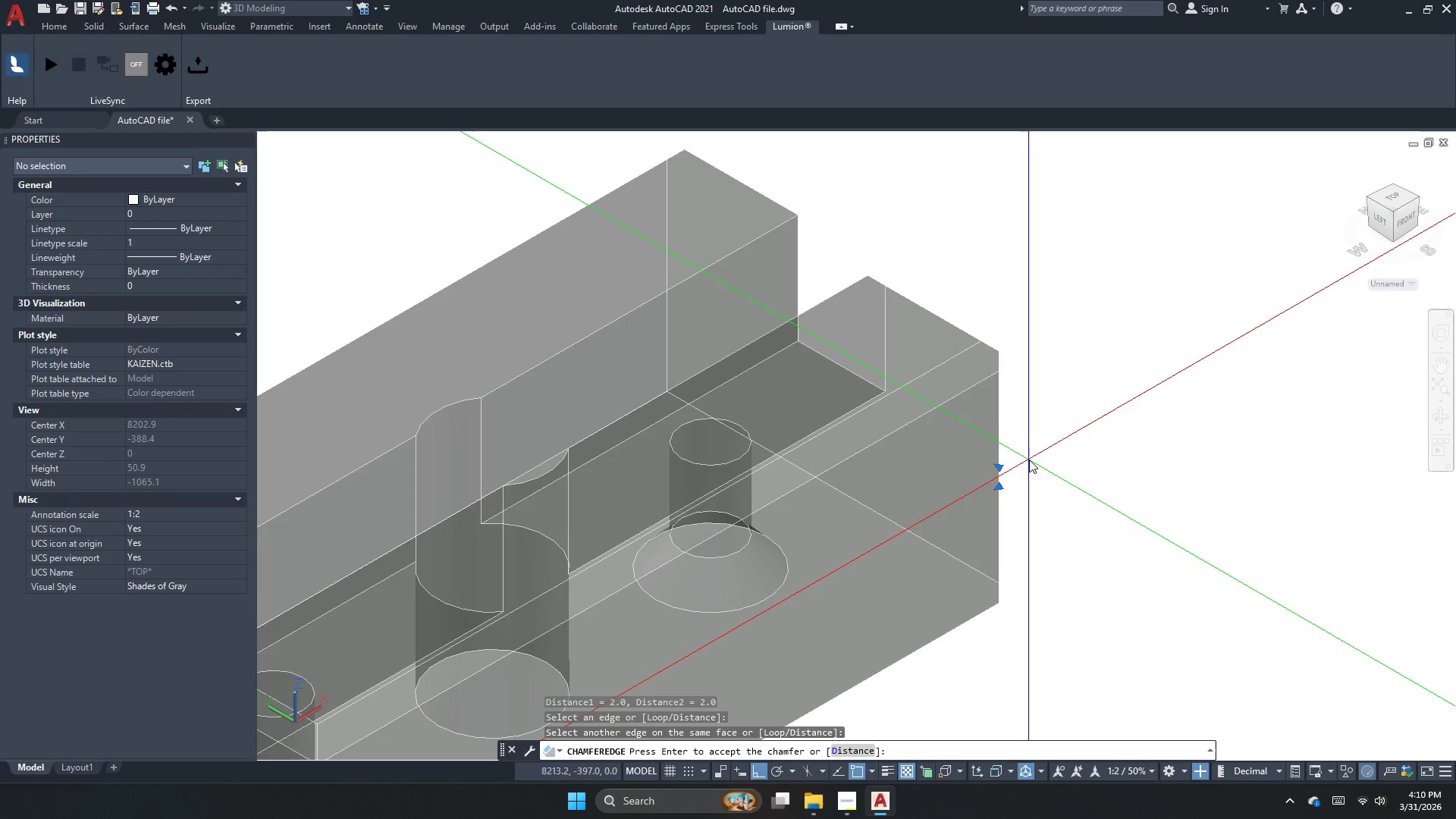 
key(Space)
 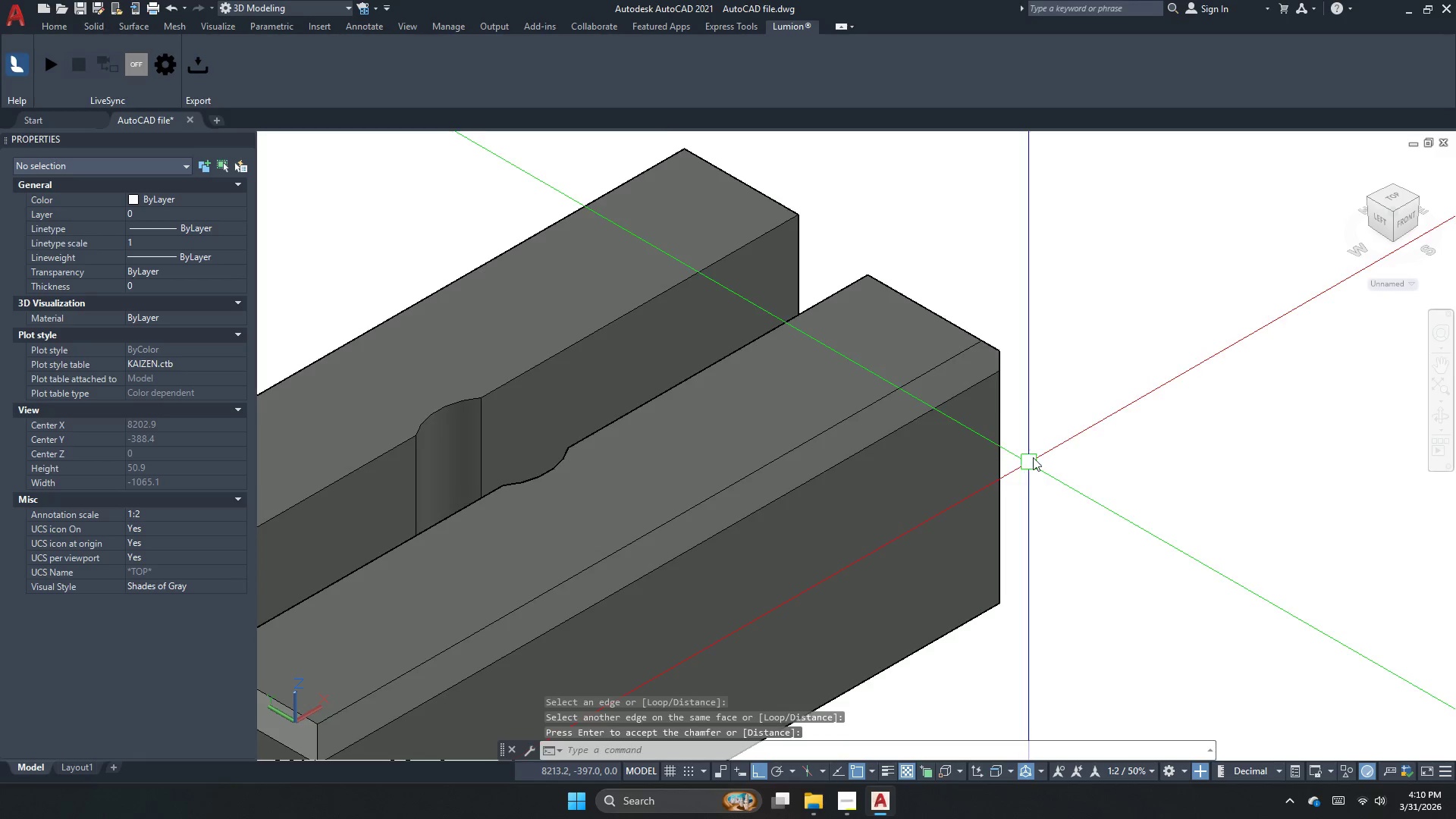 
scroll: coordinate [1030, 378], scroll_direction: up, amount: 1.0
 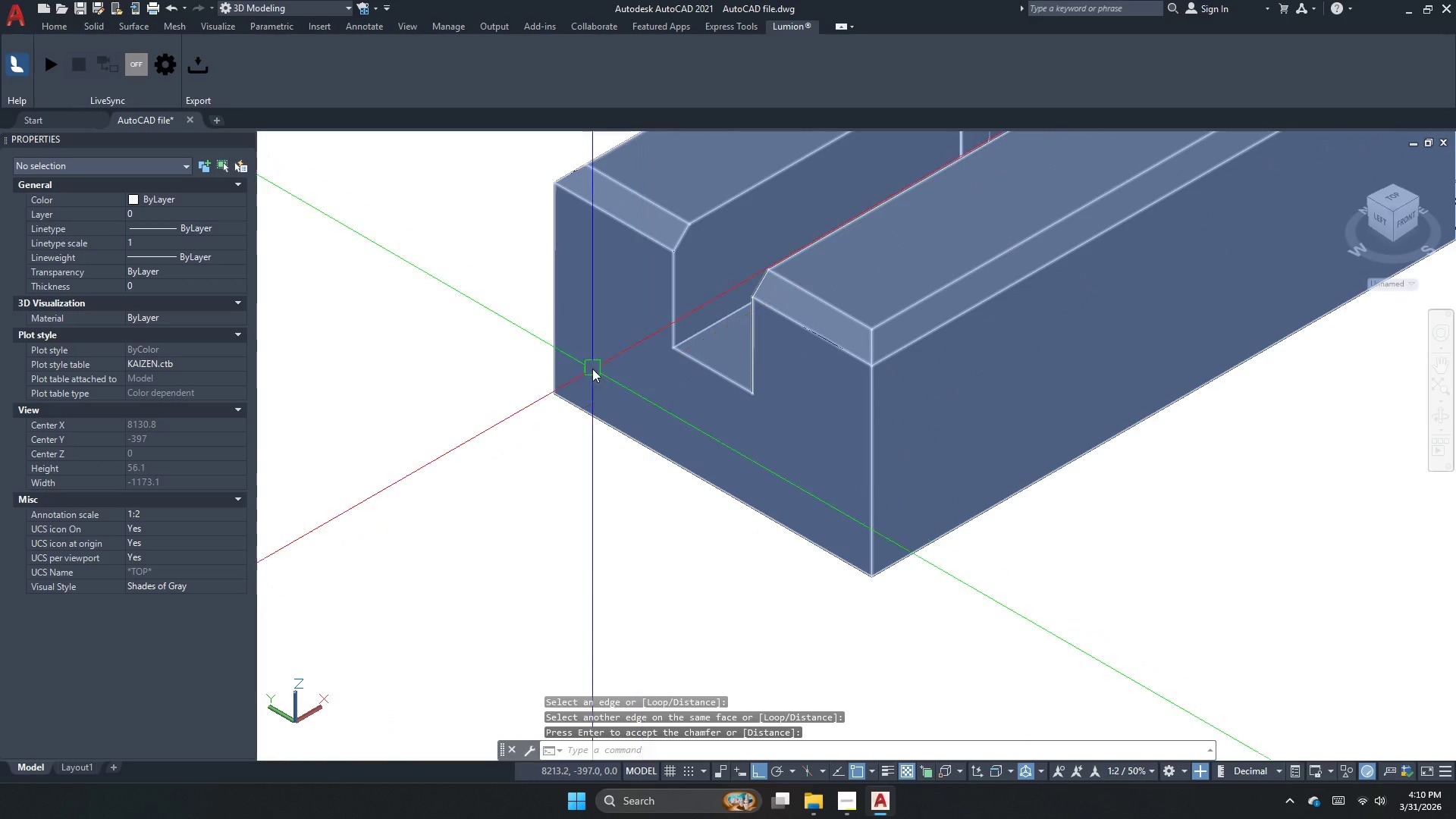 
key(Space)
 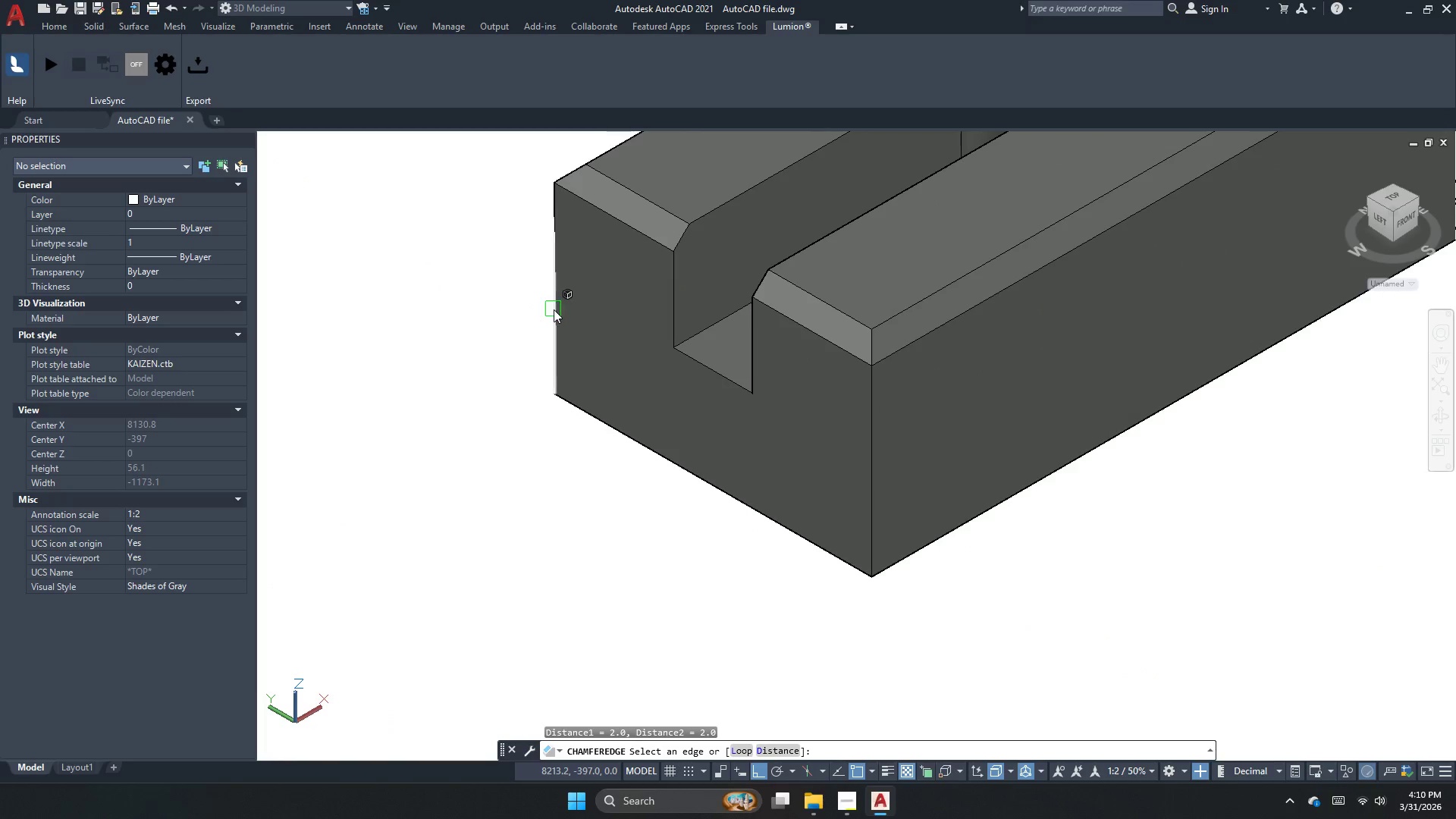 
left_click([554, 309])
 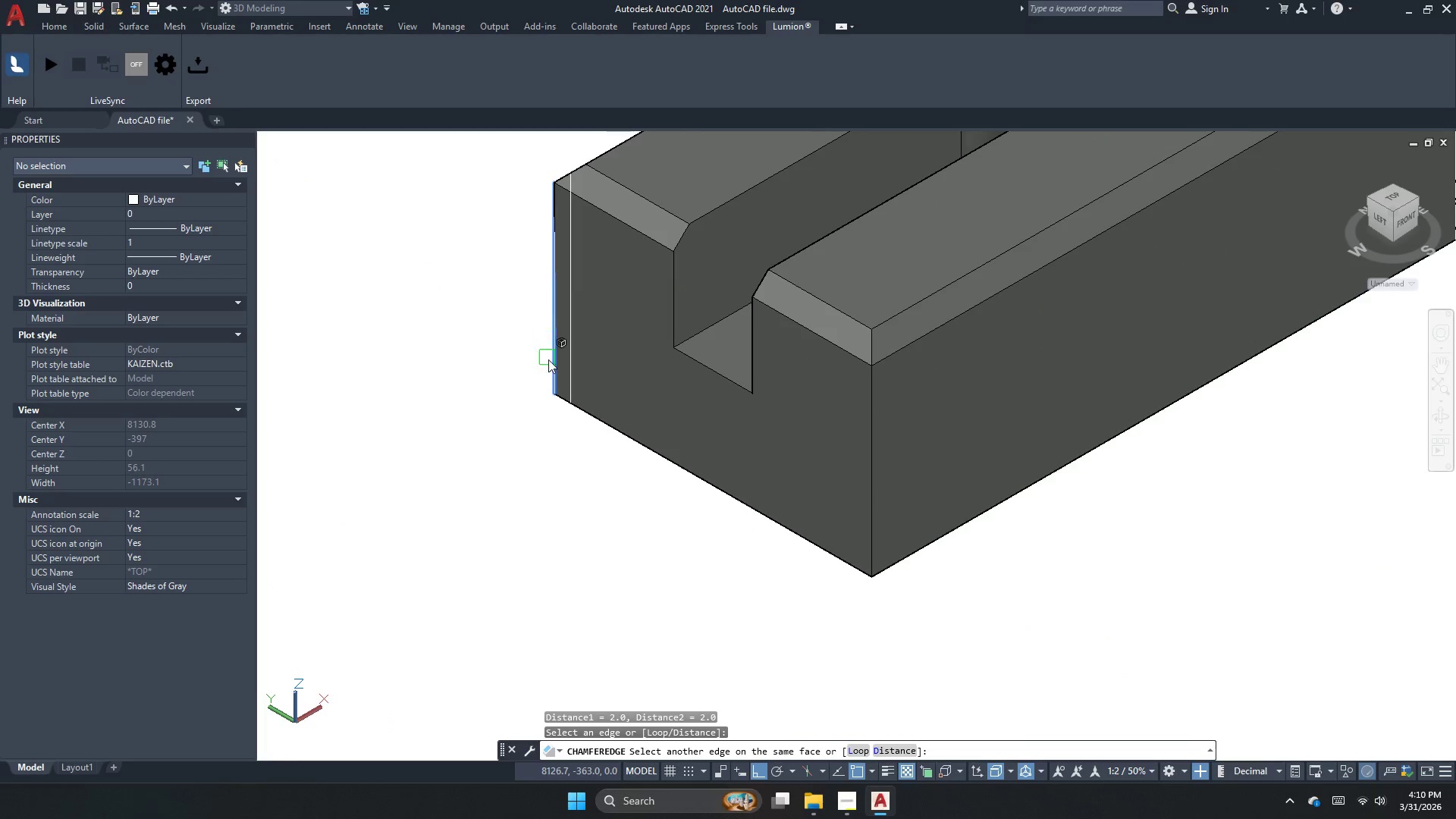 
key(Space)
 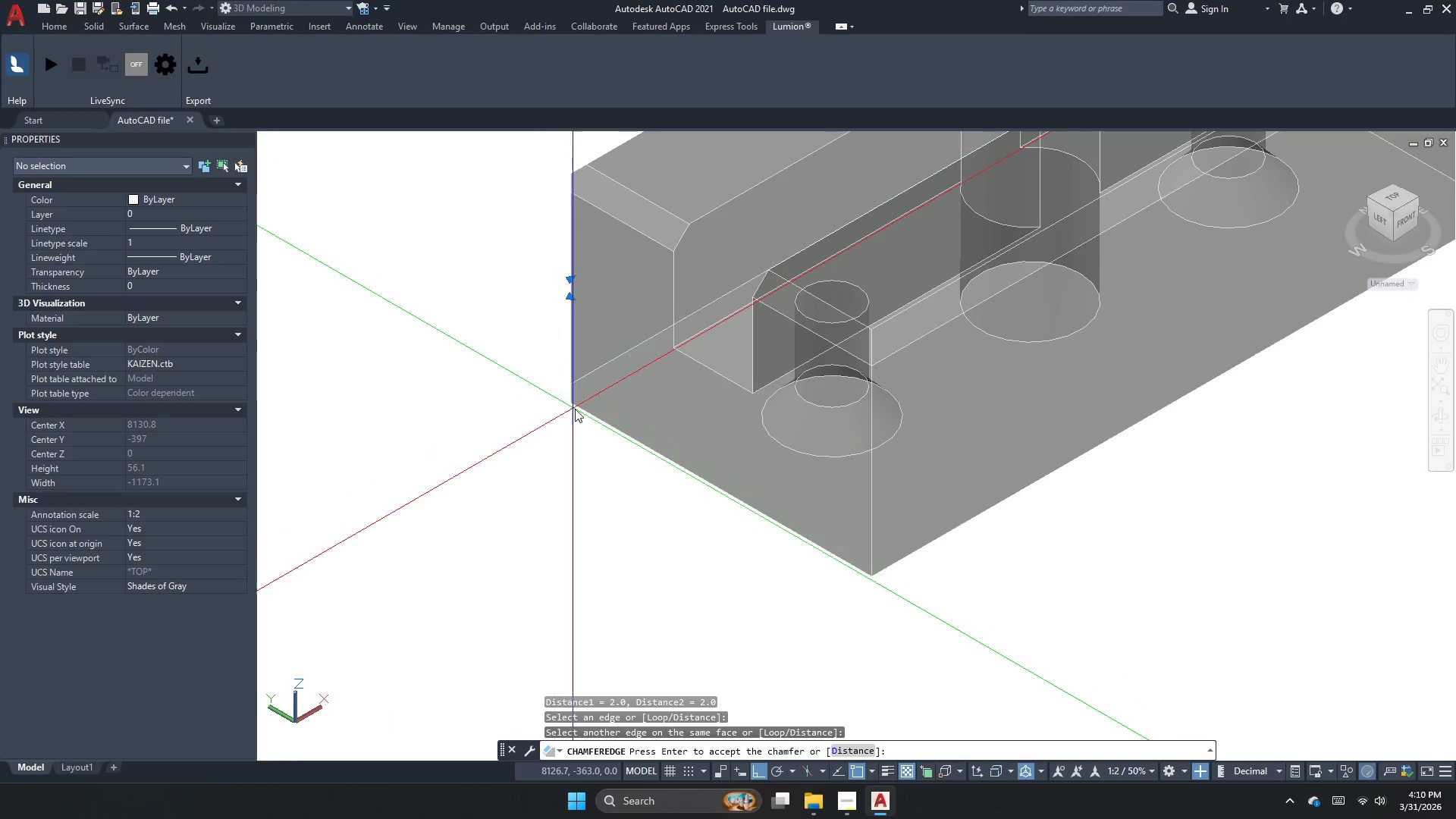 
key(Space)
 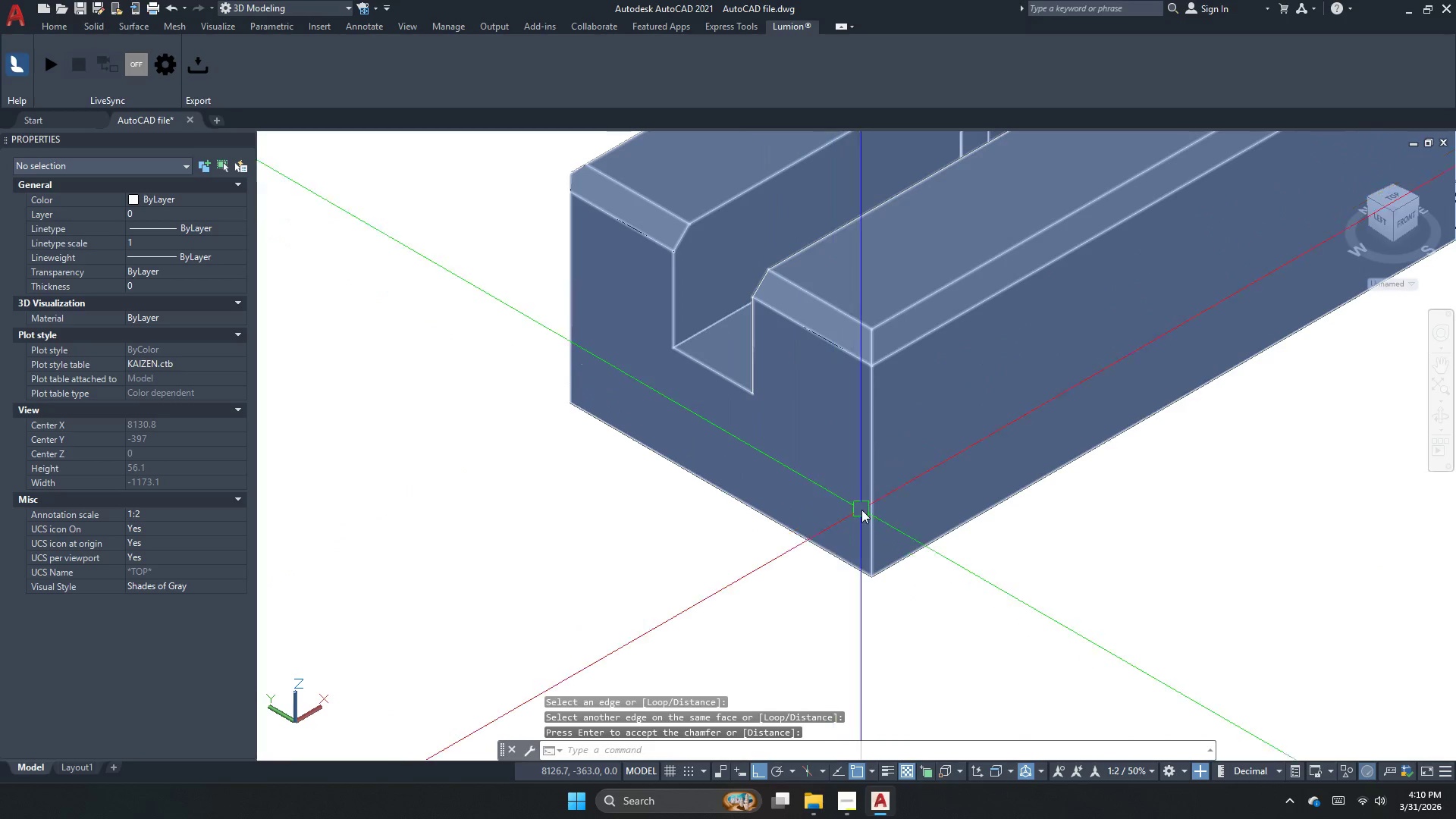 
key(Space)
 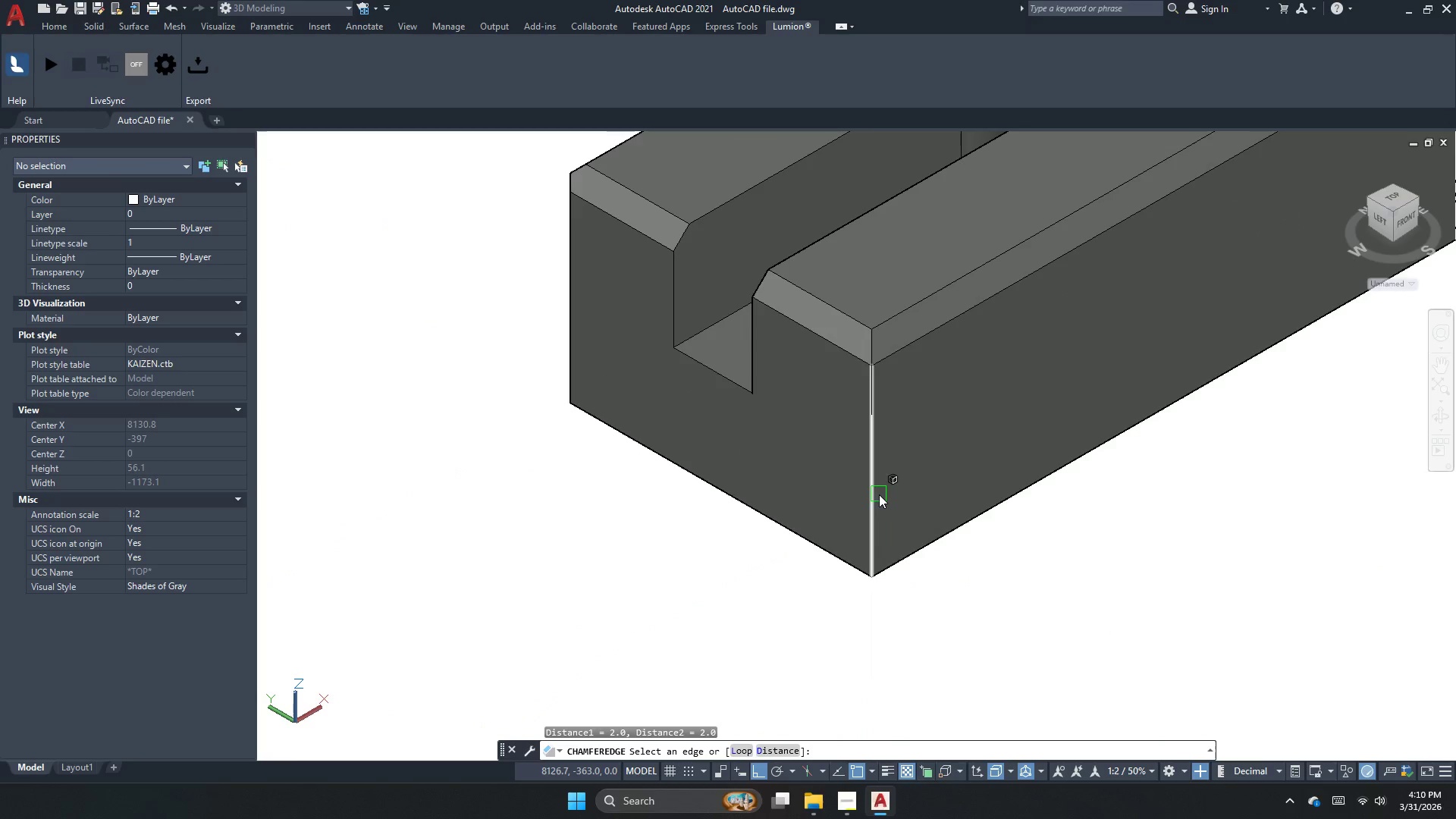 
left_click([879, 494])
 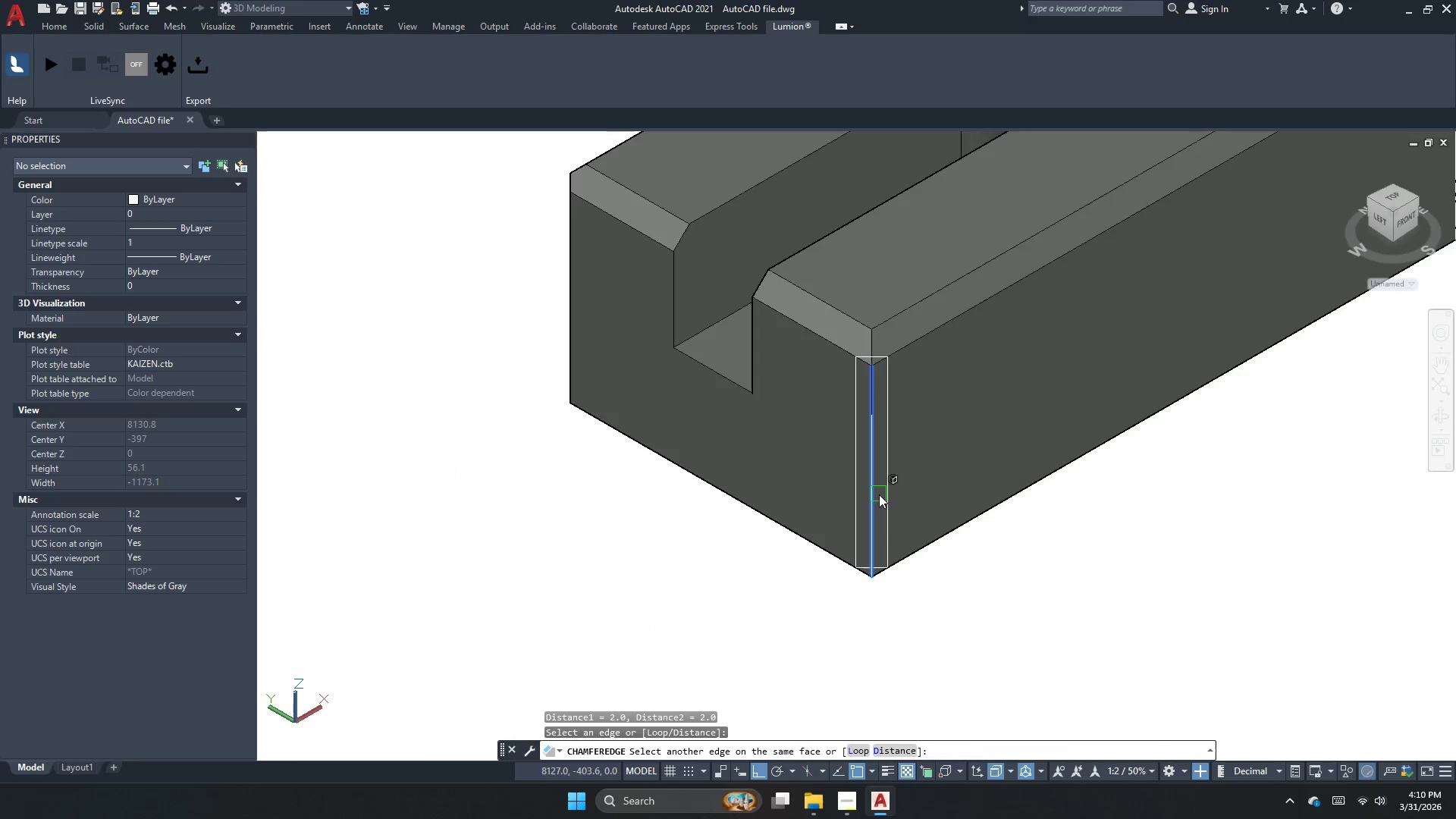 
key(Space)
 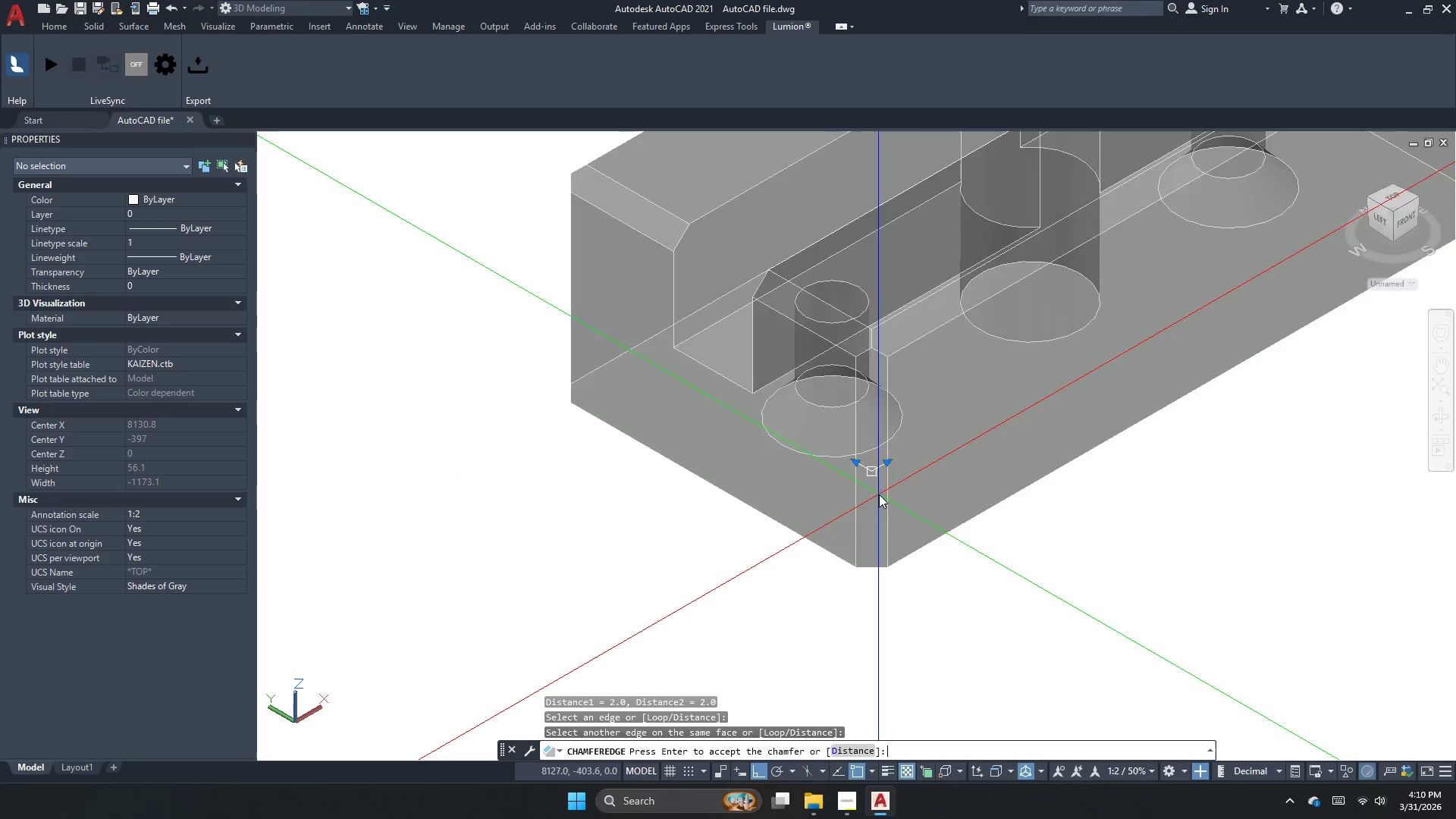 
key(Space)
 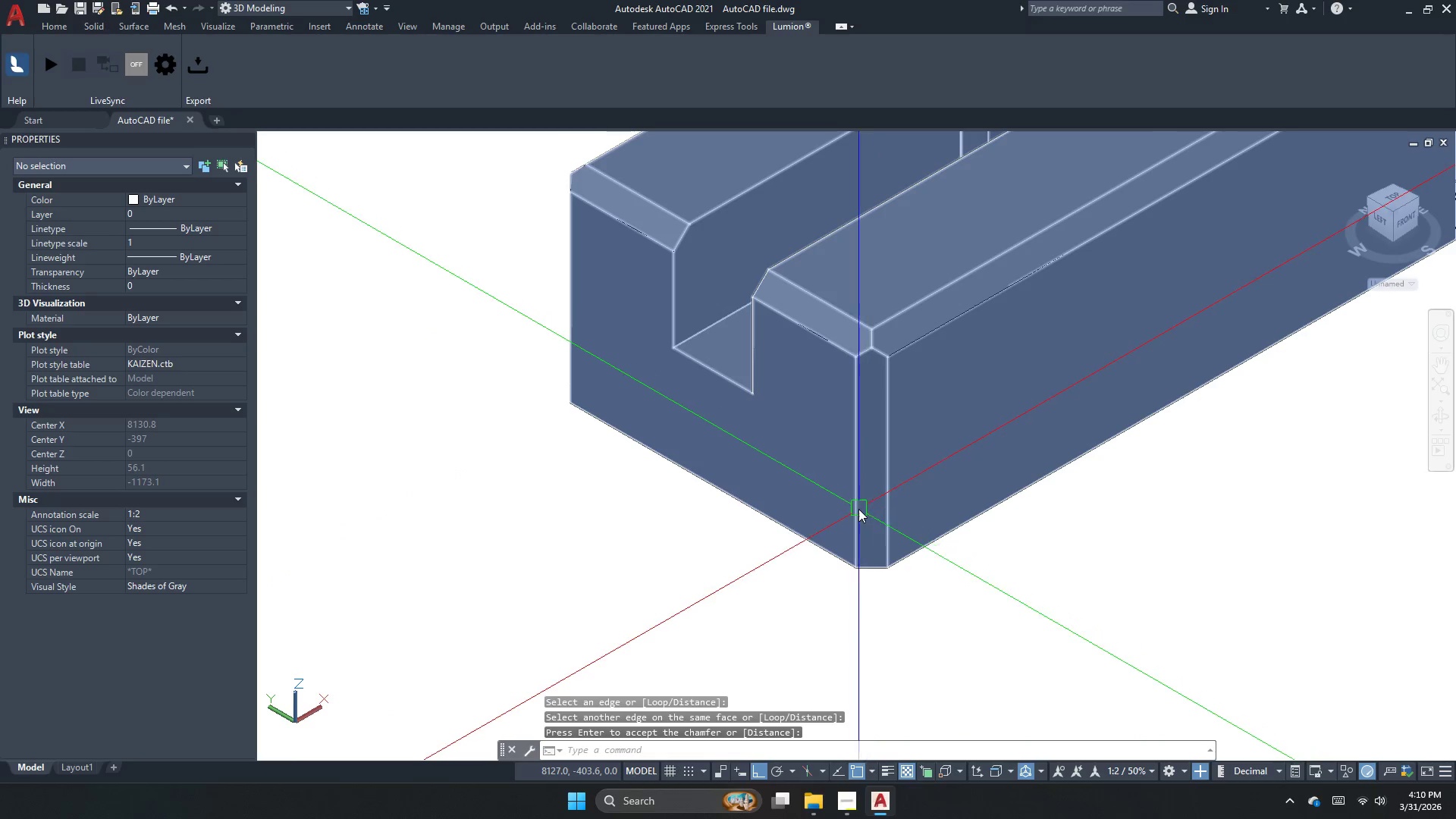 
scroll: coordinate [743, 528], scroll_direction: down, amount: 2.0
 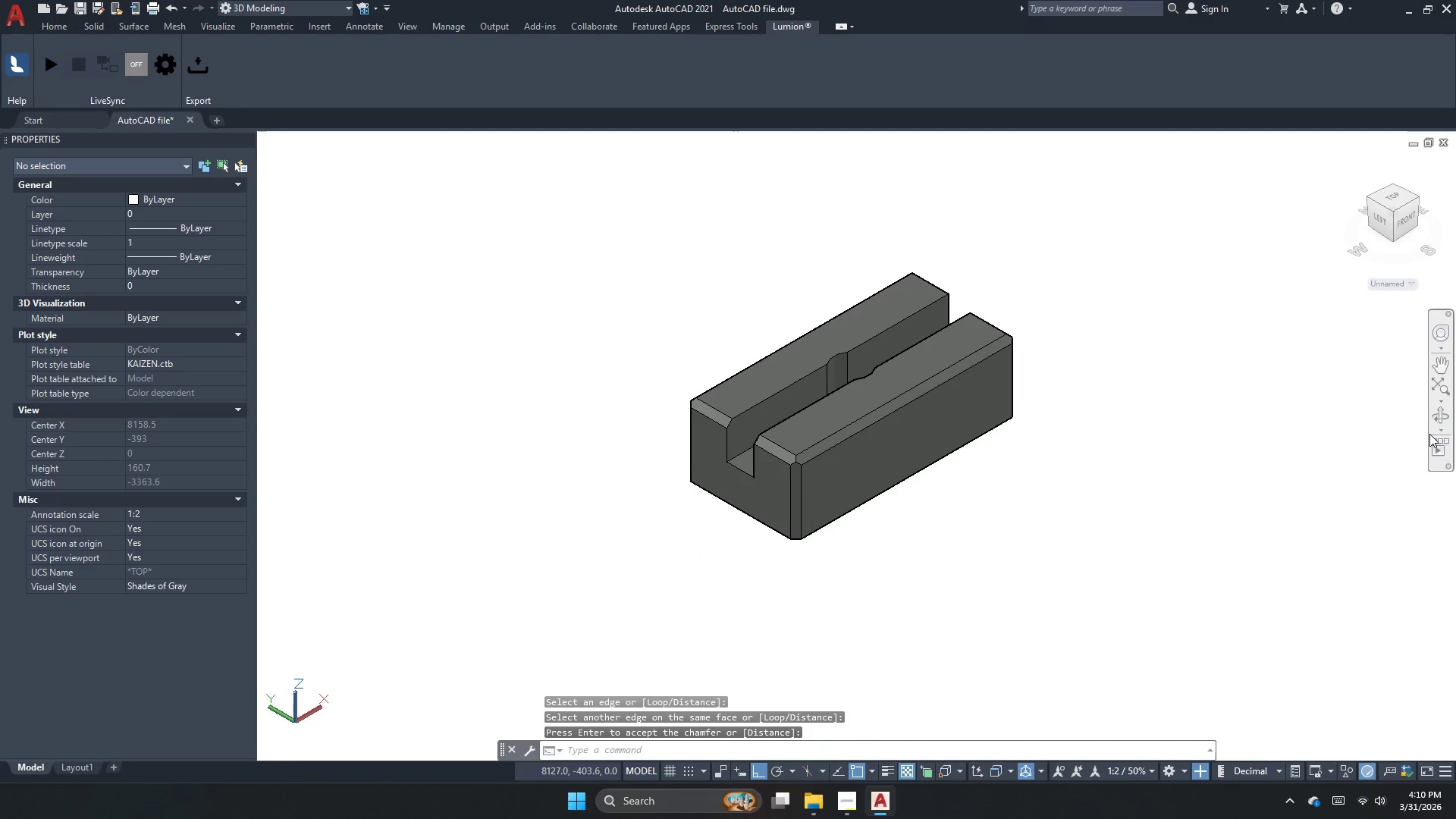 
left_click([1439, 419])
 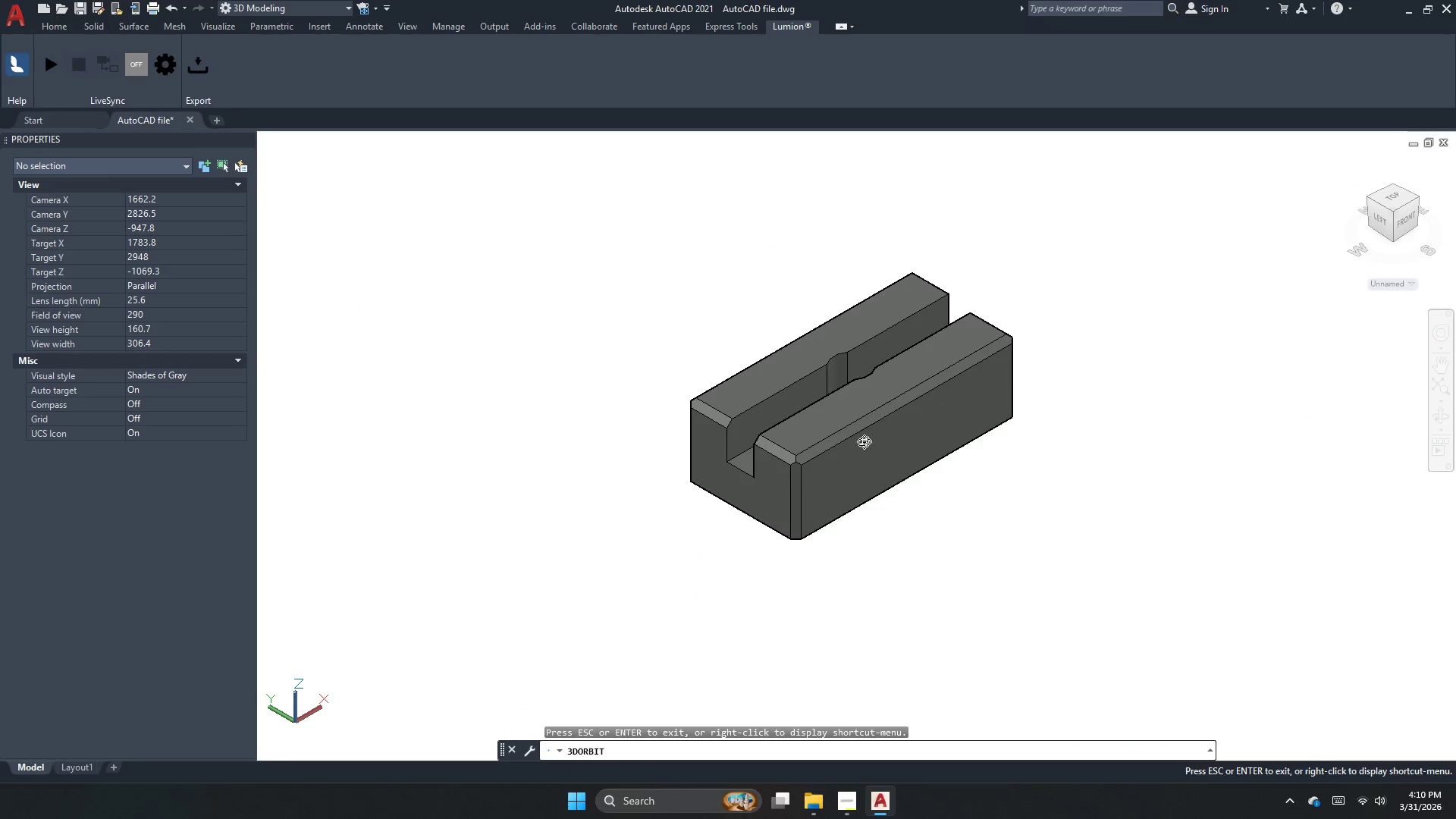 
left_click_drag(start_coordinate=[864, 446], to_coordinate=[1156, 438])
 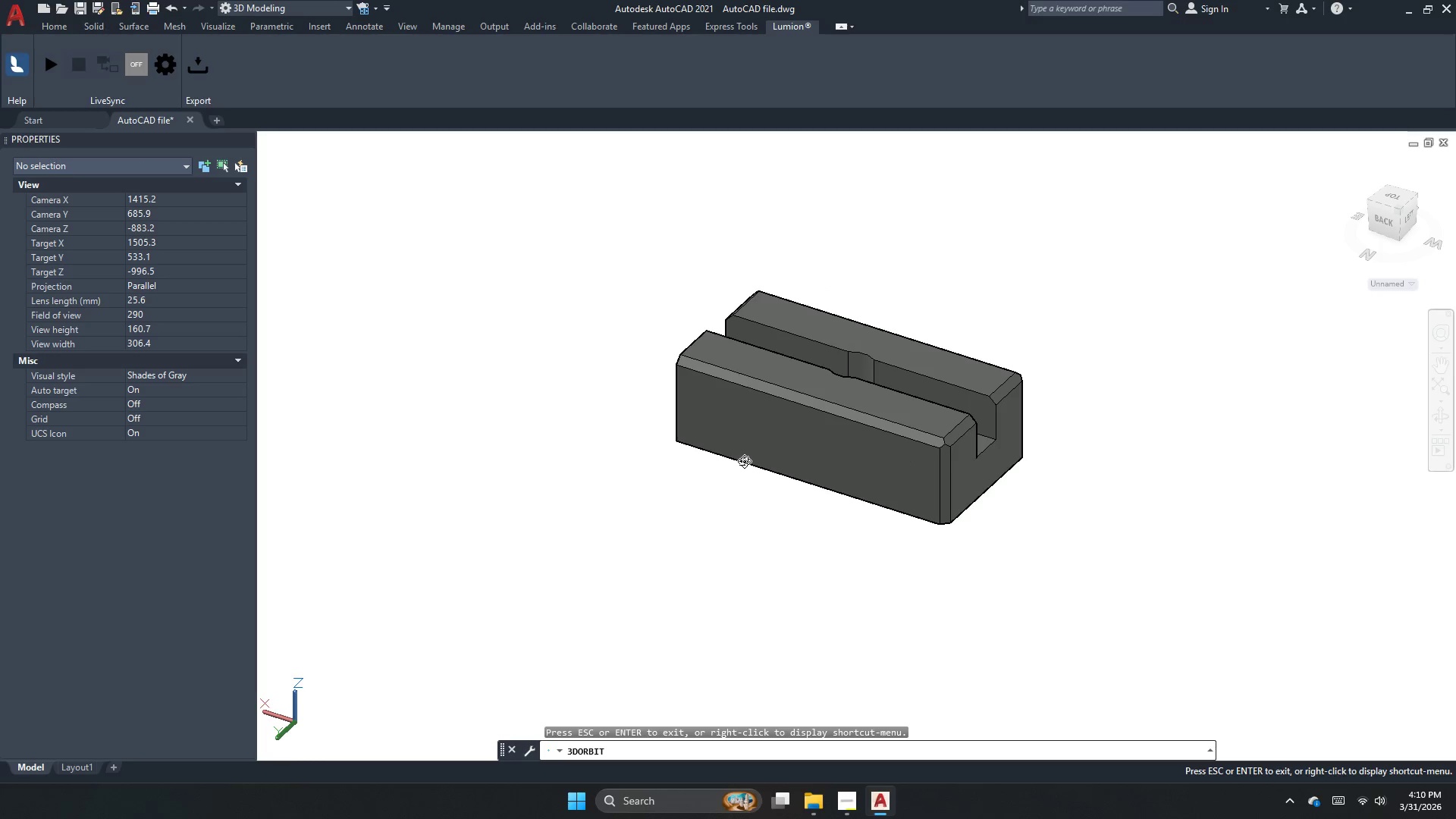 
left_click_drag(start_coordinate=[744, 461], to_coordinate=[988, 460])
 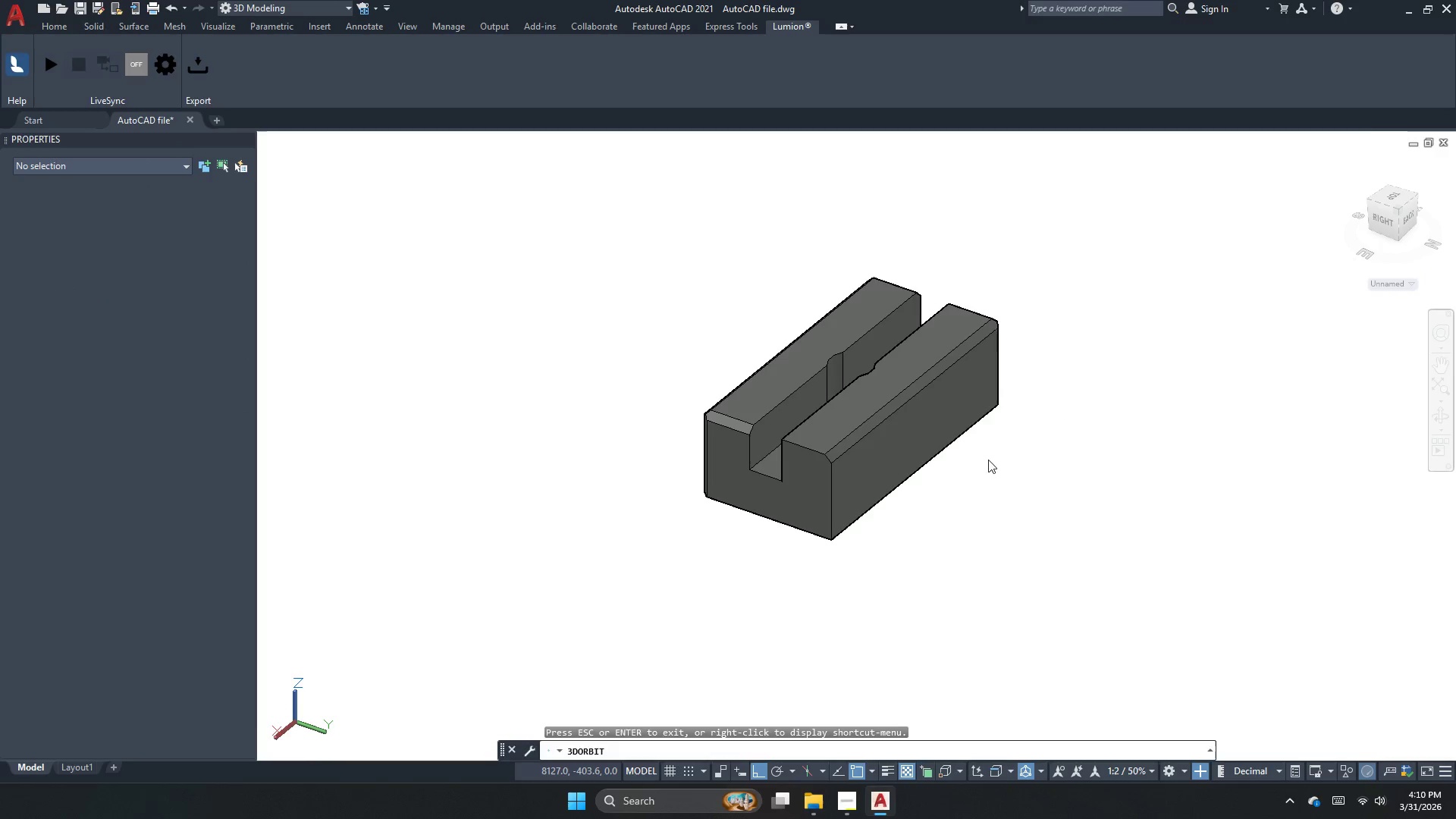 
key(Escape)
 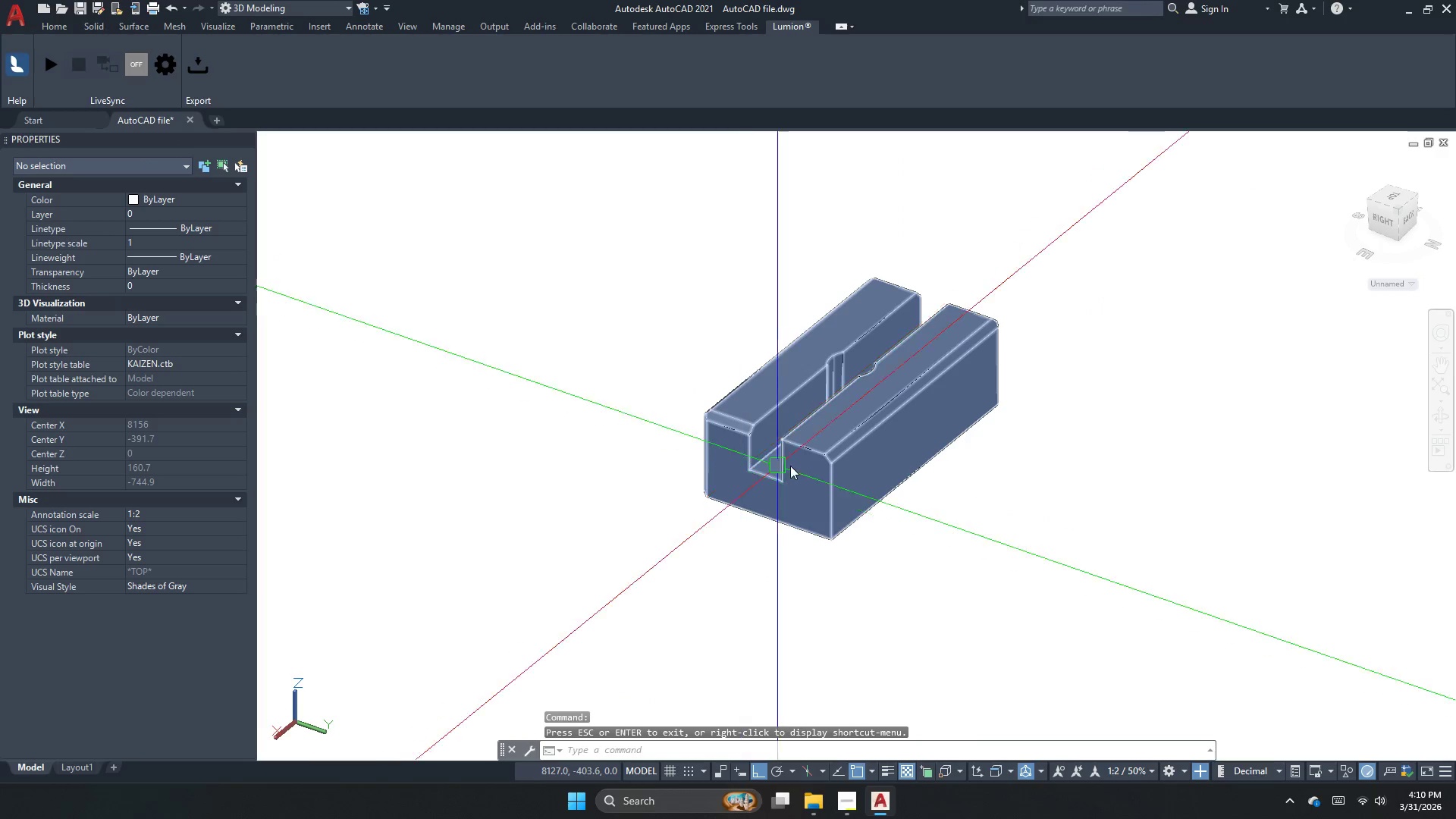 
key(Escape)
 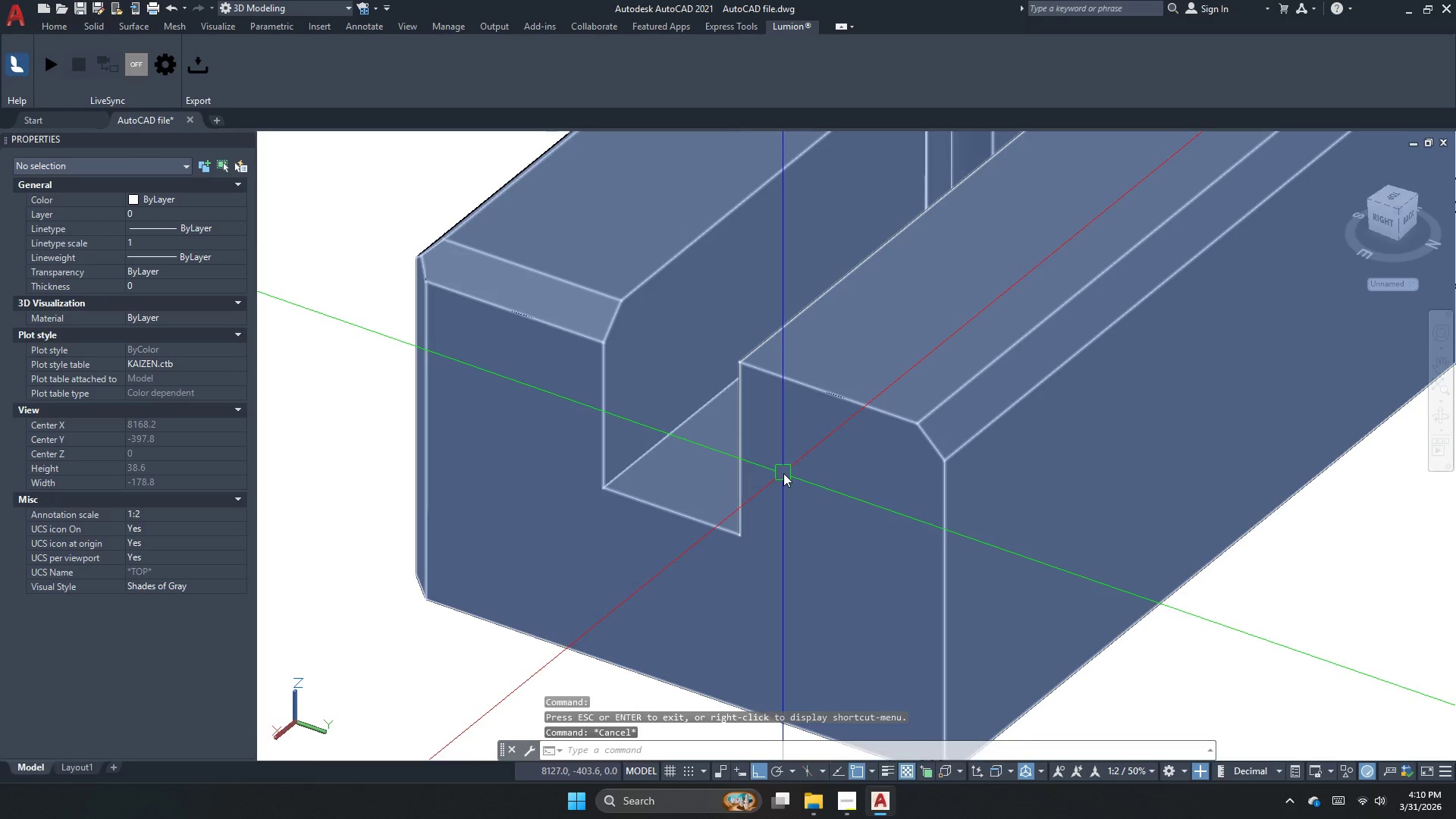 
scroll: coordinate [795, 465], scroll_direction: up, amount: 4.0
 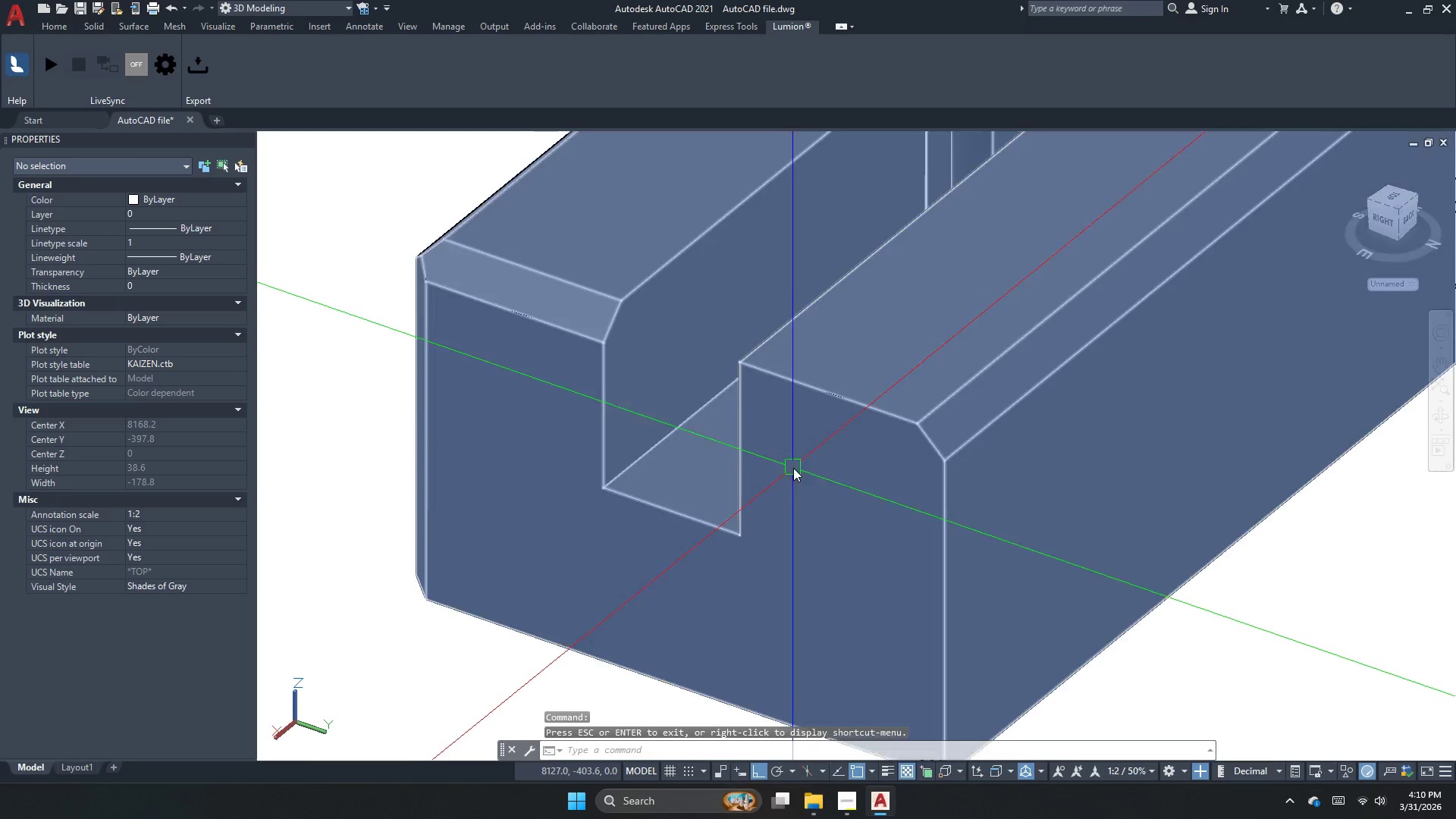 
type(cham)
 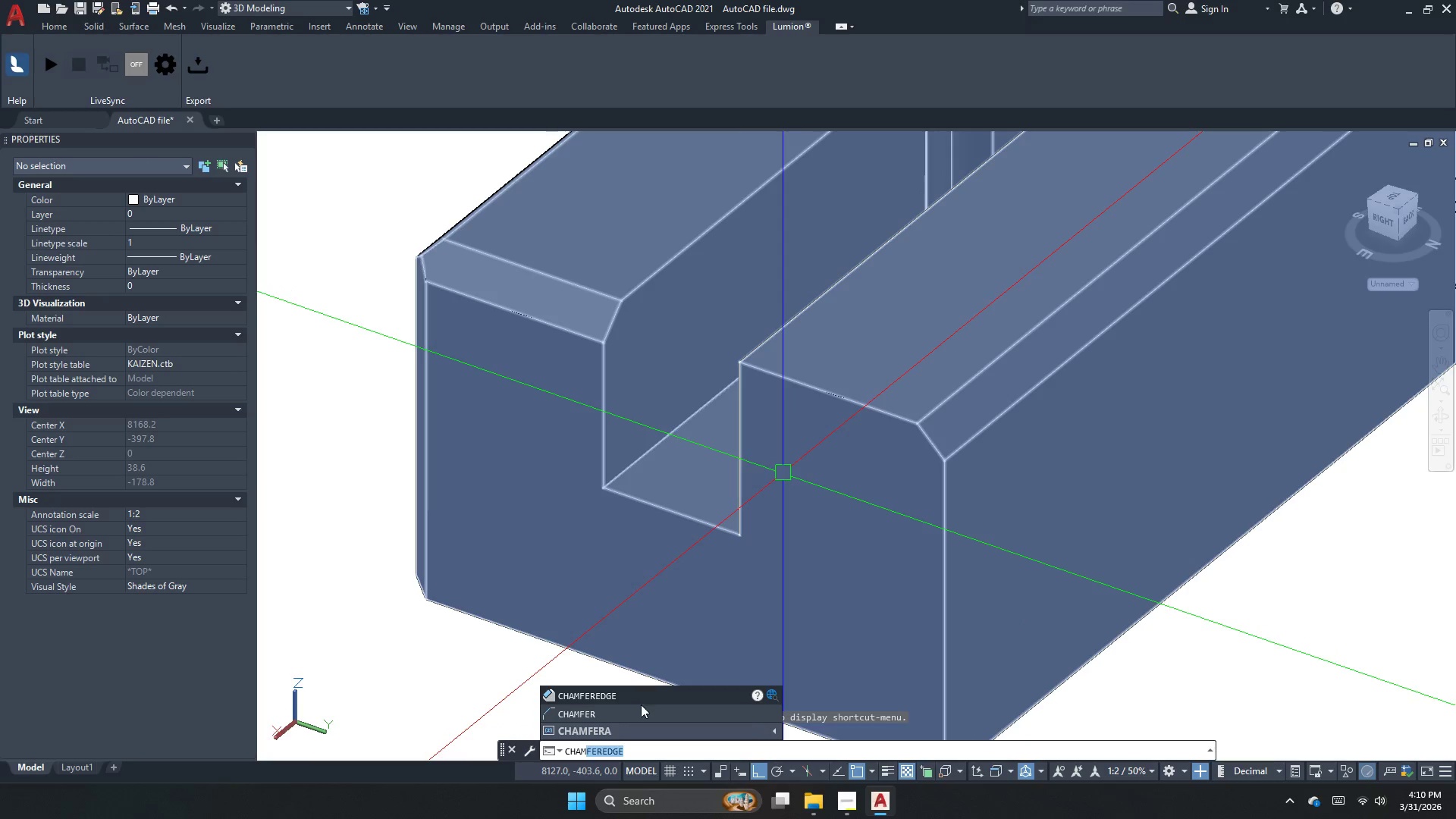 
left_click([651, 693])
 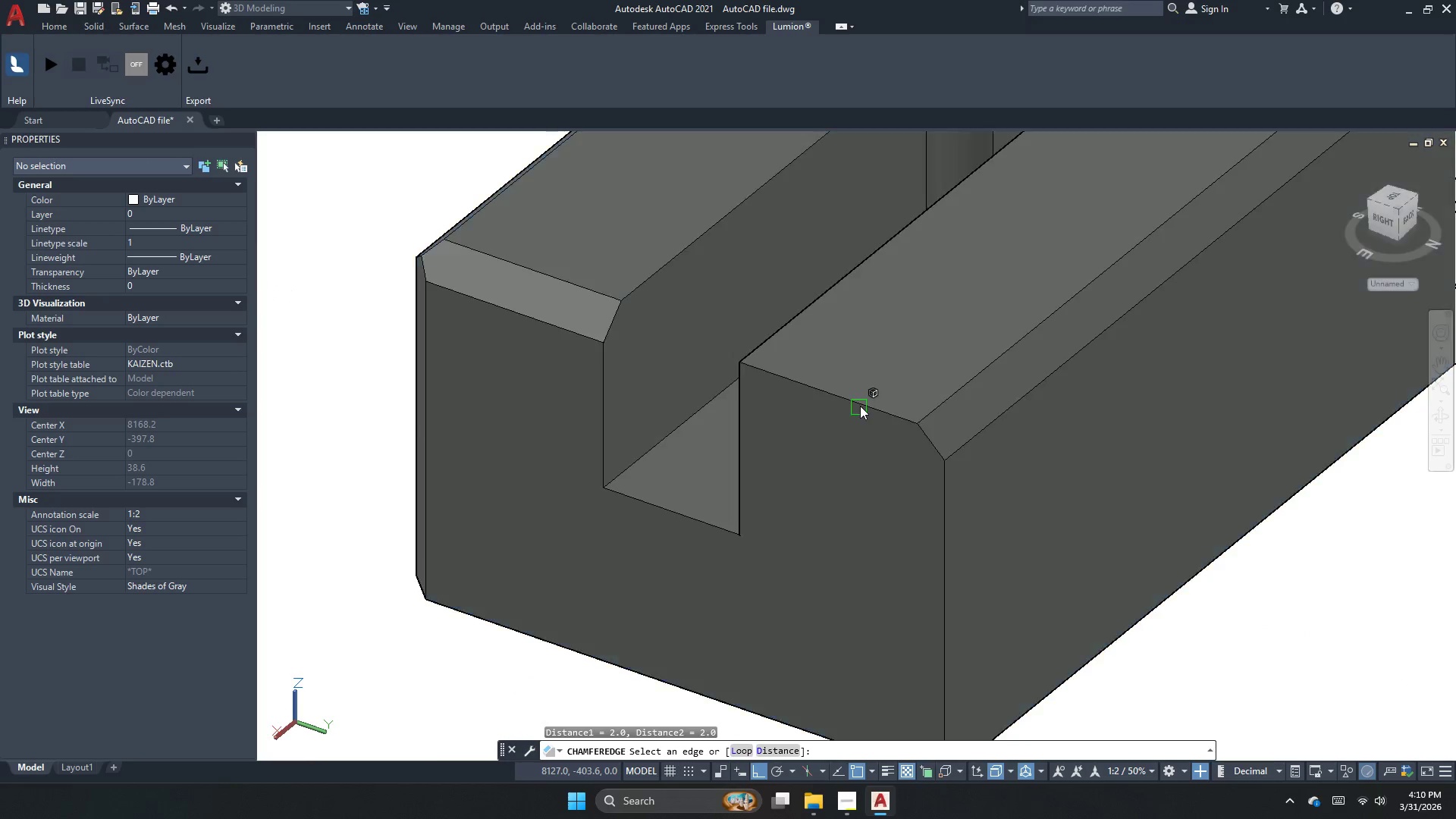 
left_click([860, 405])
 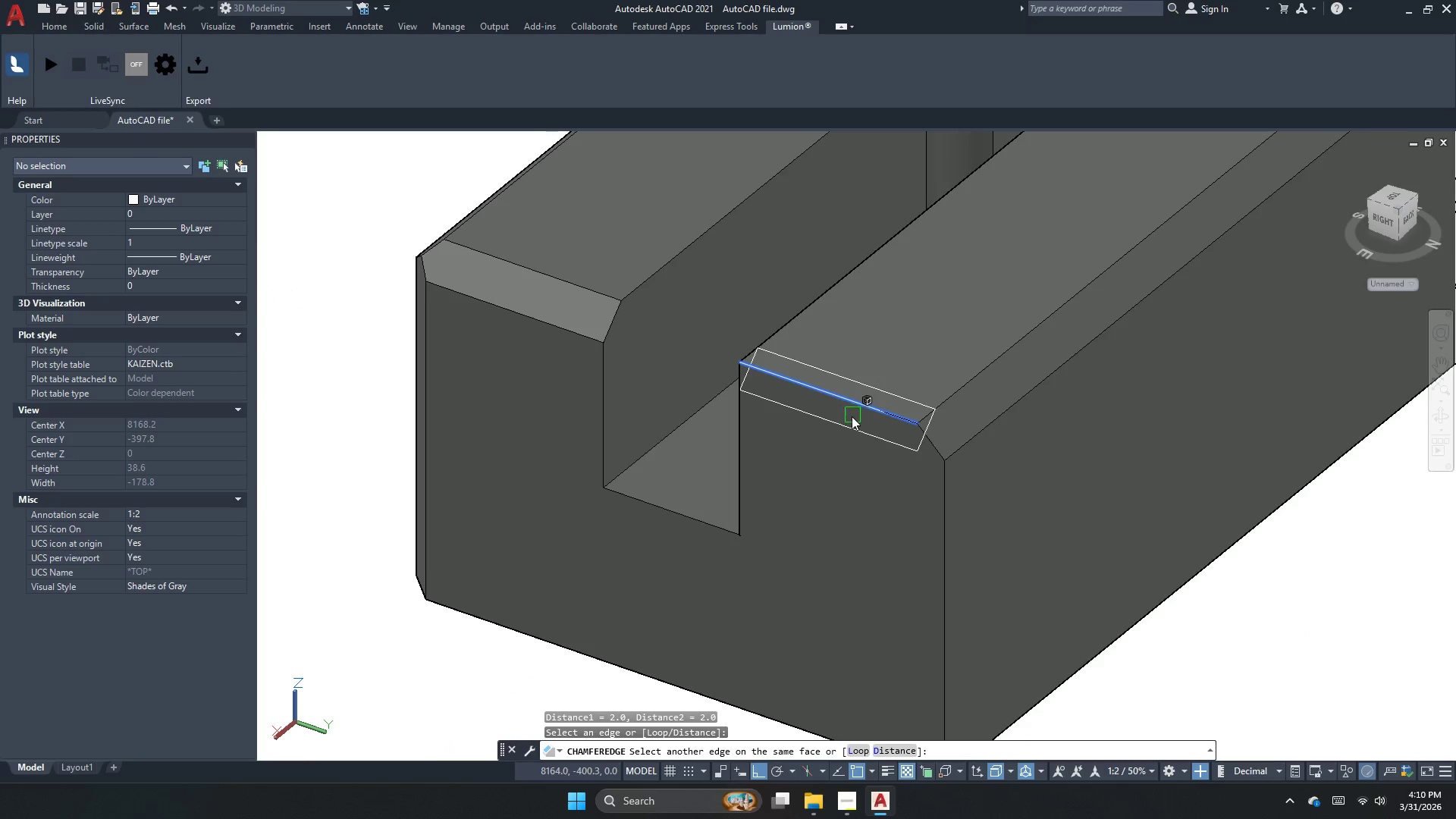 
key(Space)
 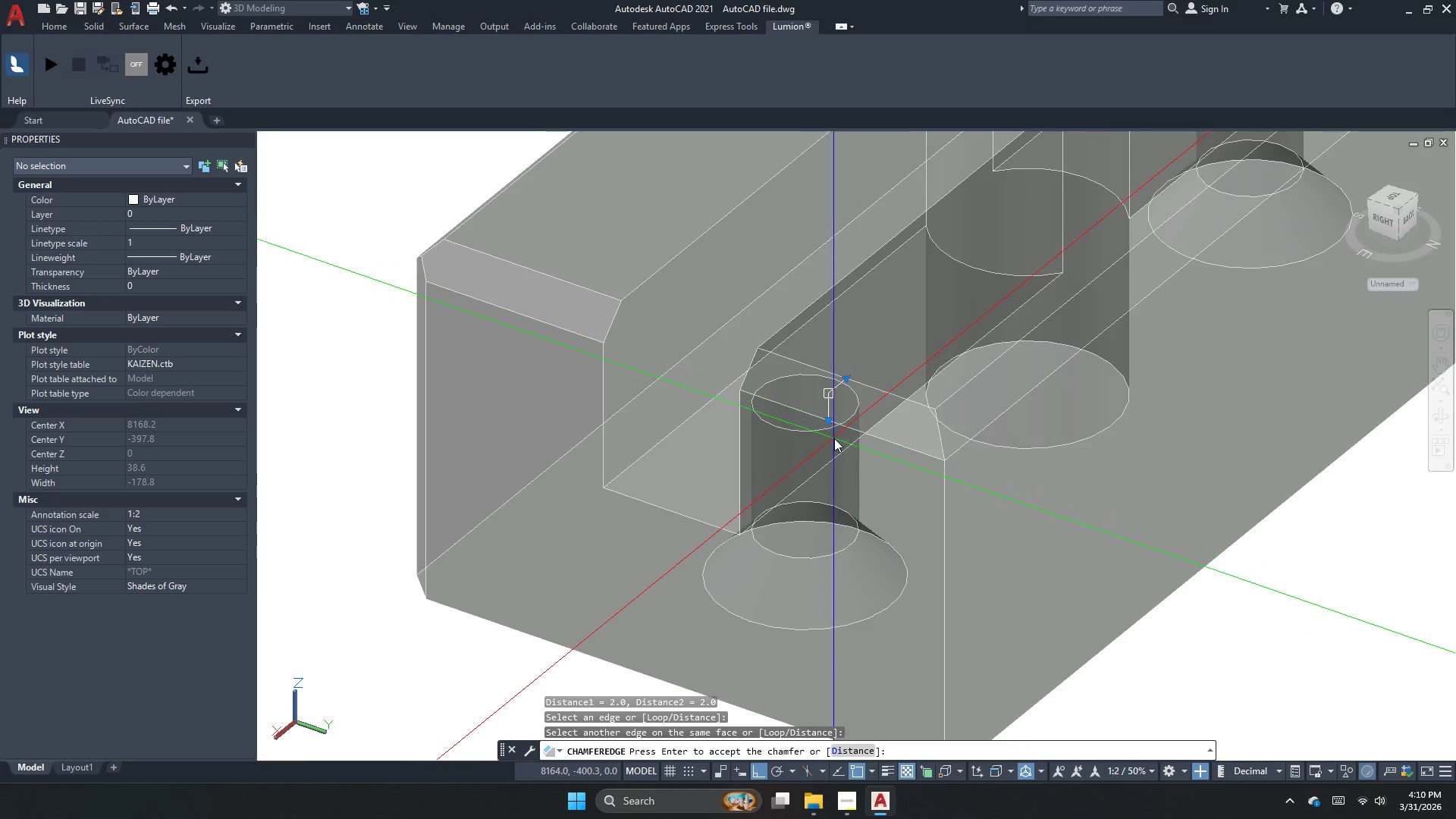 
key(Space)
 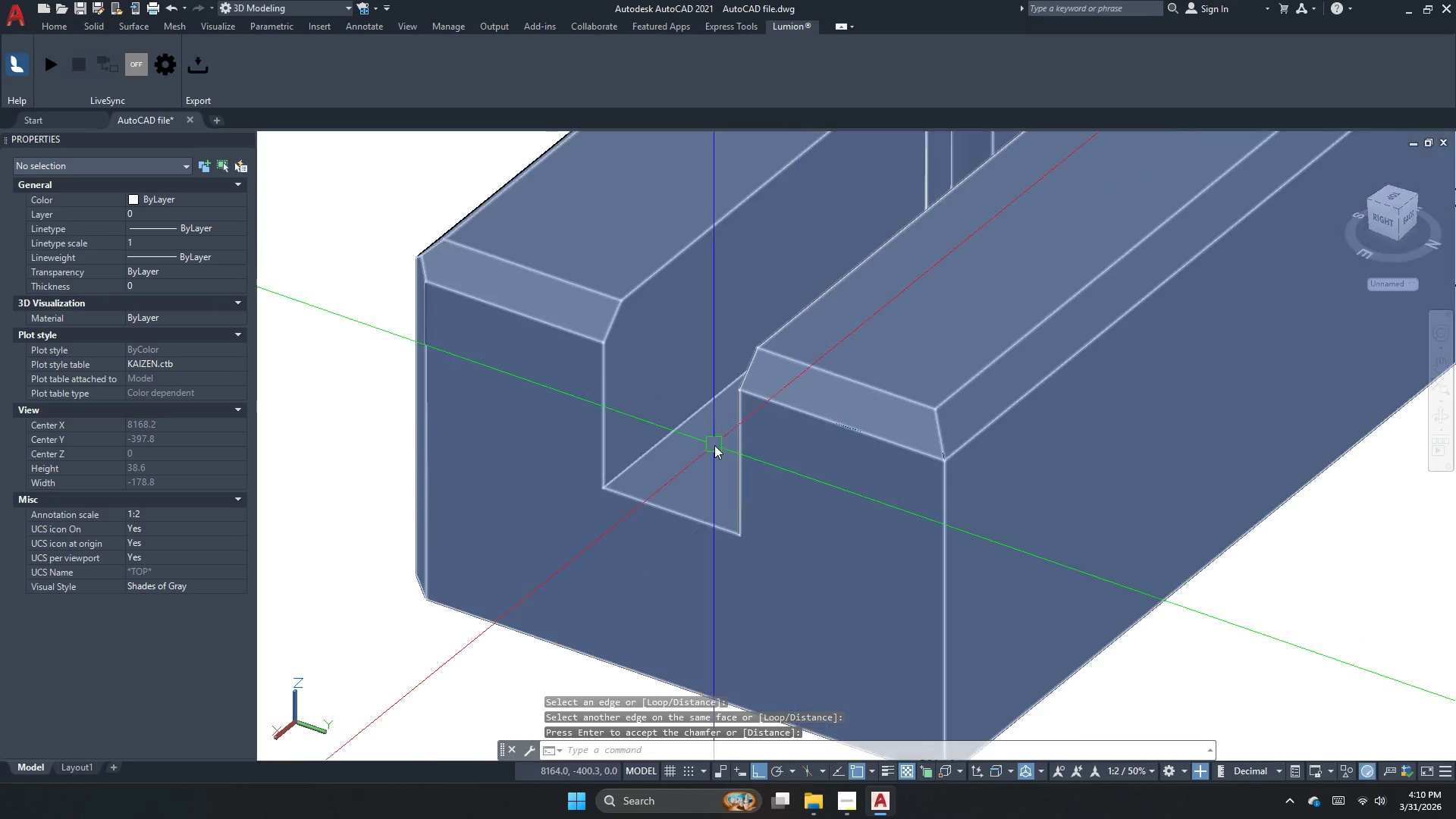 
key(Space)
 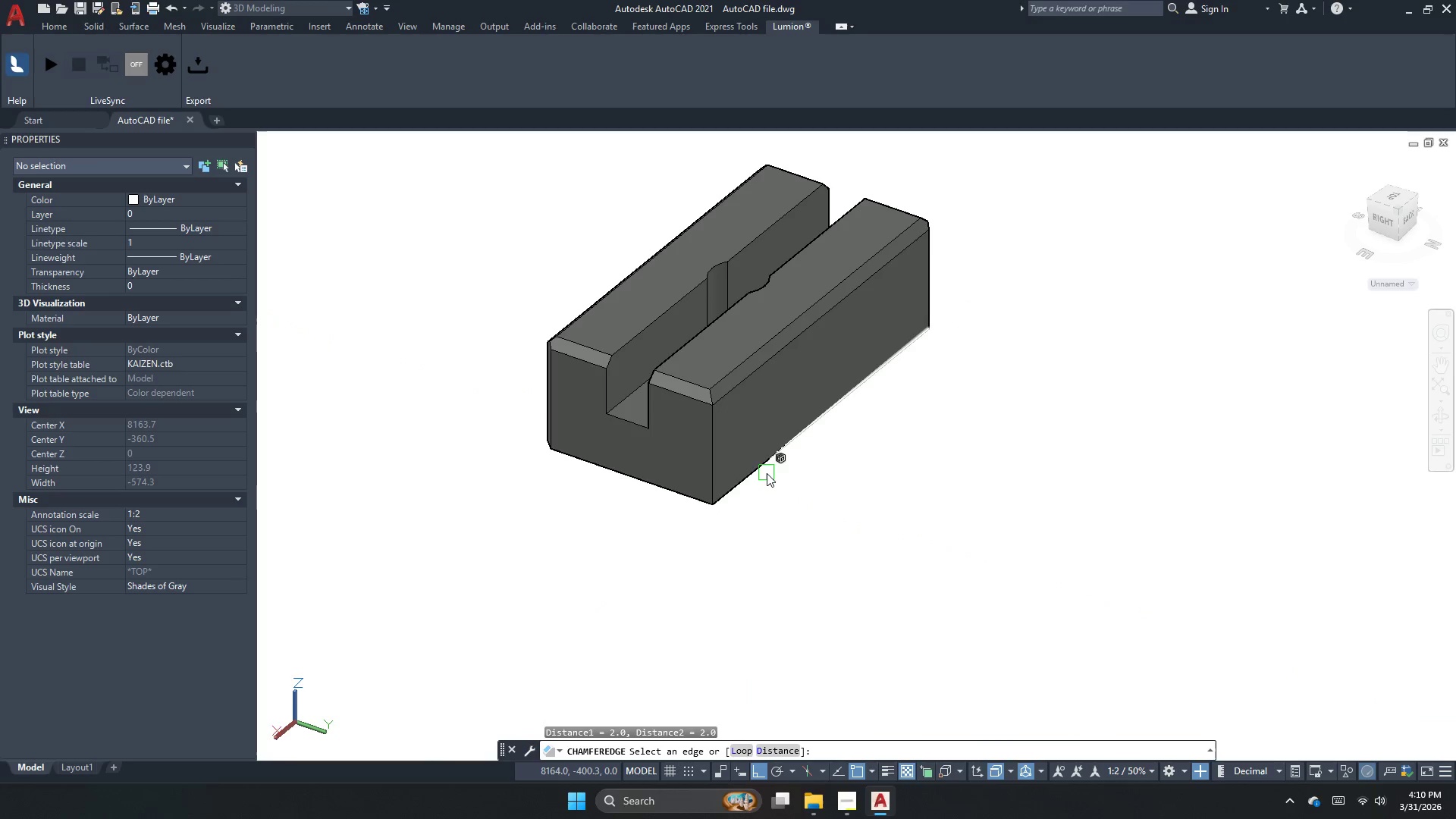 
scroll: coordinate [752, 484], scroll_direction: down, amount: 2.0
 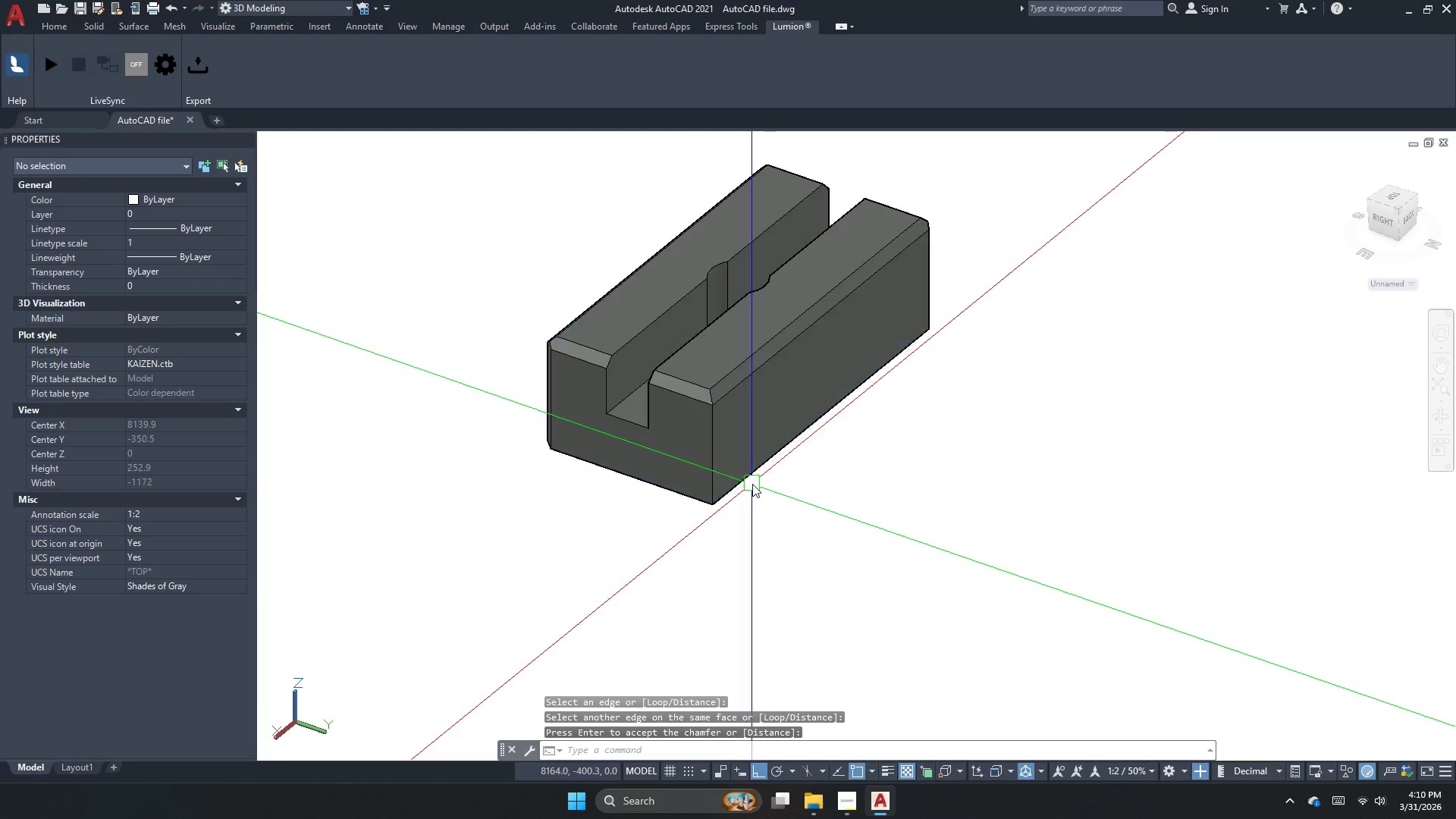 
left_click([767, 473])
 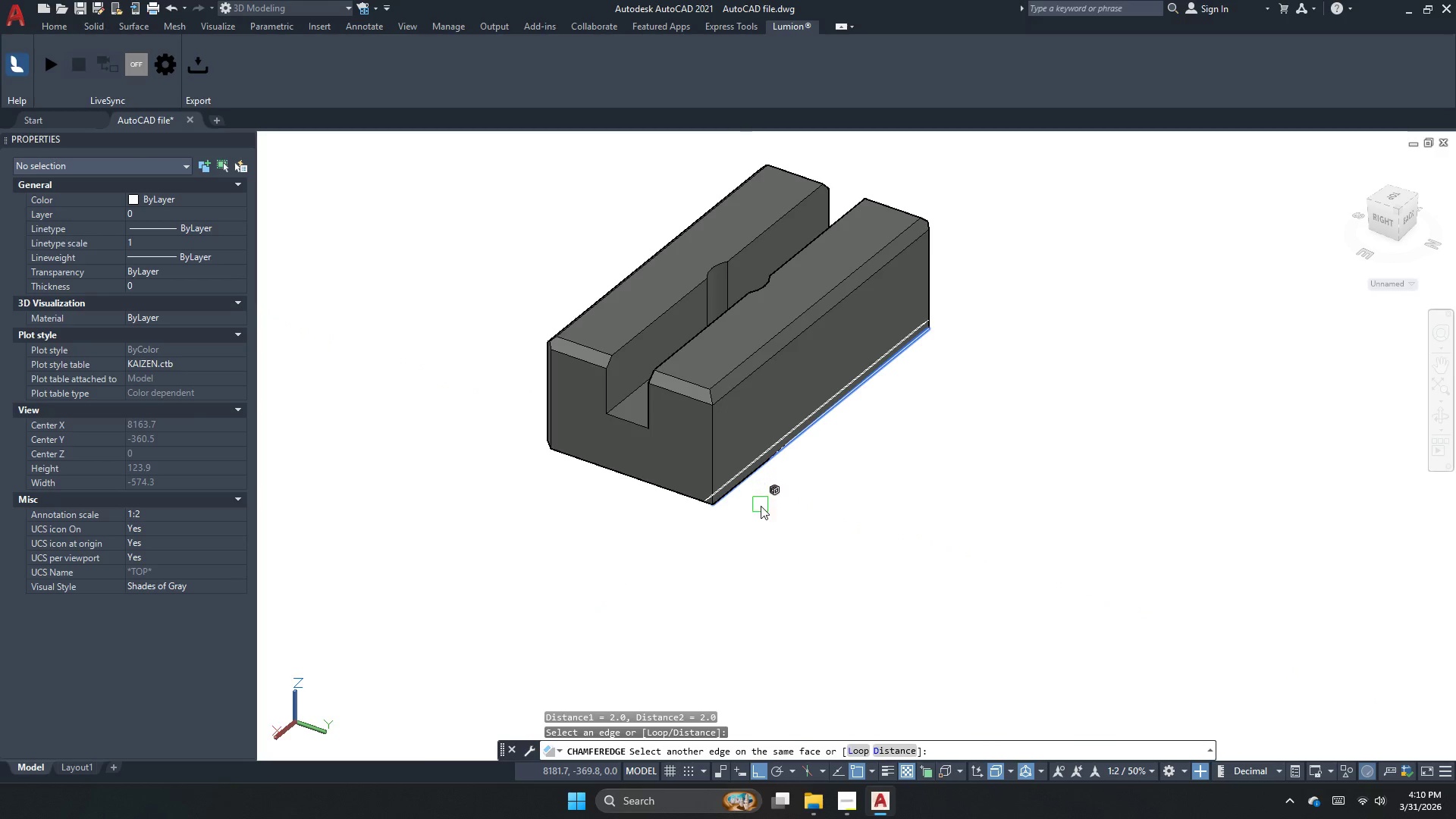 
key(Space)
 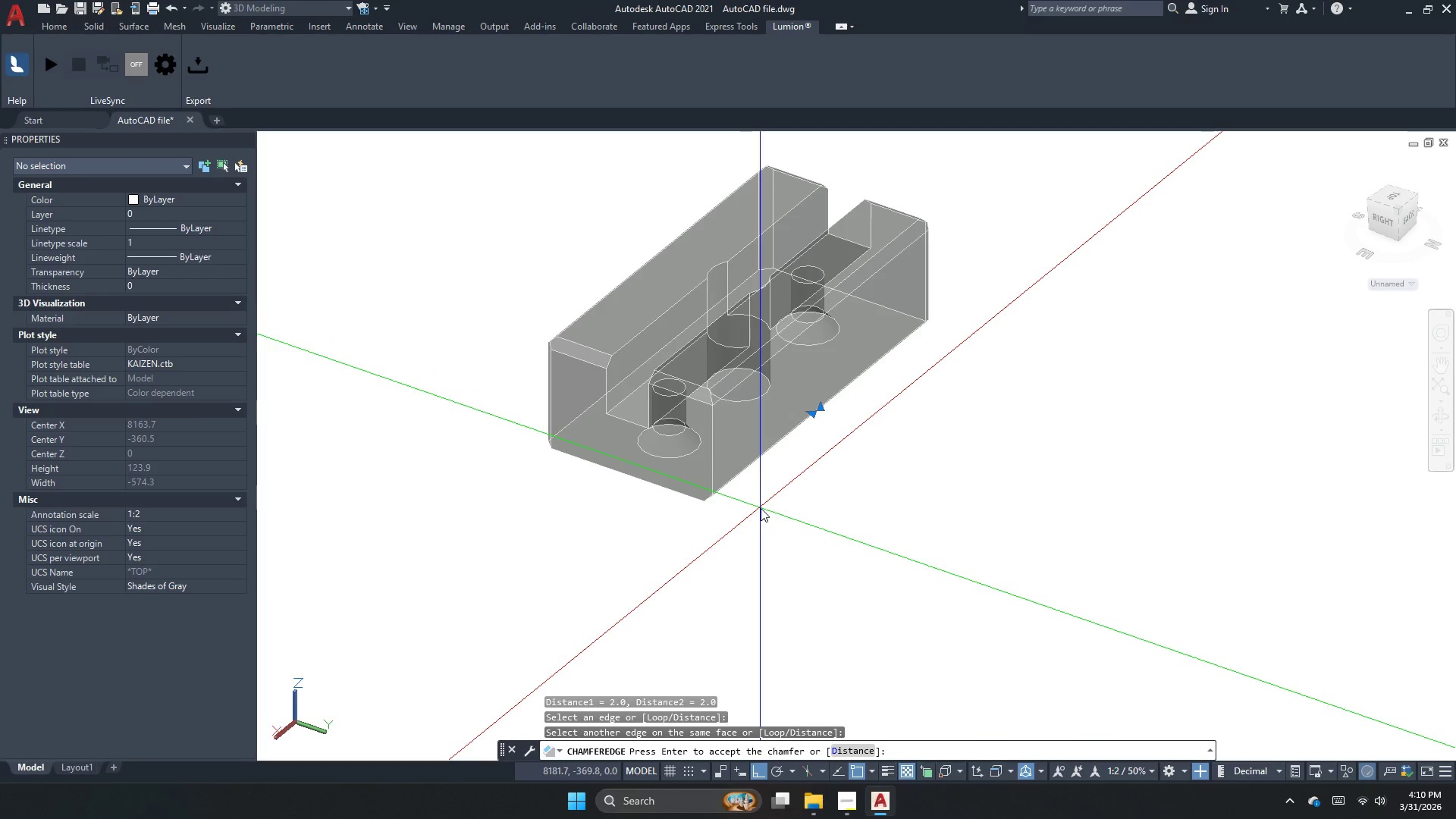 
key(Space)
 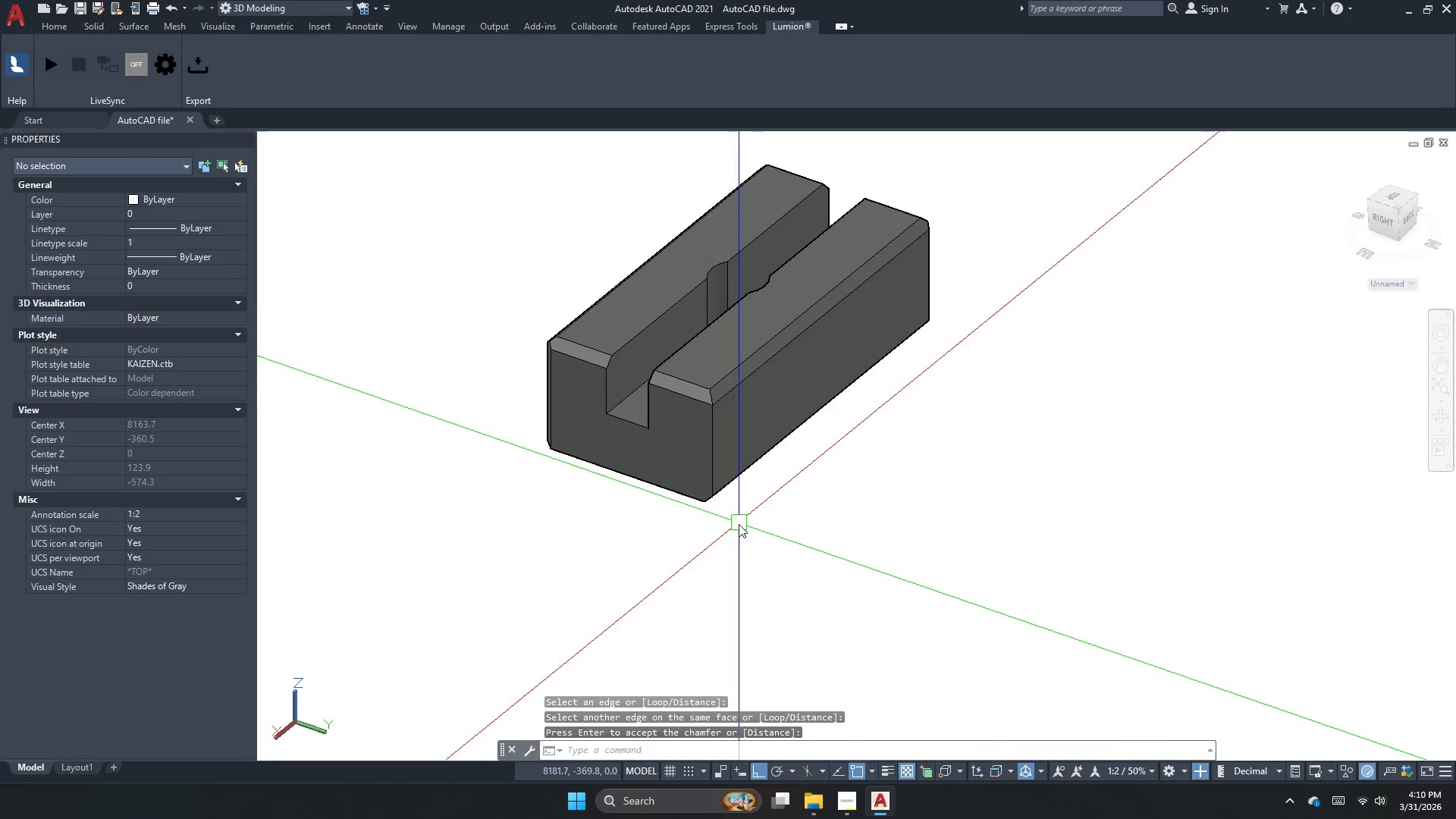 
key(Space)
 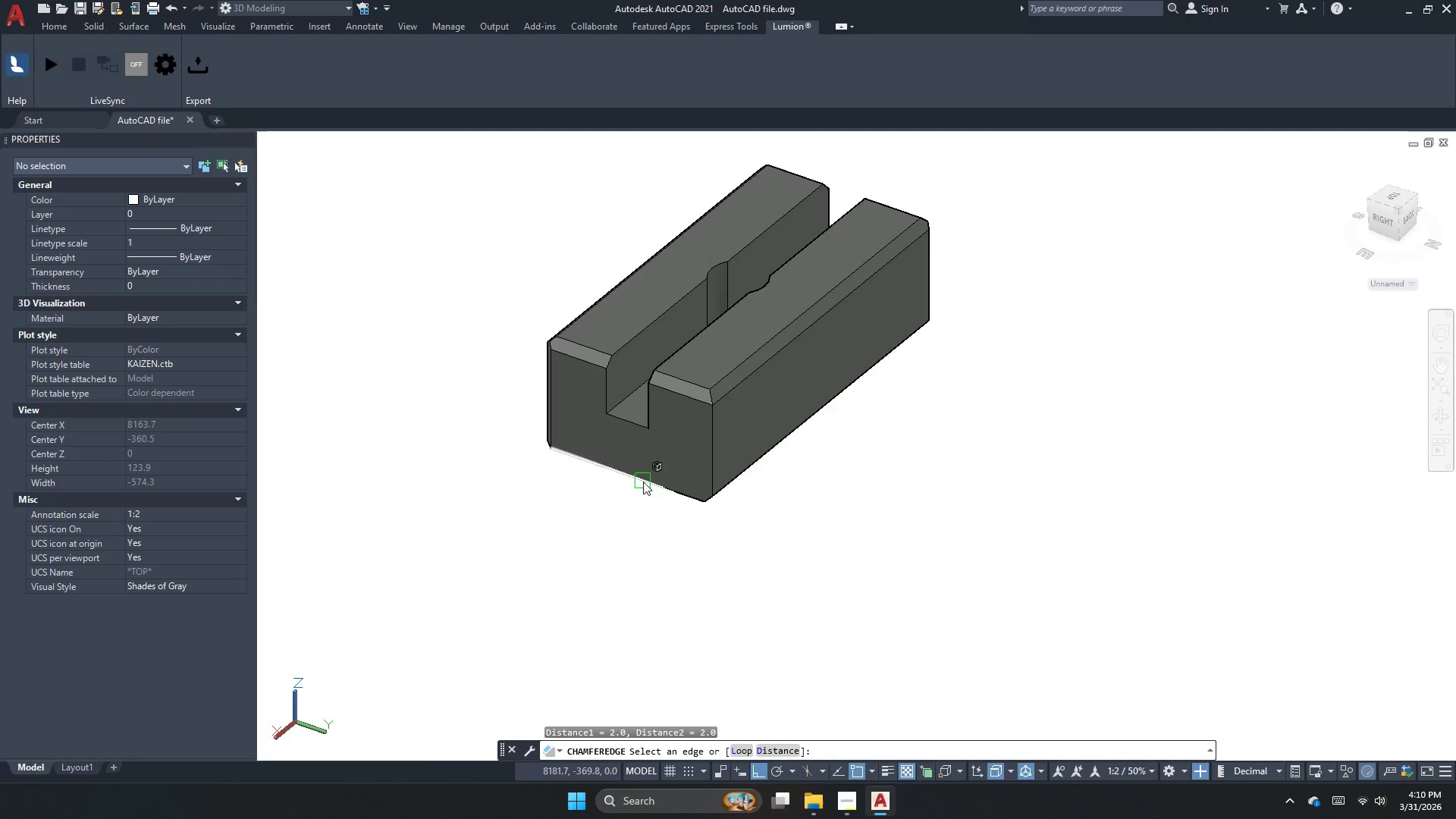 
left_click([643, 482])
 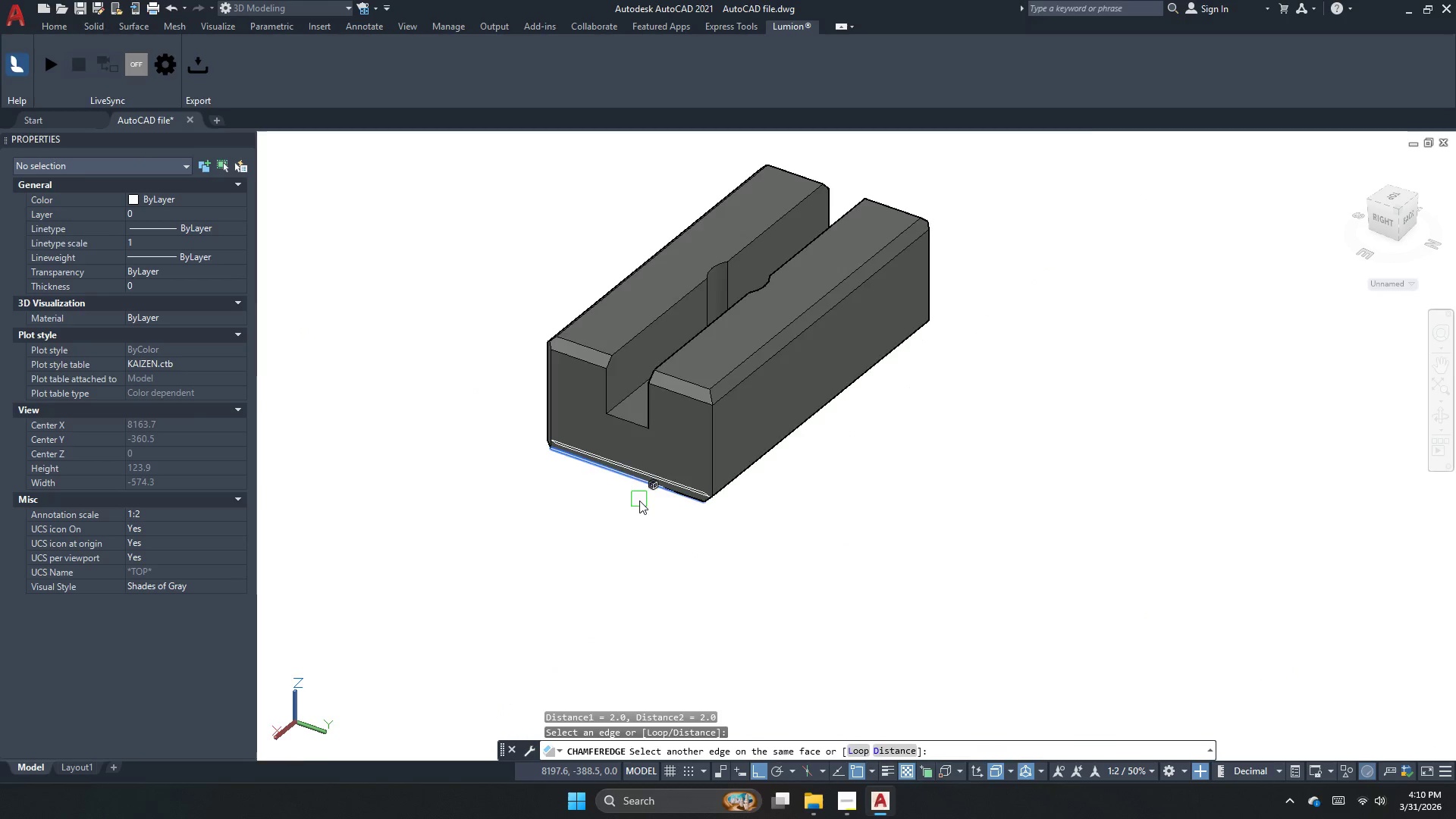 
key(Space)
 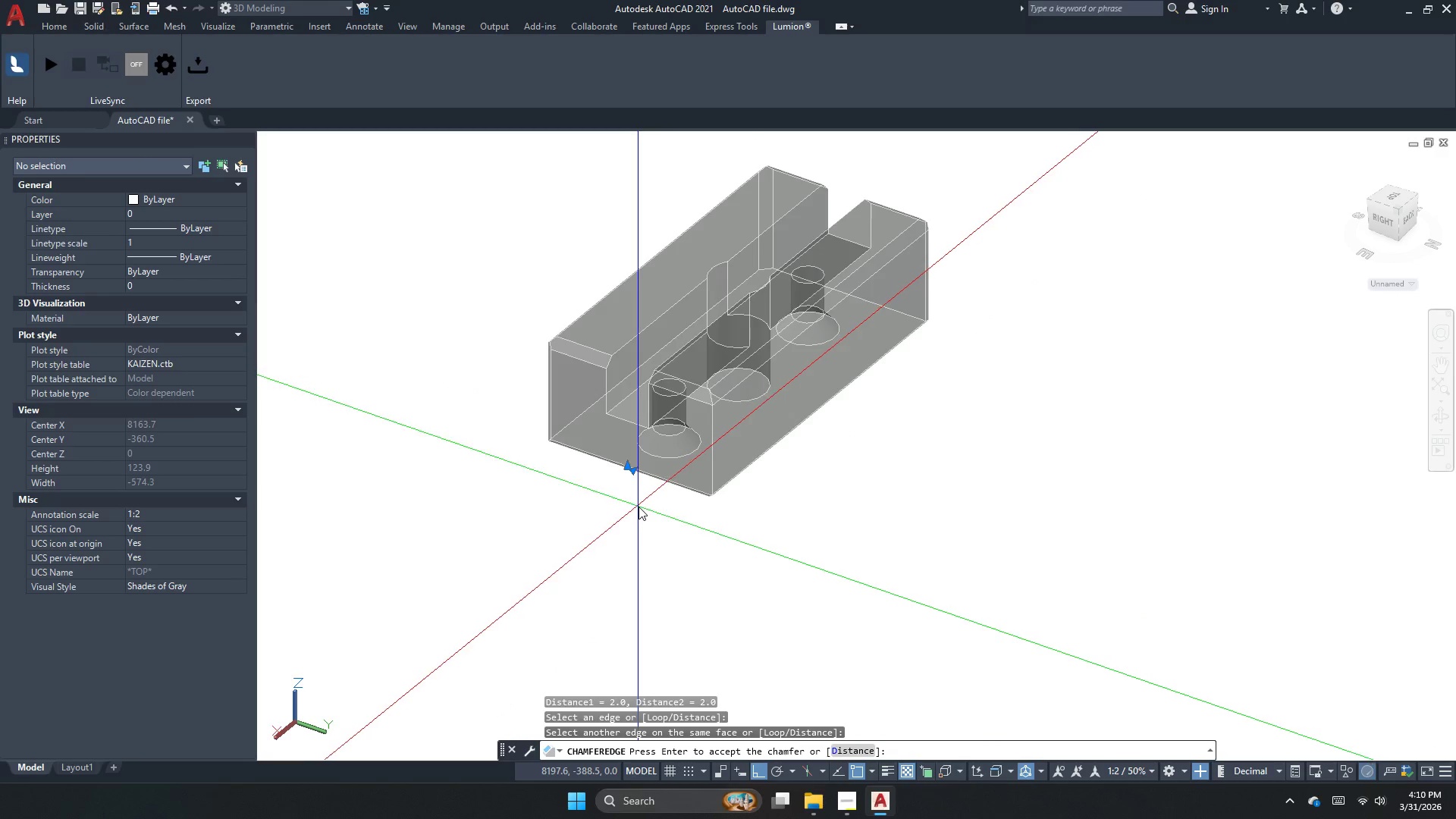 
key(Space)
 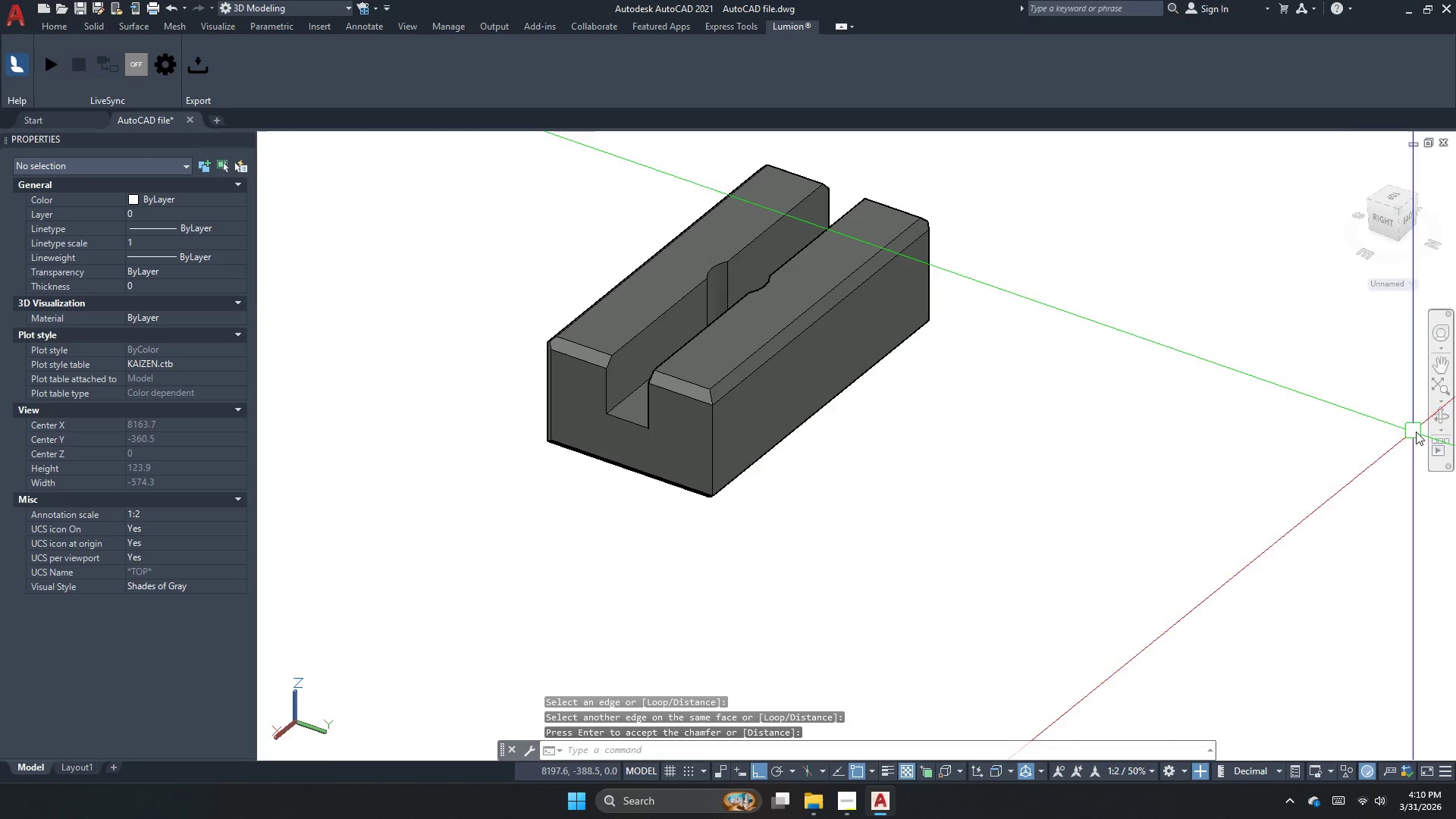 
left_click([1437, 416])
 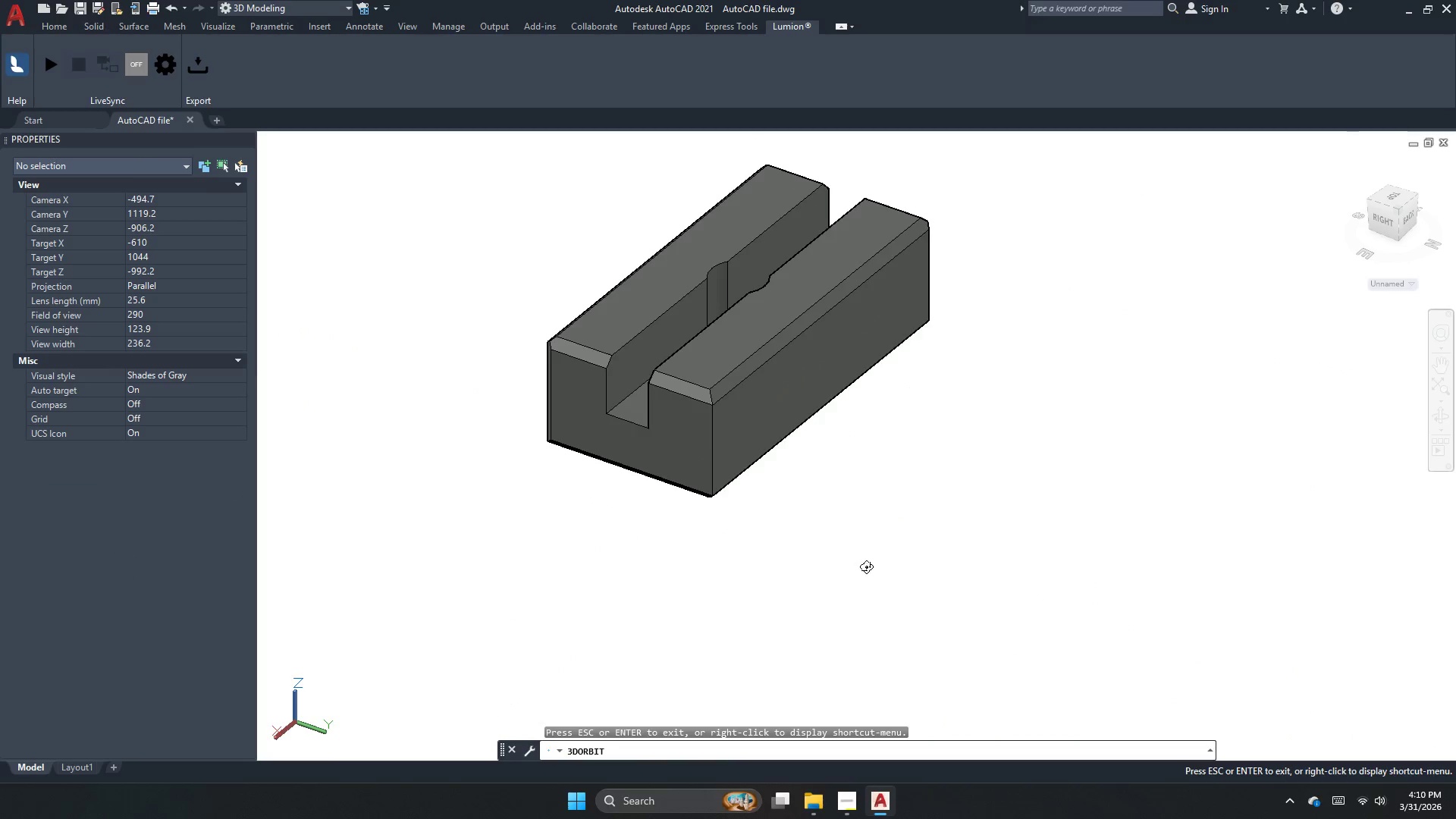 
left_click_drag(start_coordinate=[847, 557], to_coordinate=[1069, 290])
 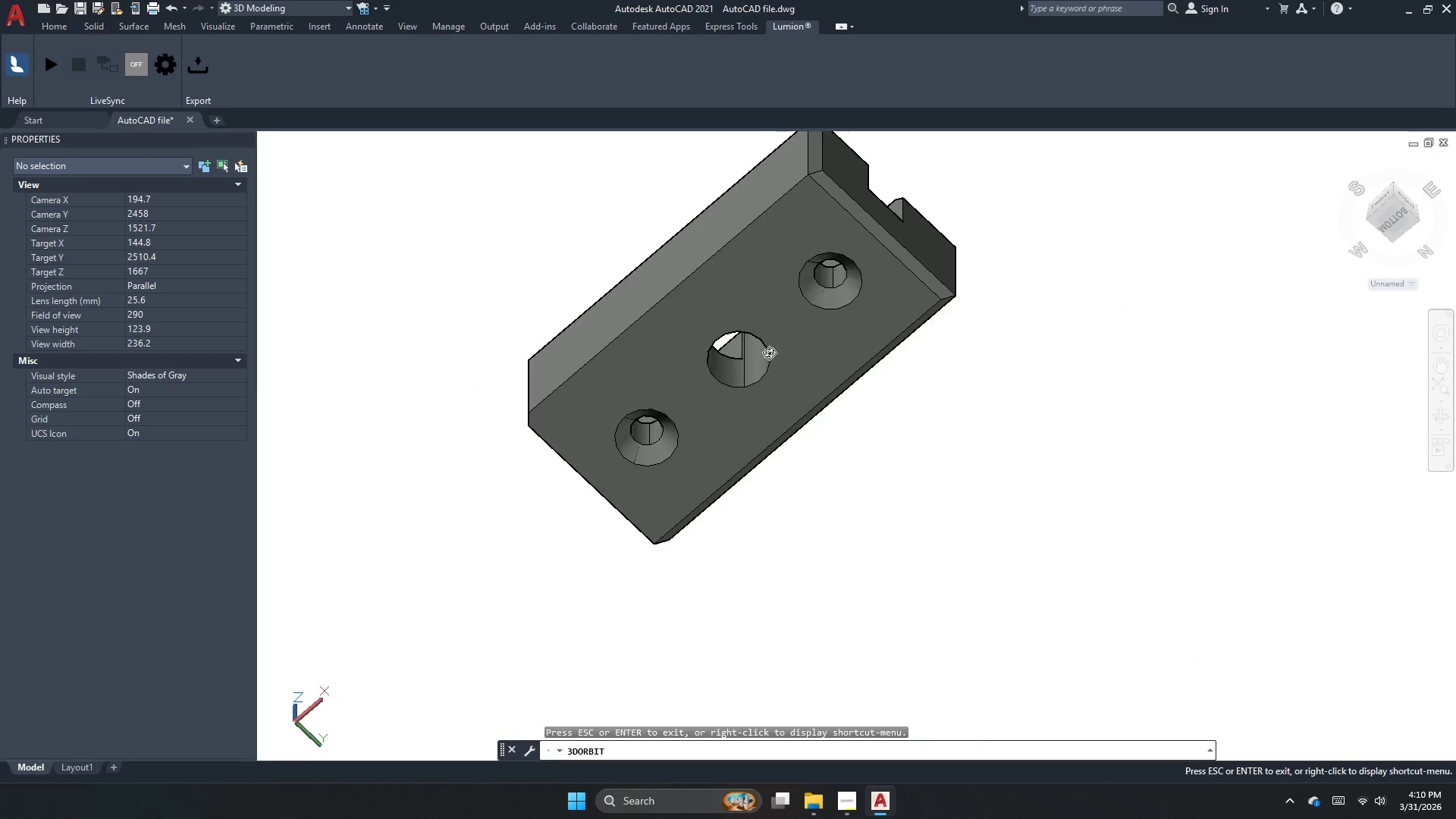 
left_click_drag(start_coordinate=[769, 353], to_coordinate=[995, 332])
 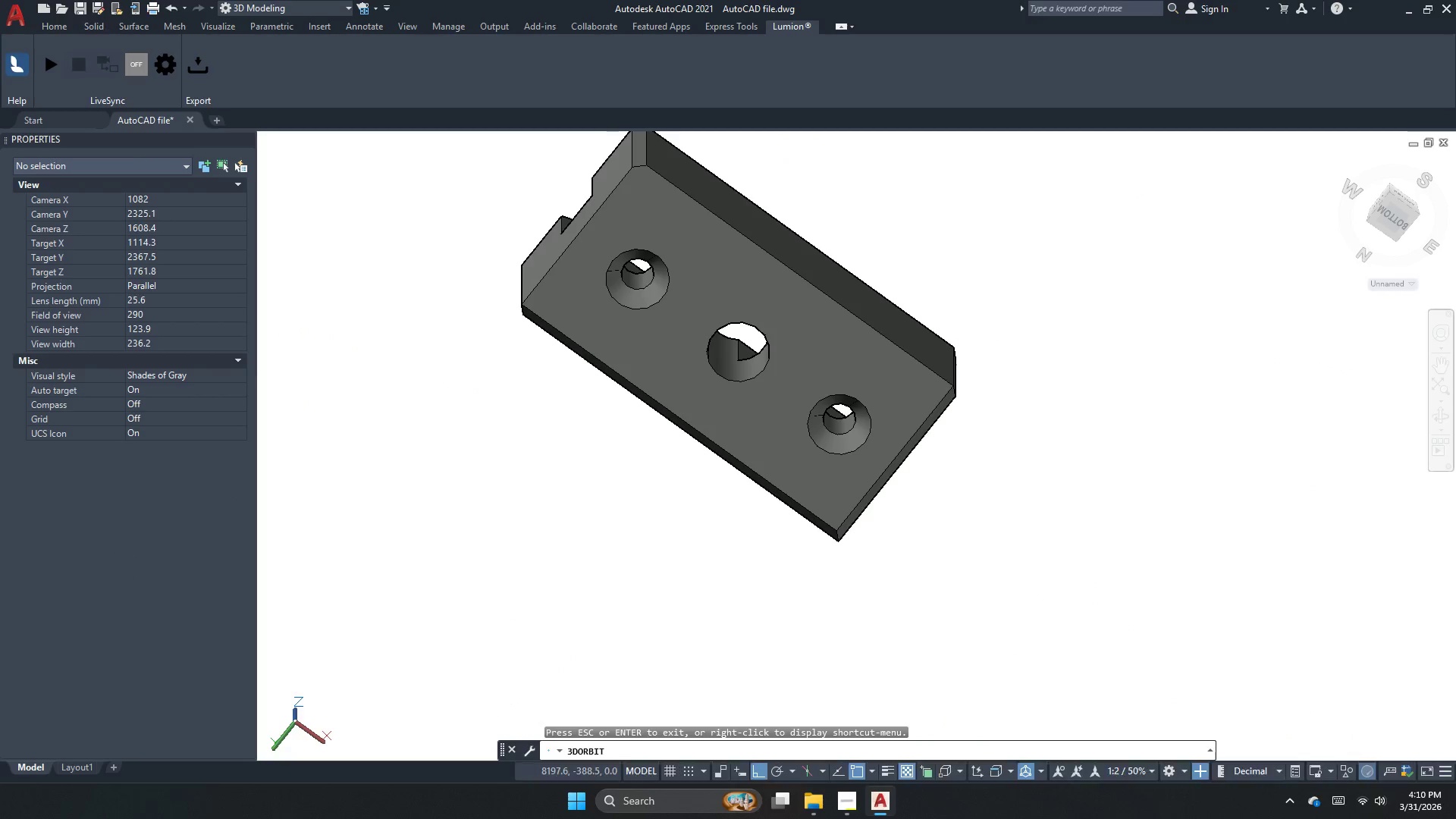 
key(Escape)
type(cham)
 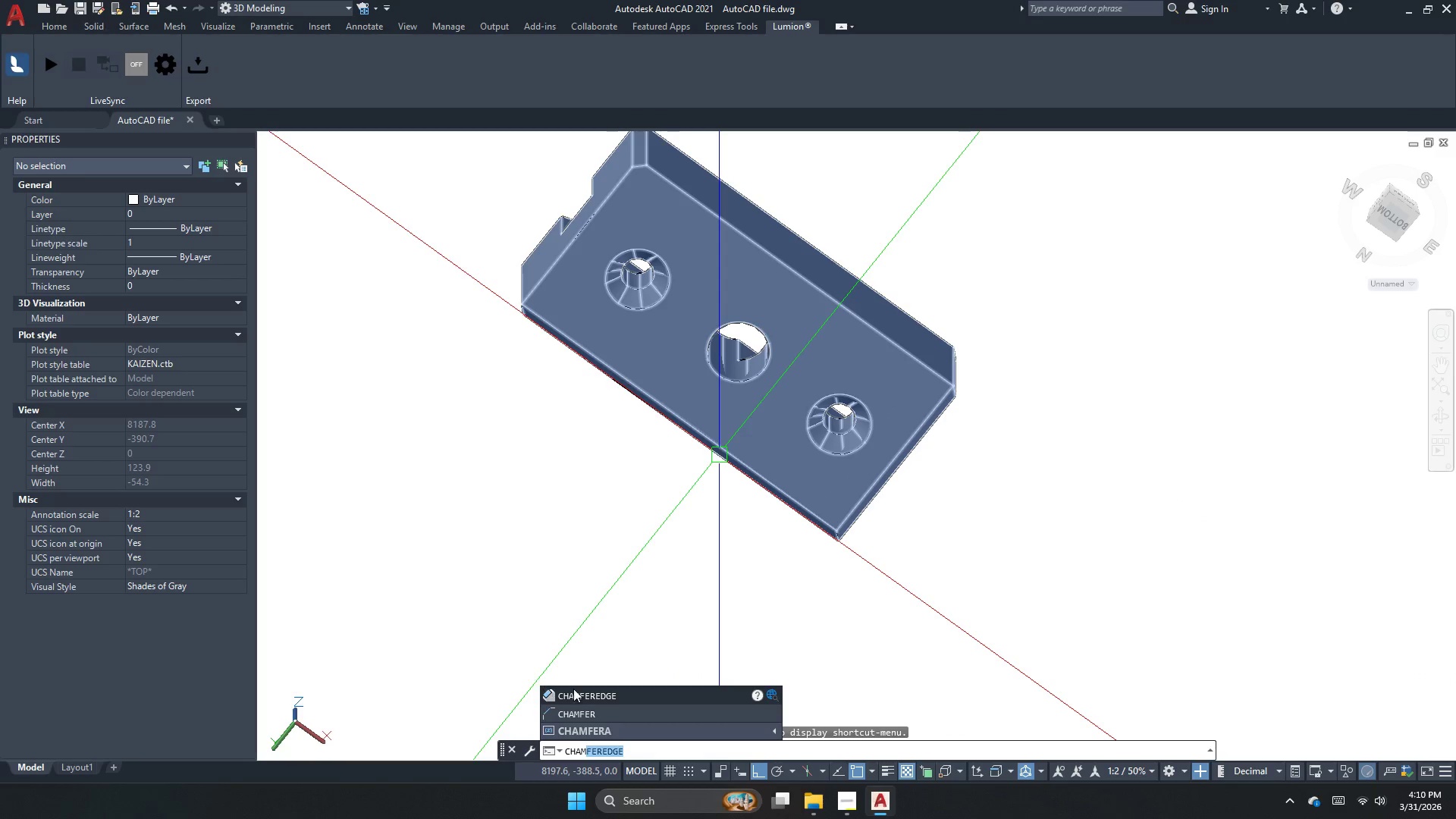 
left_click([576, 695])
 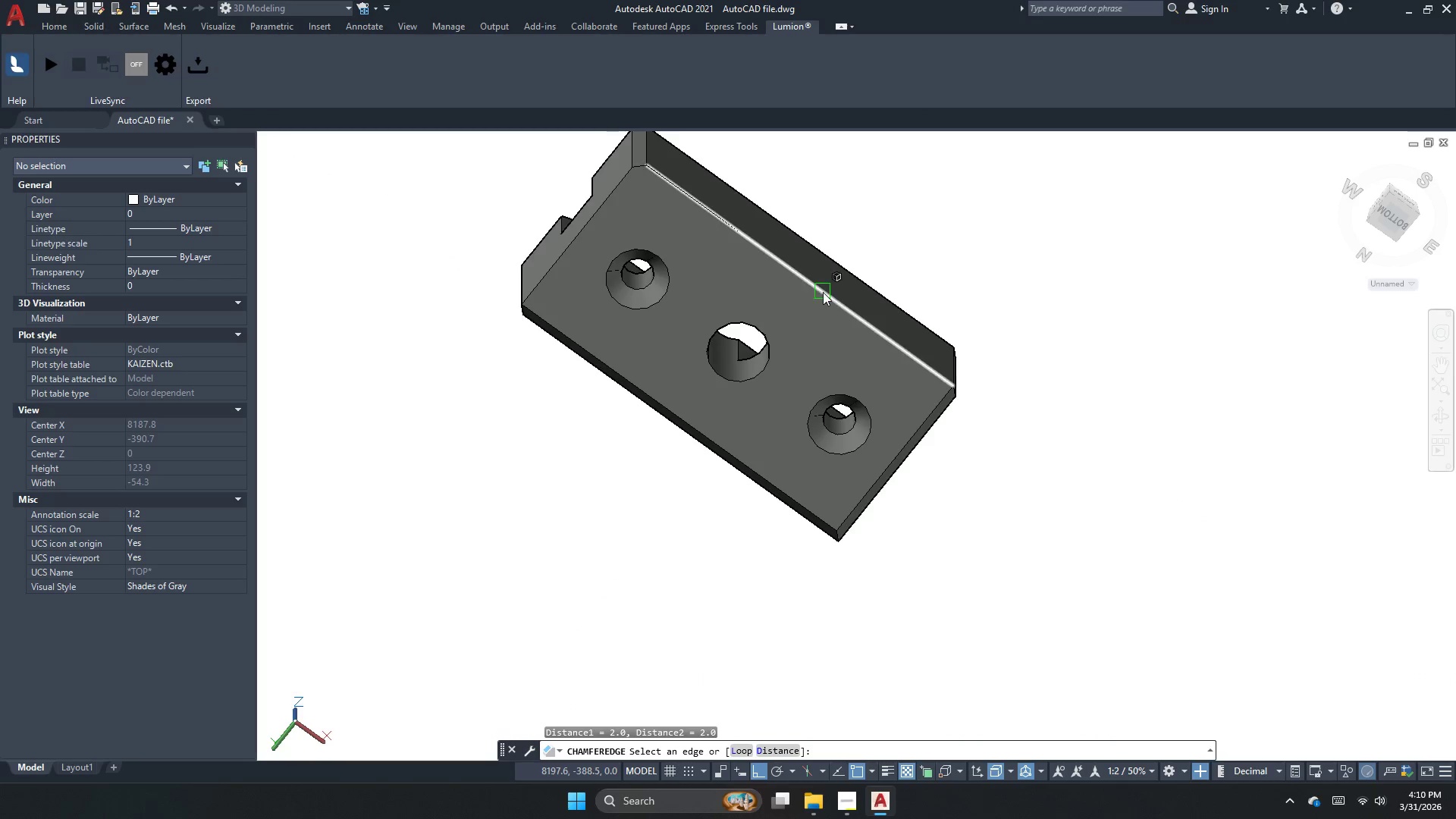 
left_click([823, 292])
 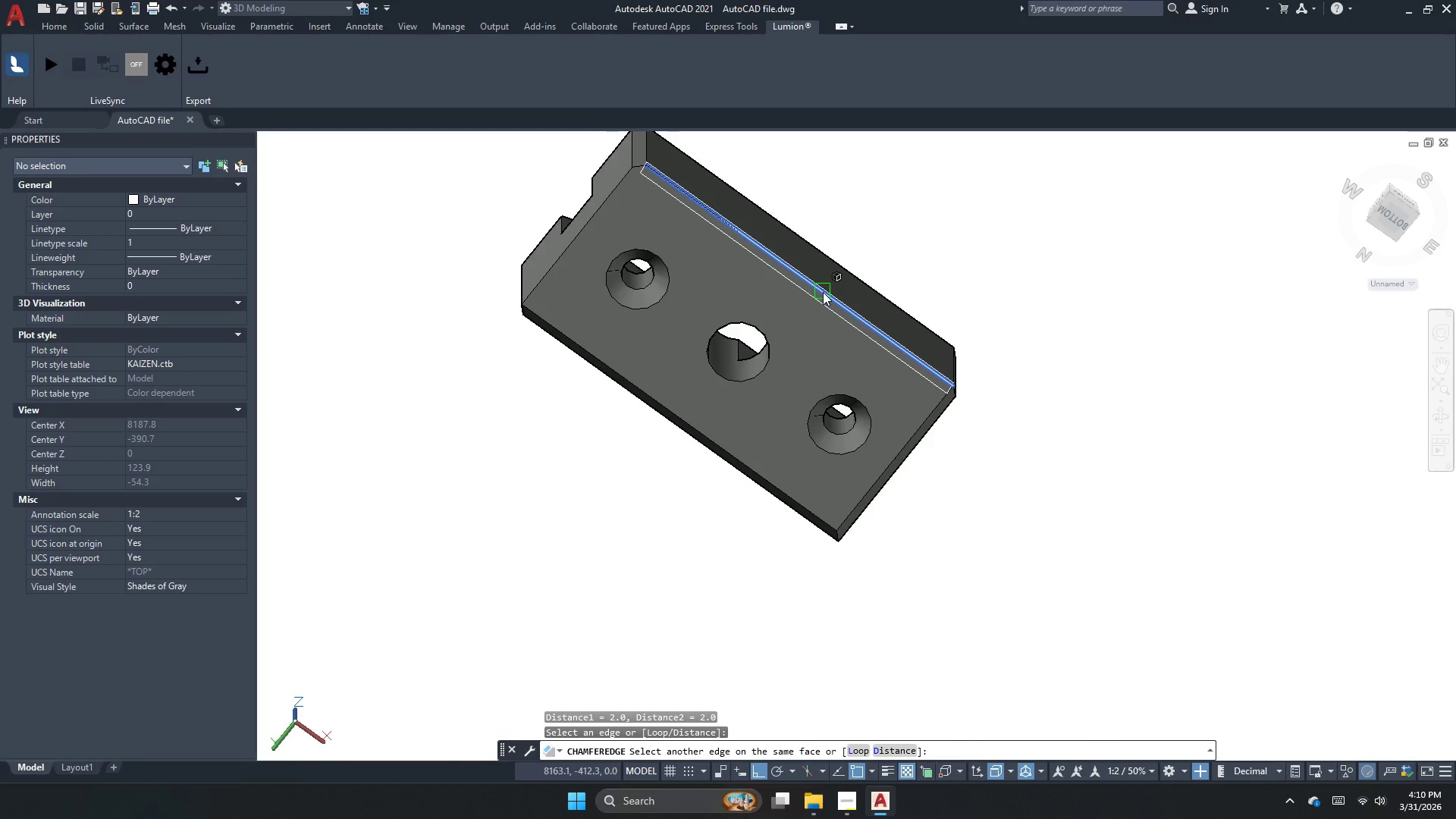 
key(Space)
 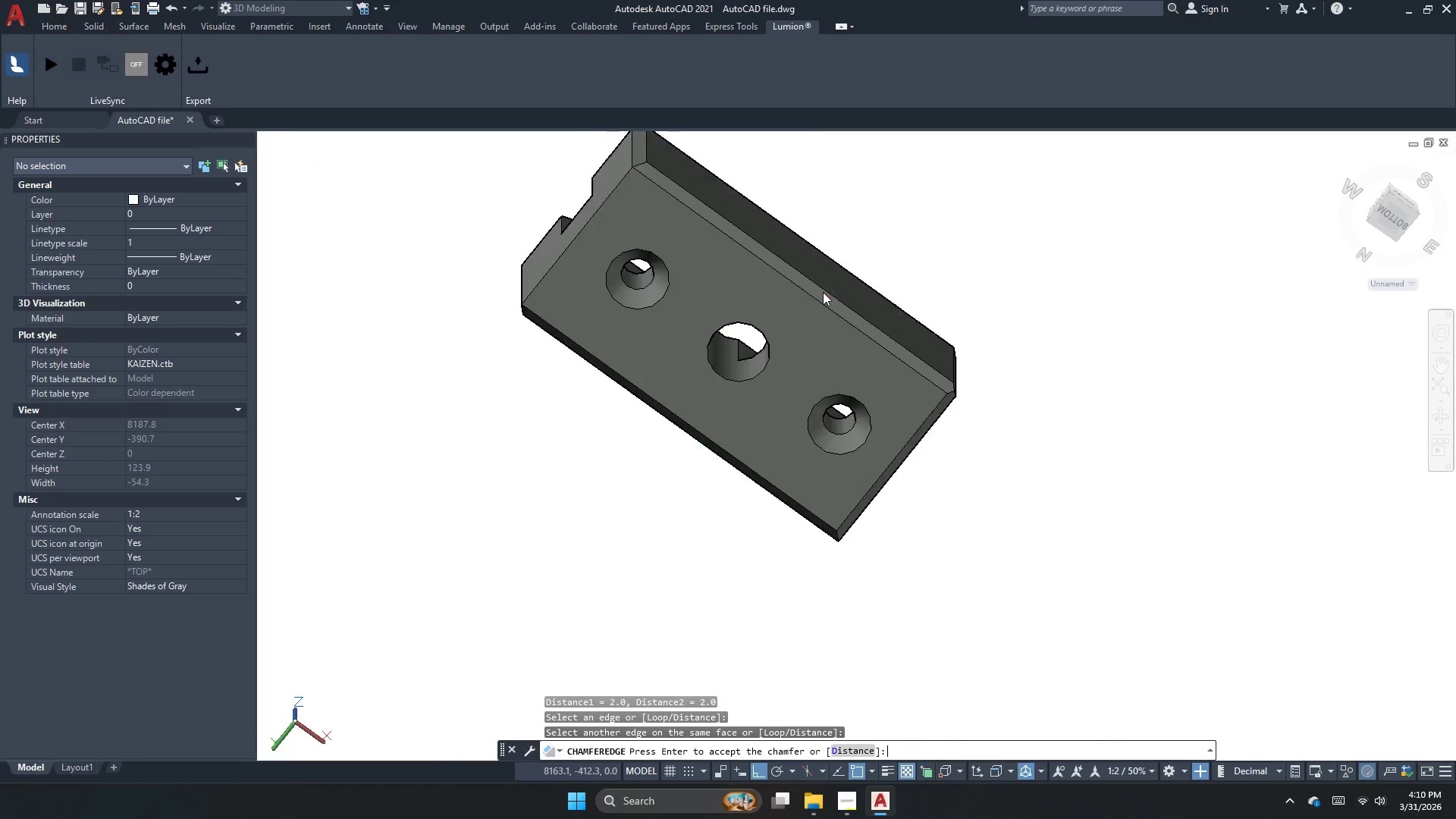 
key(Space)
 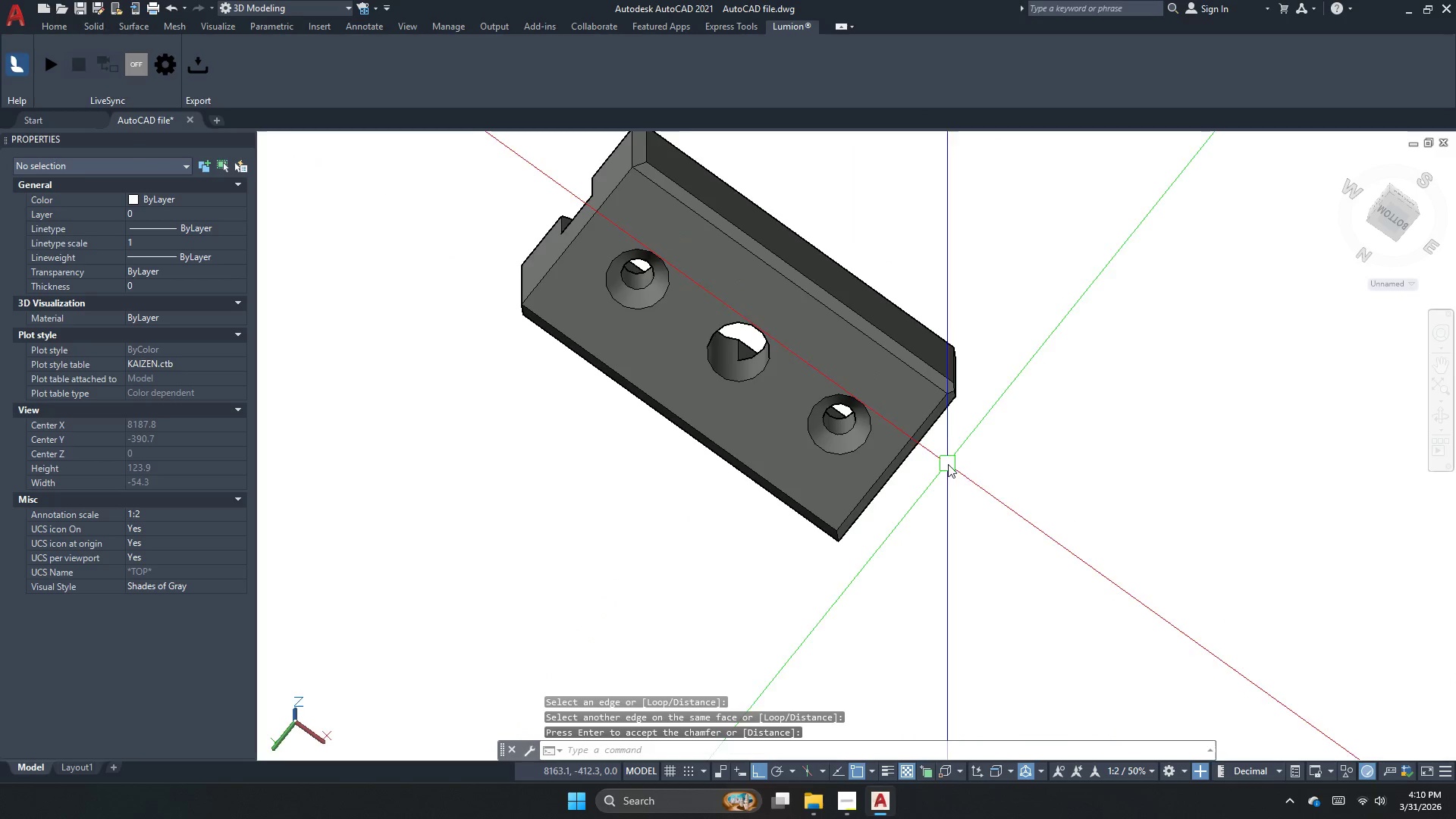 
key(Space)
 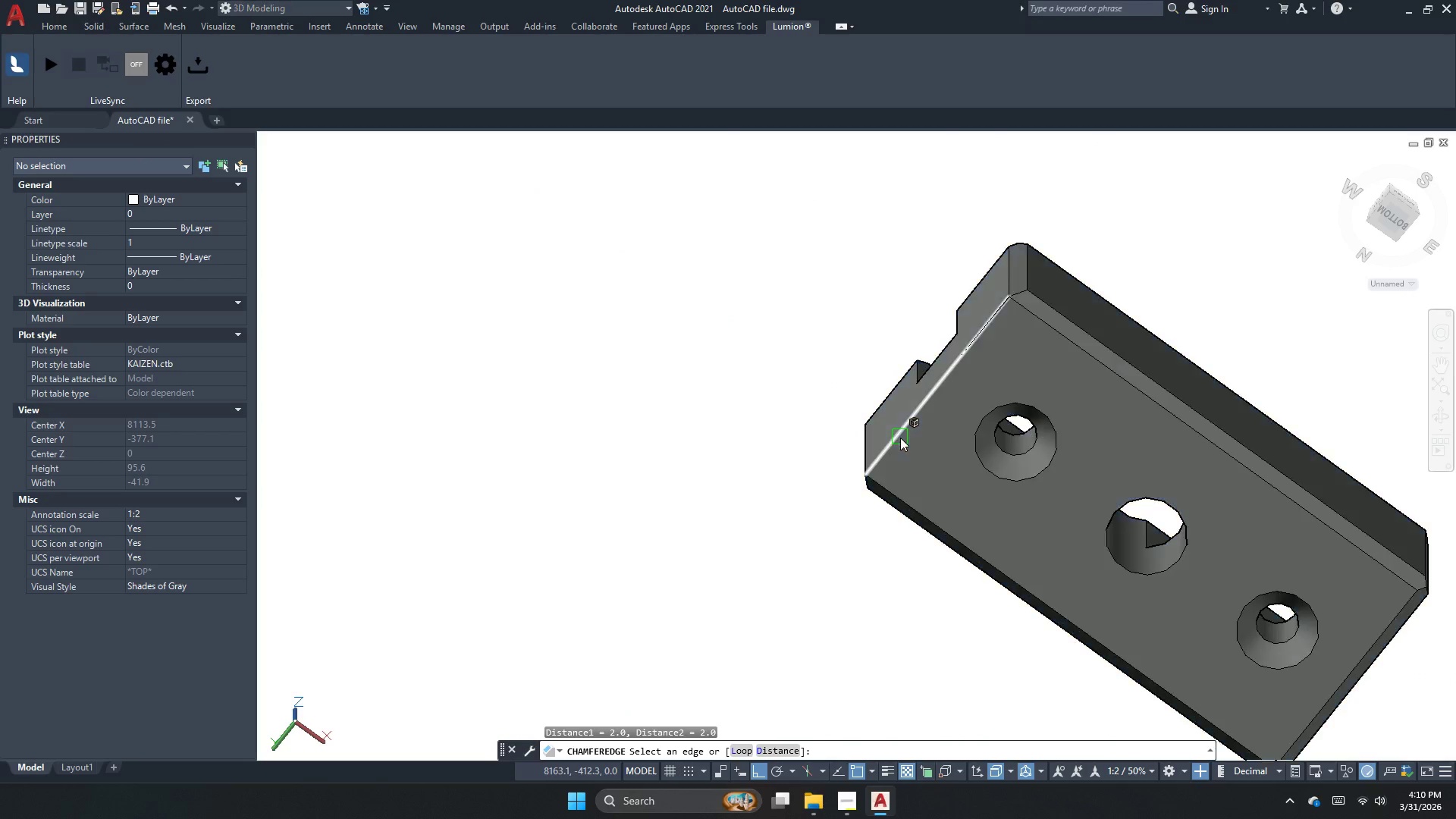 
scroll: coordinate [897, 417], scroll_direction: up, amount: 2.0
 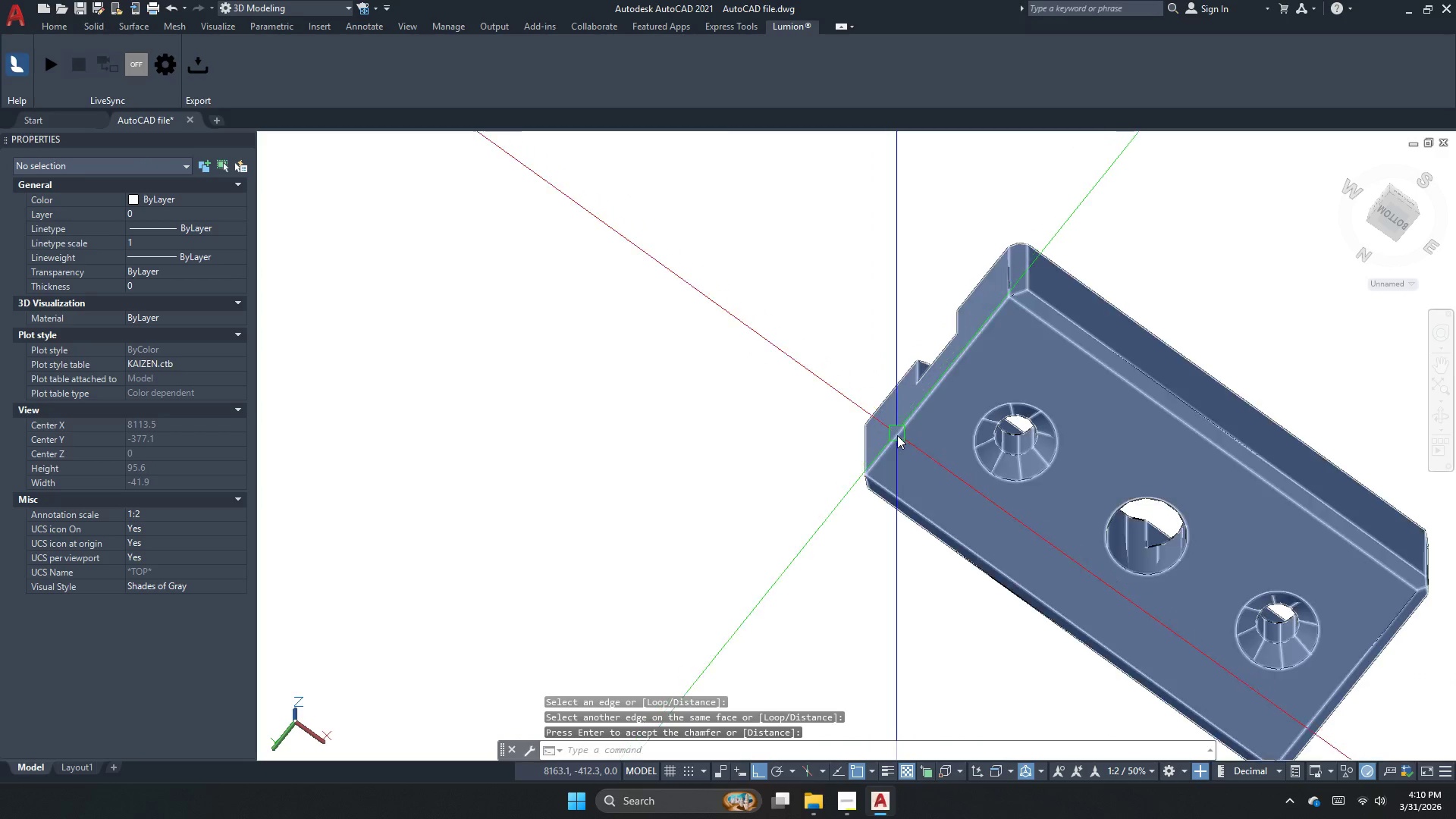 
left_click([902, 435])
 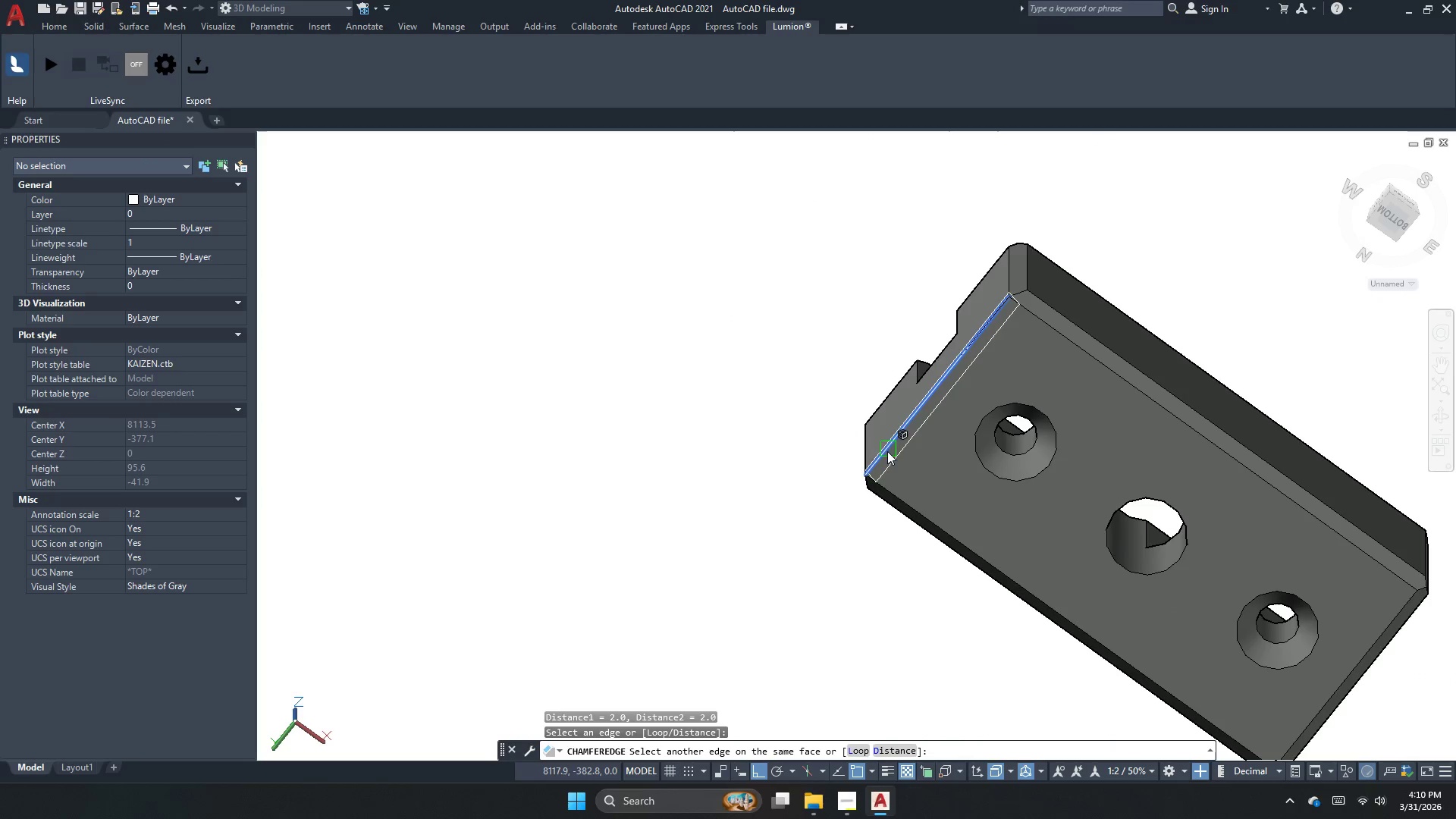 
key(Space)
 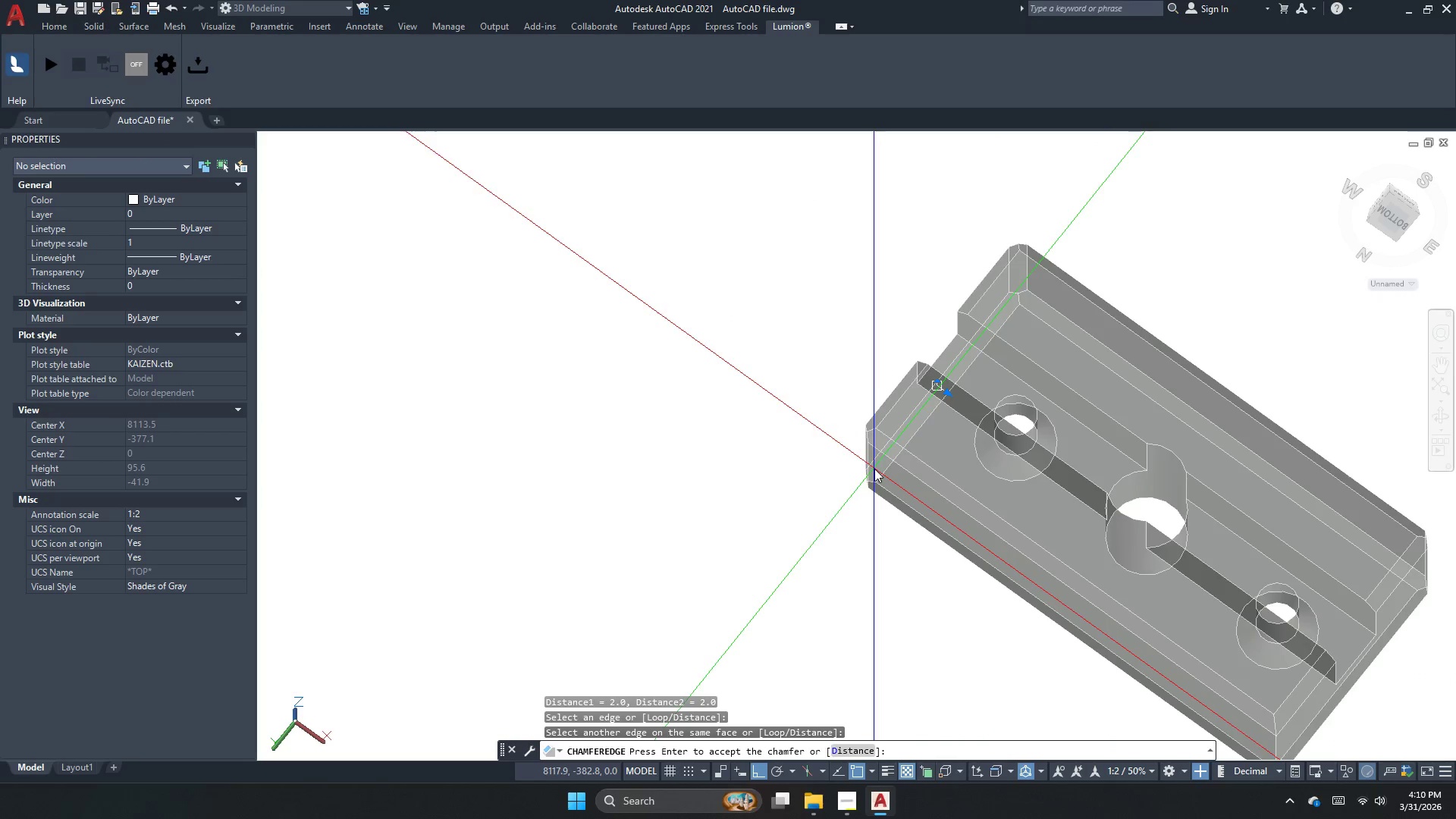 
key(Space)
 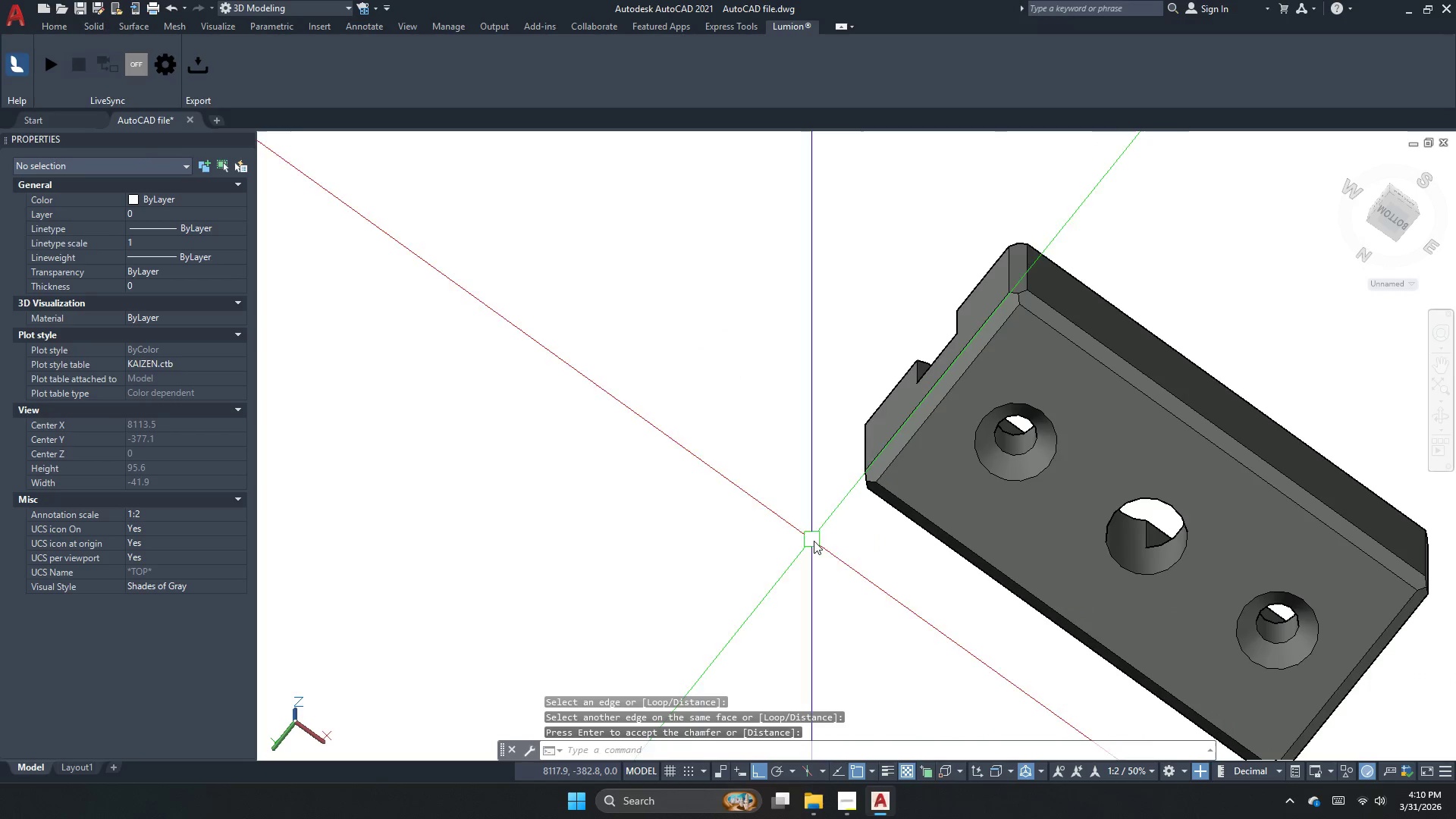 
scroll: coordinate [887, 507], scroll_direction: up, amount: 2.0
 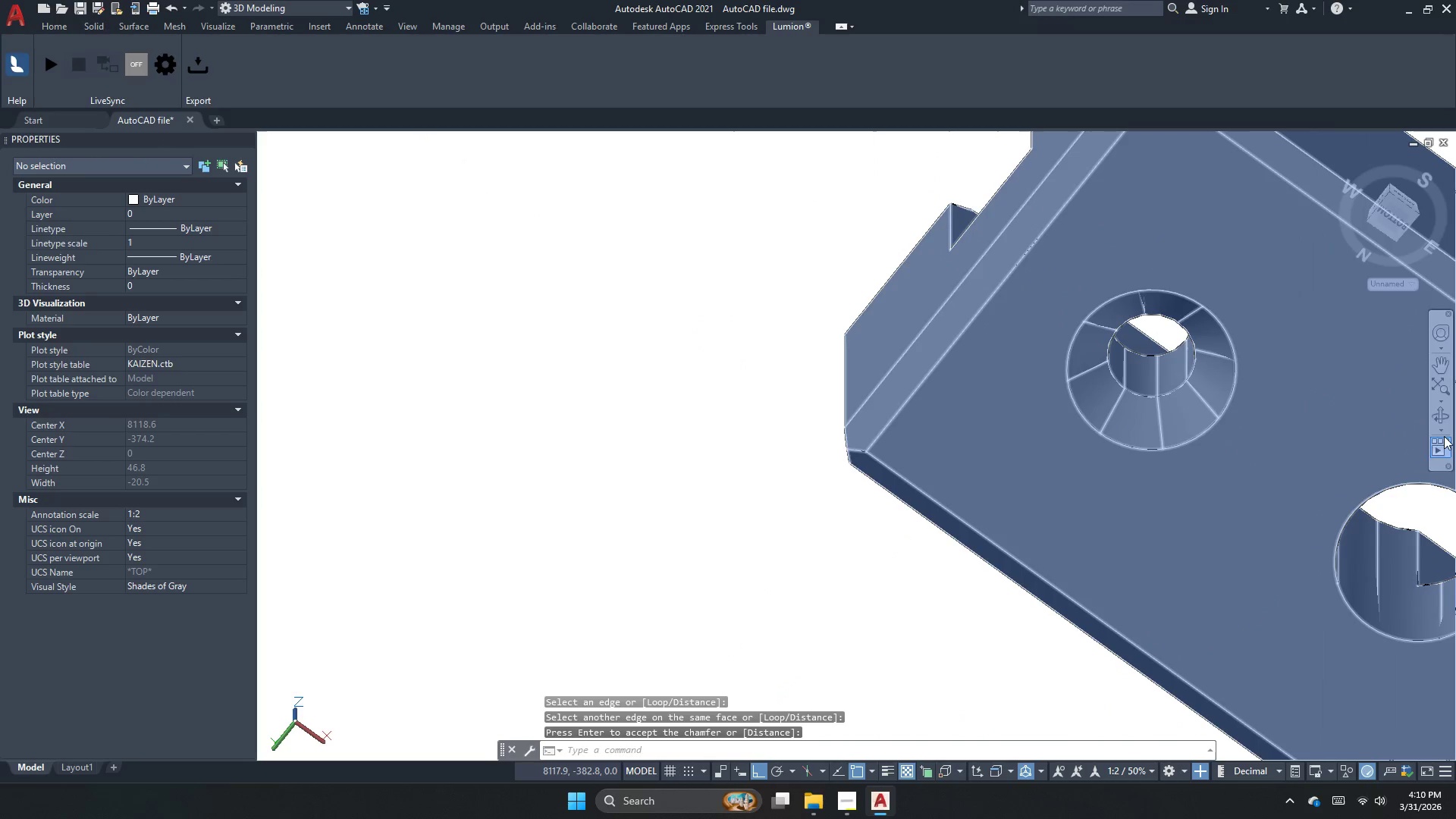 
left_click([1443, 419])
 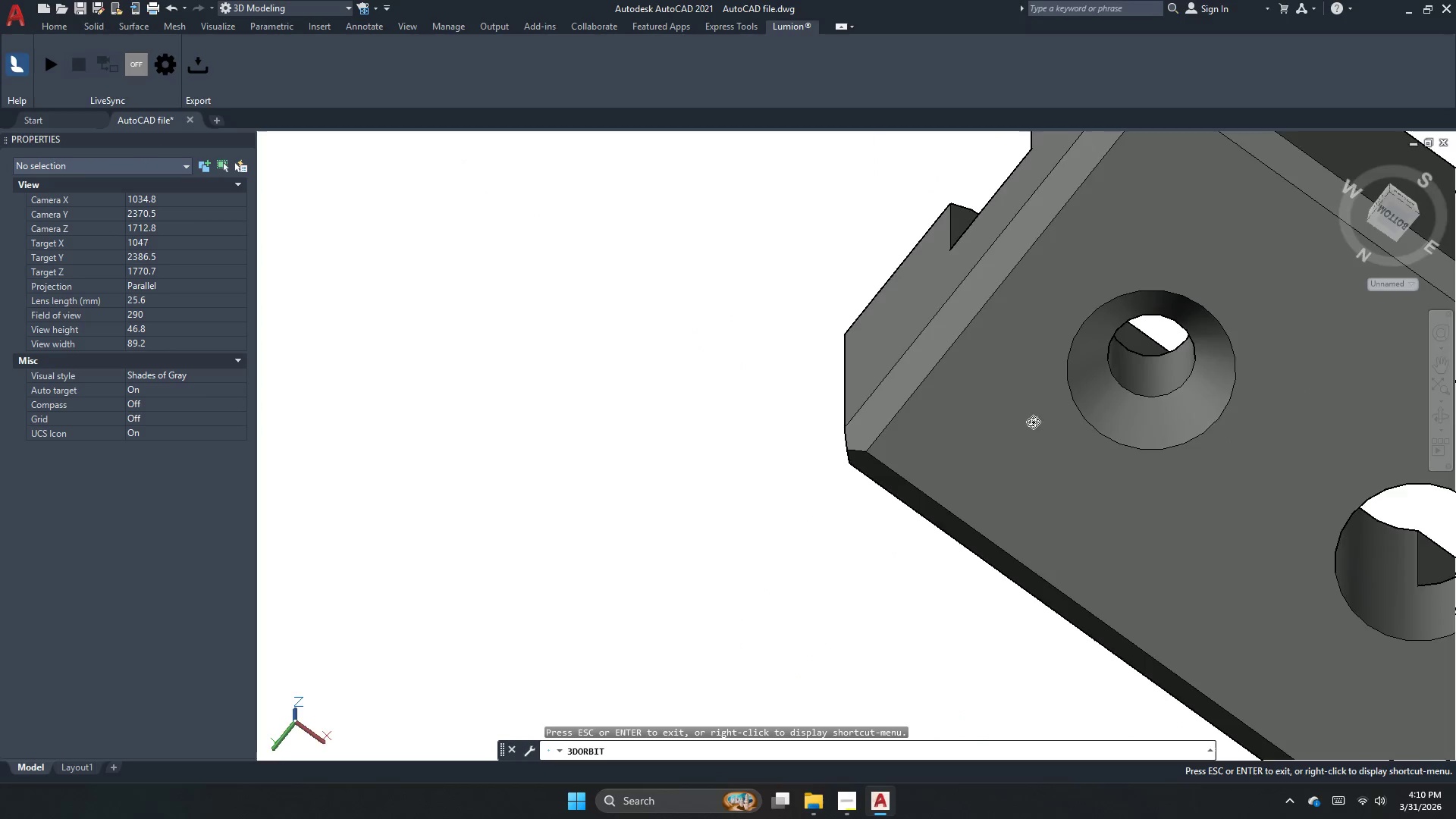 
left_click_drag(start_coordinate=[1040, 429], to_coordinate=[1097, 440])
 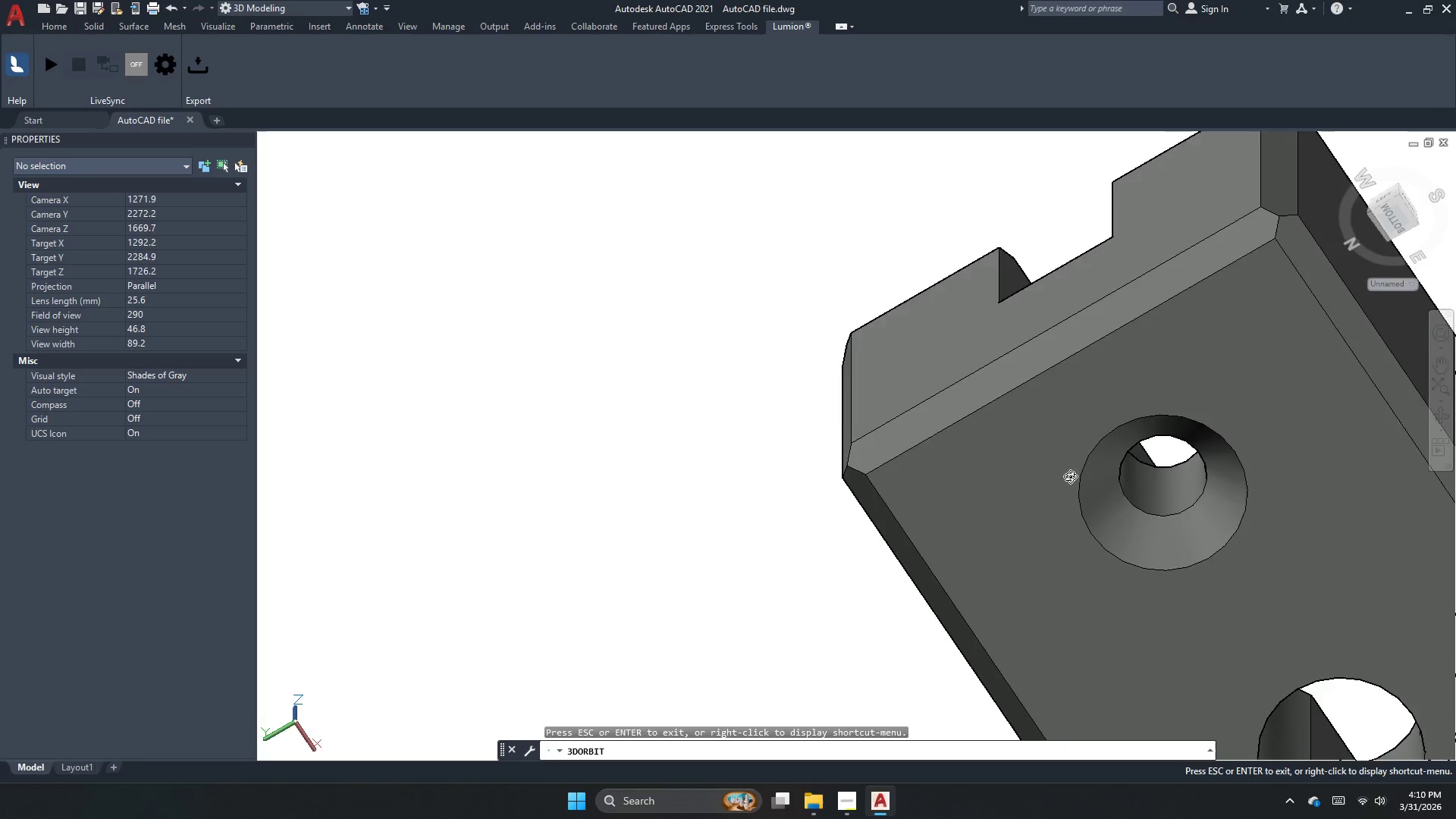 
left_click_drag(start_coordinate=[1123, 605], to_coordinate=[833, 535])
 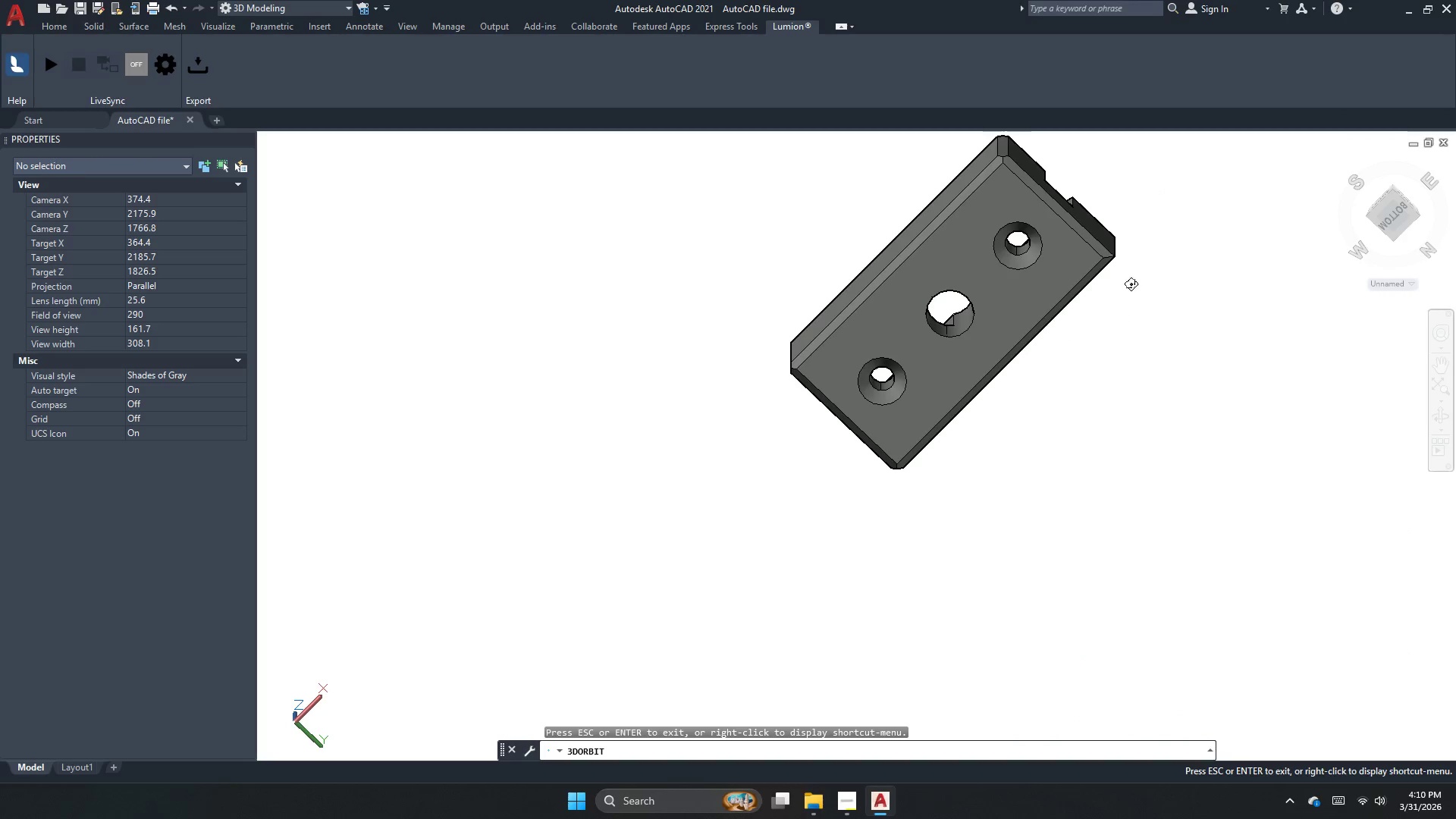 
scroll: coordinate [903, 485], scroll_direction: down, amount: 13.0
 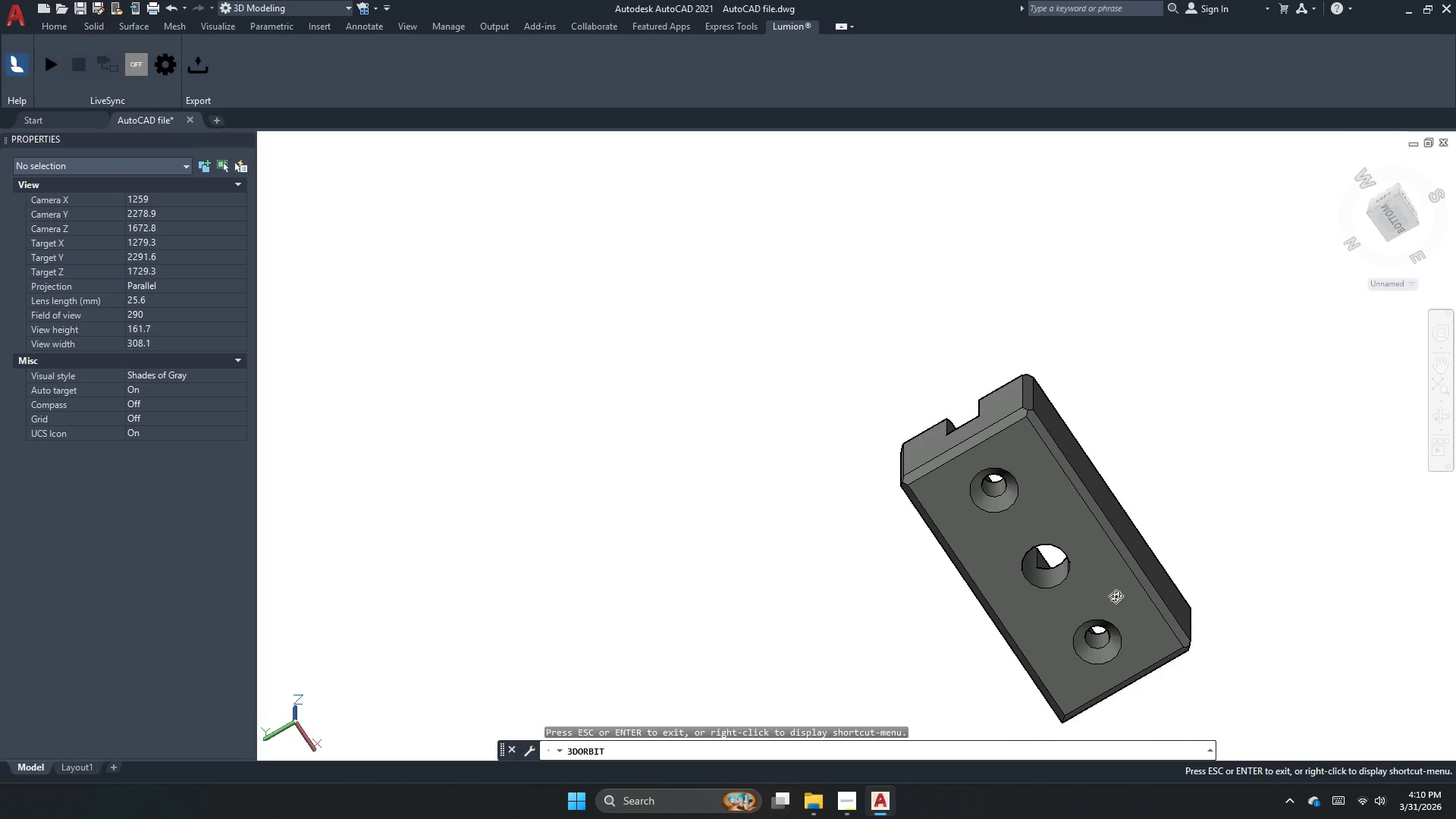 
left_click_drag(start_coordinate=[1138, 249], to_coordinate=[931, 435])
 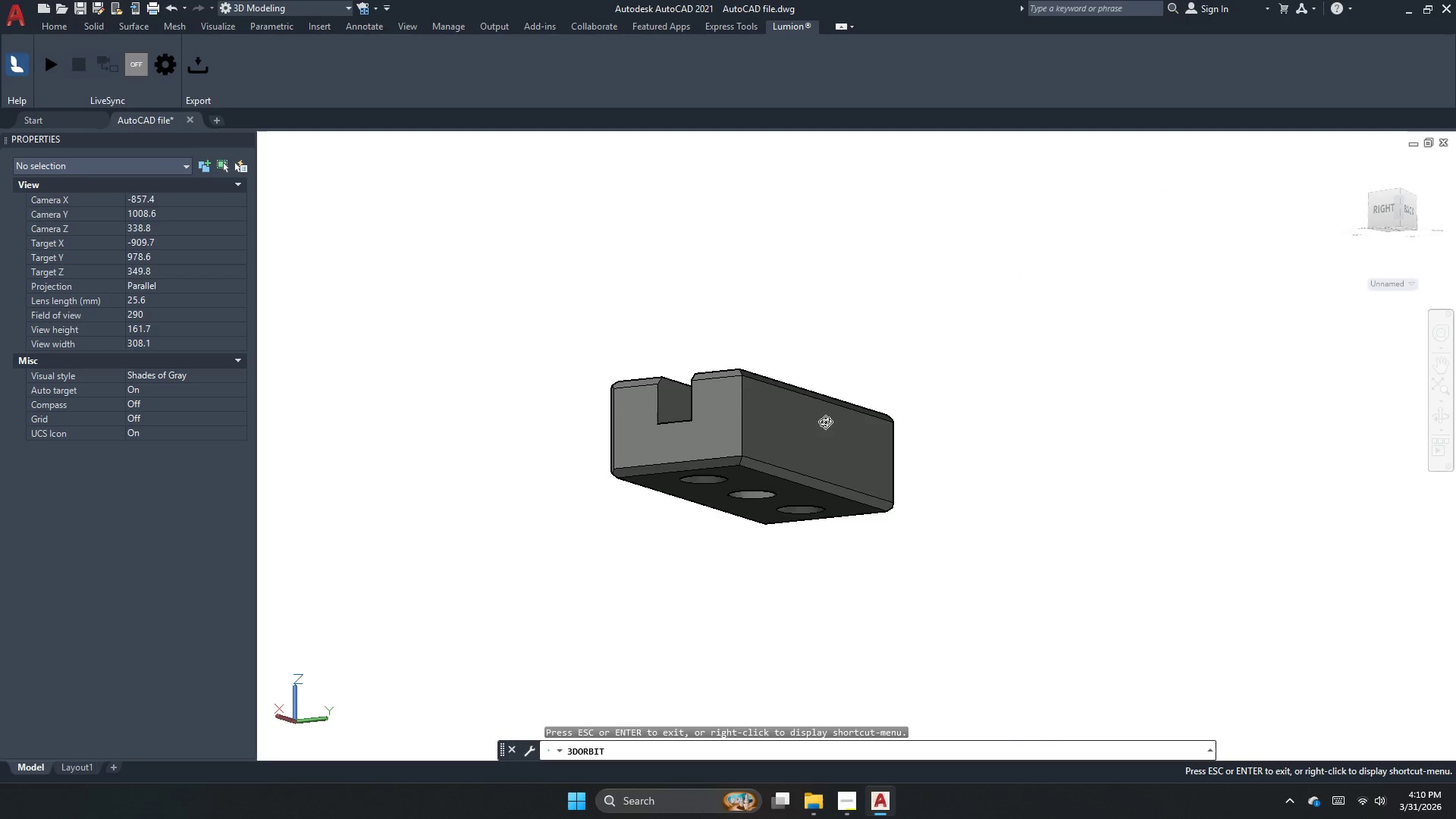 
key(Escape)
 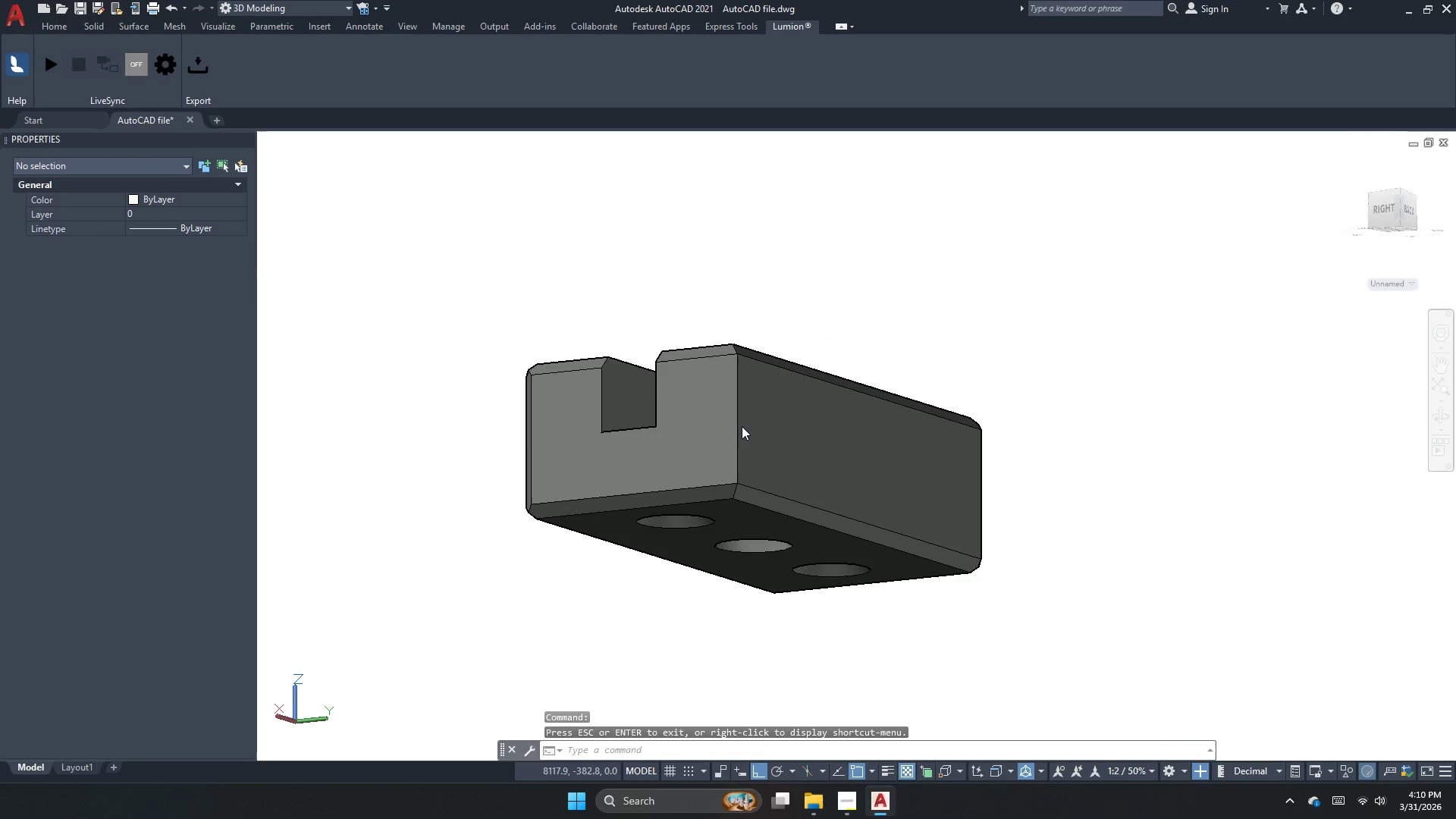 
key(Escape)
 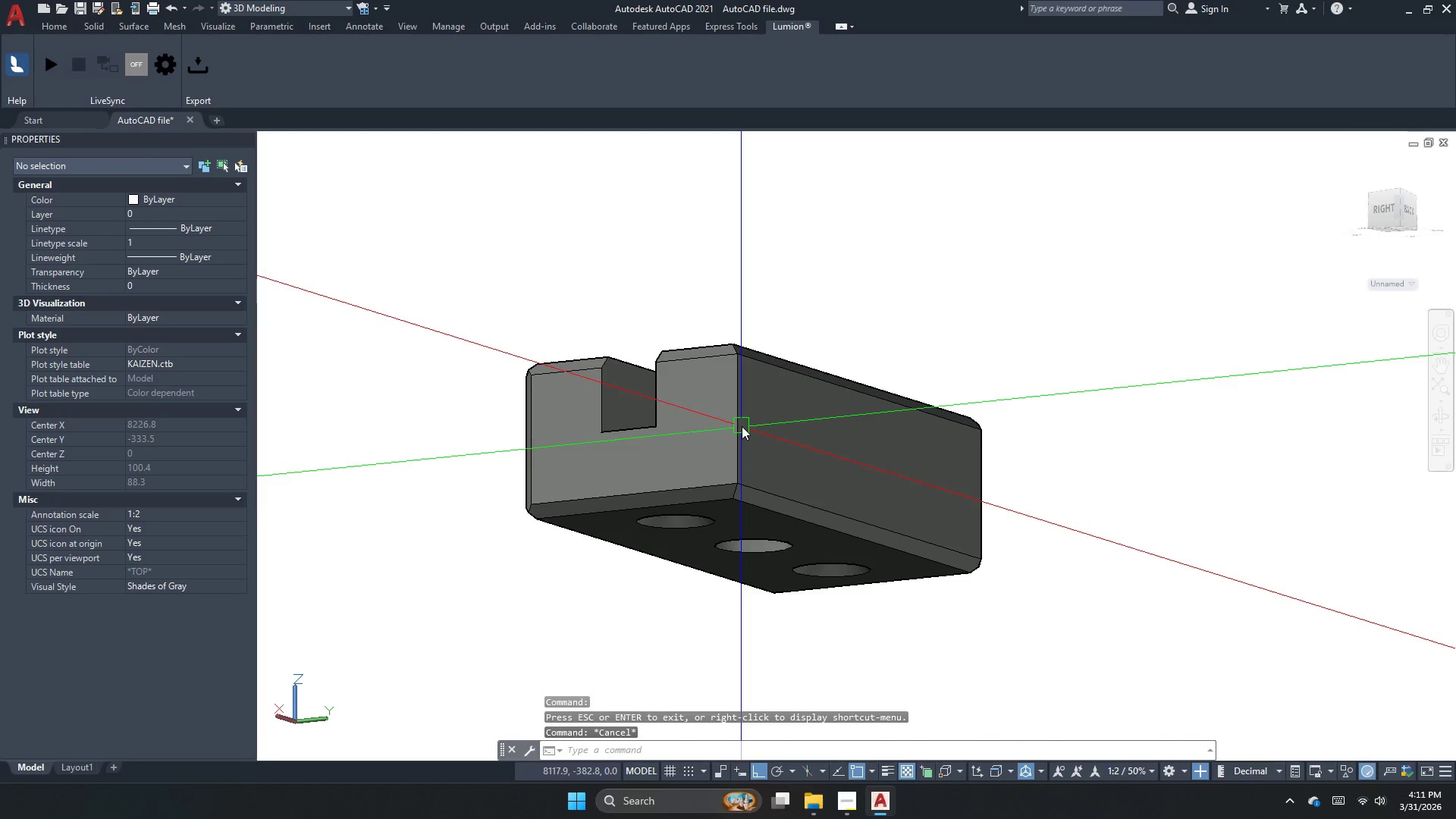 
scroll: coordinate [748, 419], scroll_direction: up, amount: 5.0
 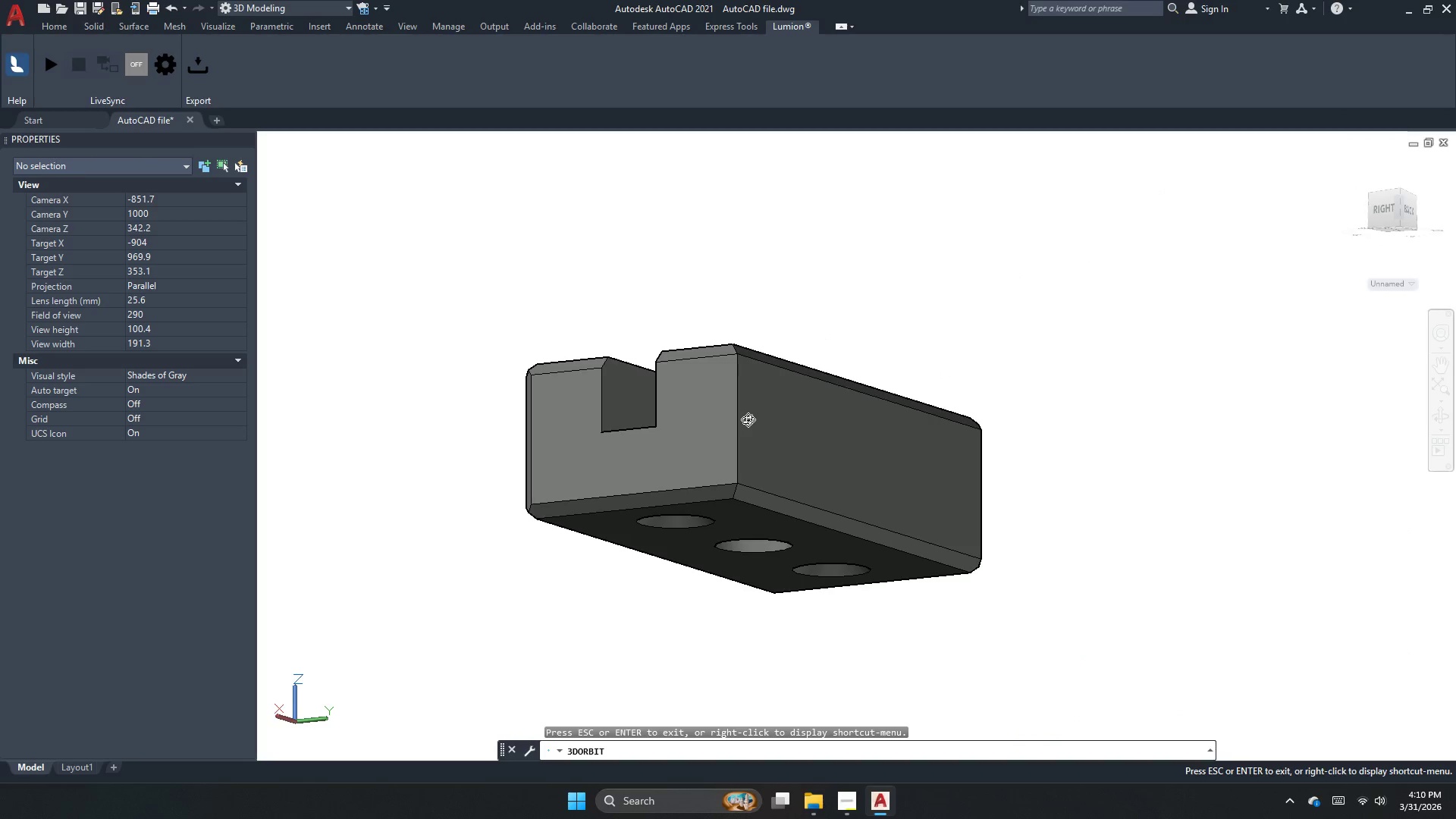 
type(cham)
 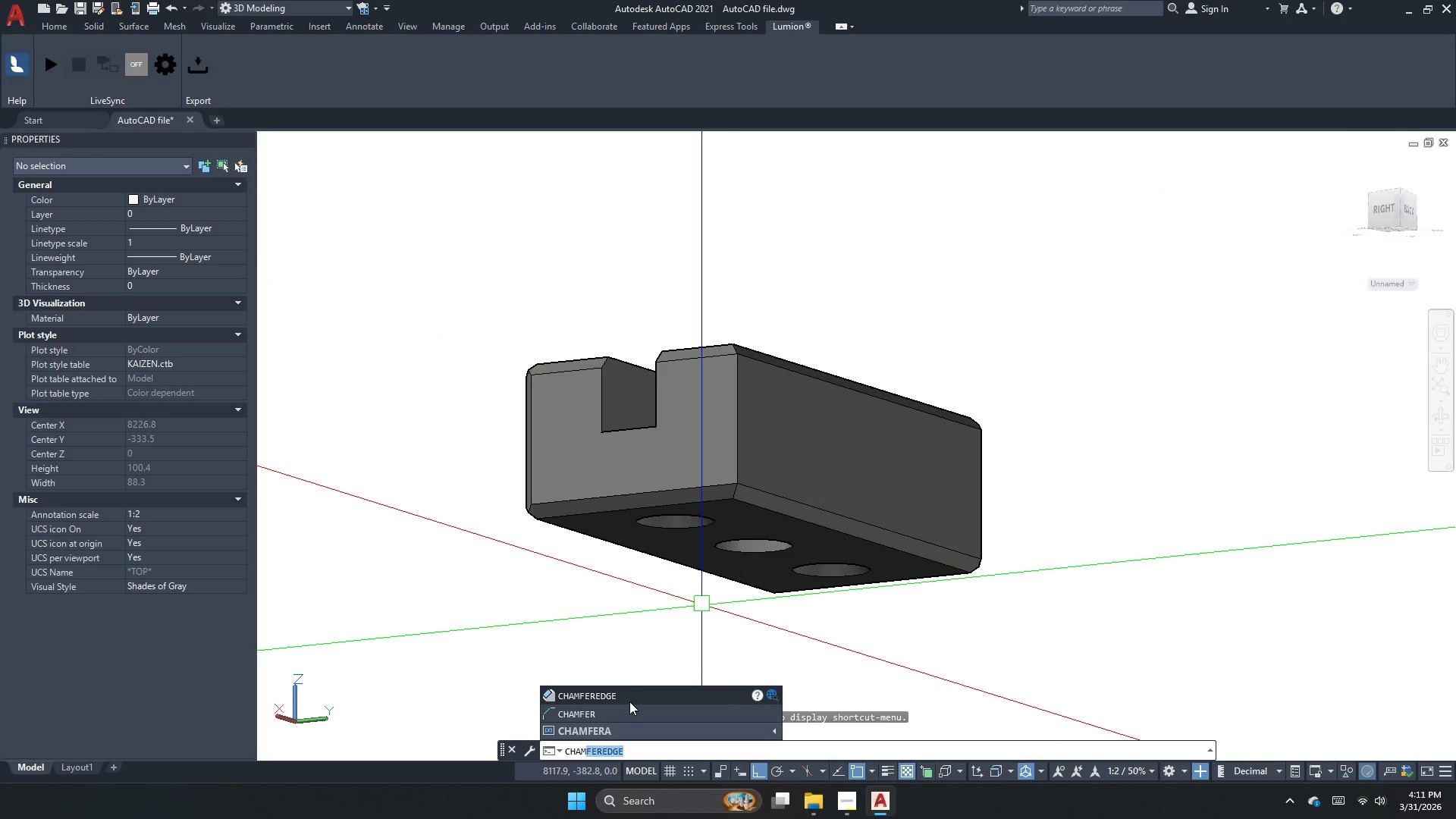 
left_click([631, 696])
 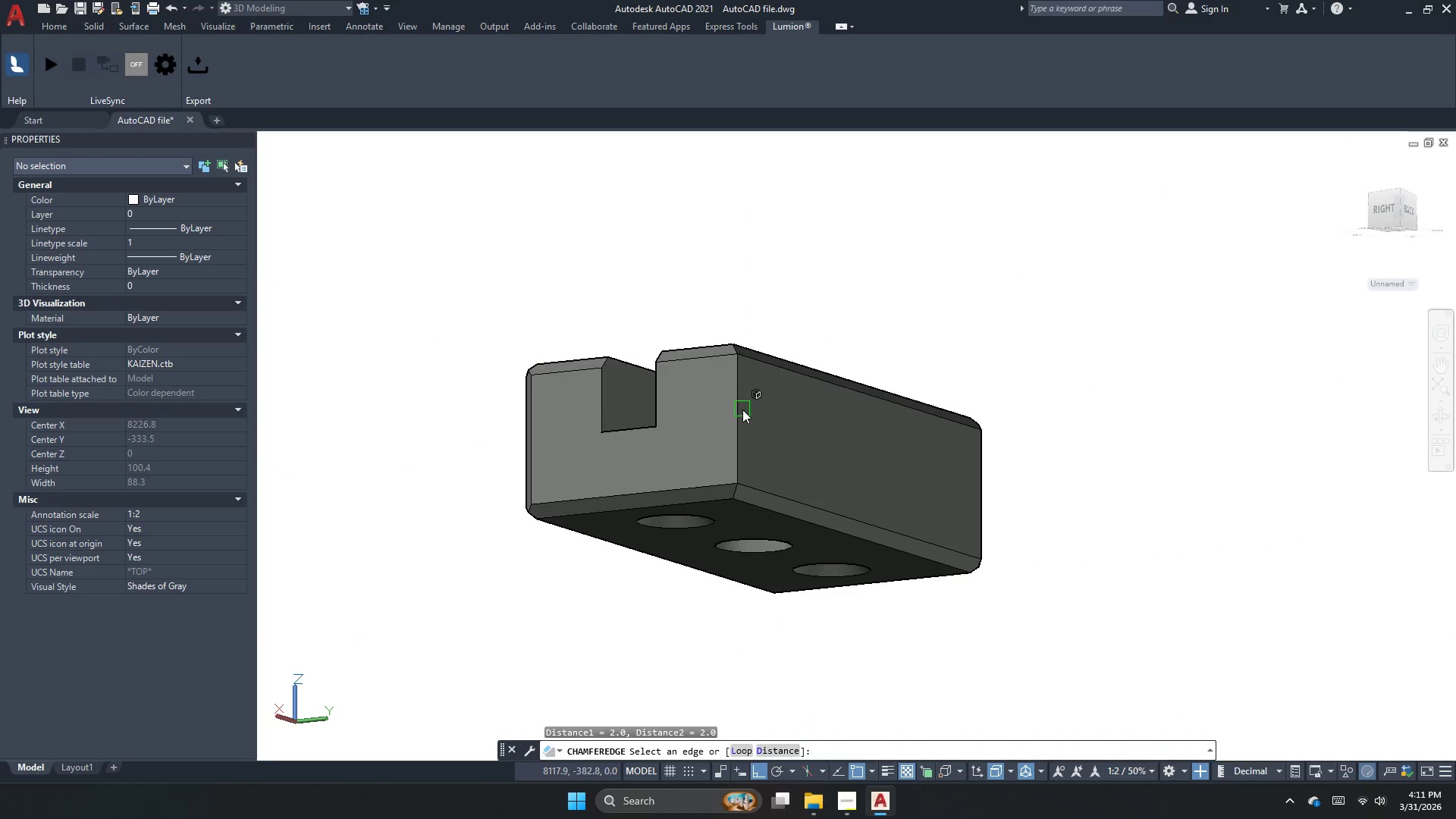 
left_click([739, 412])
 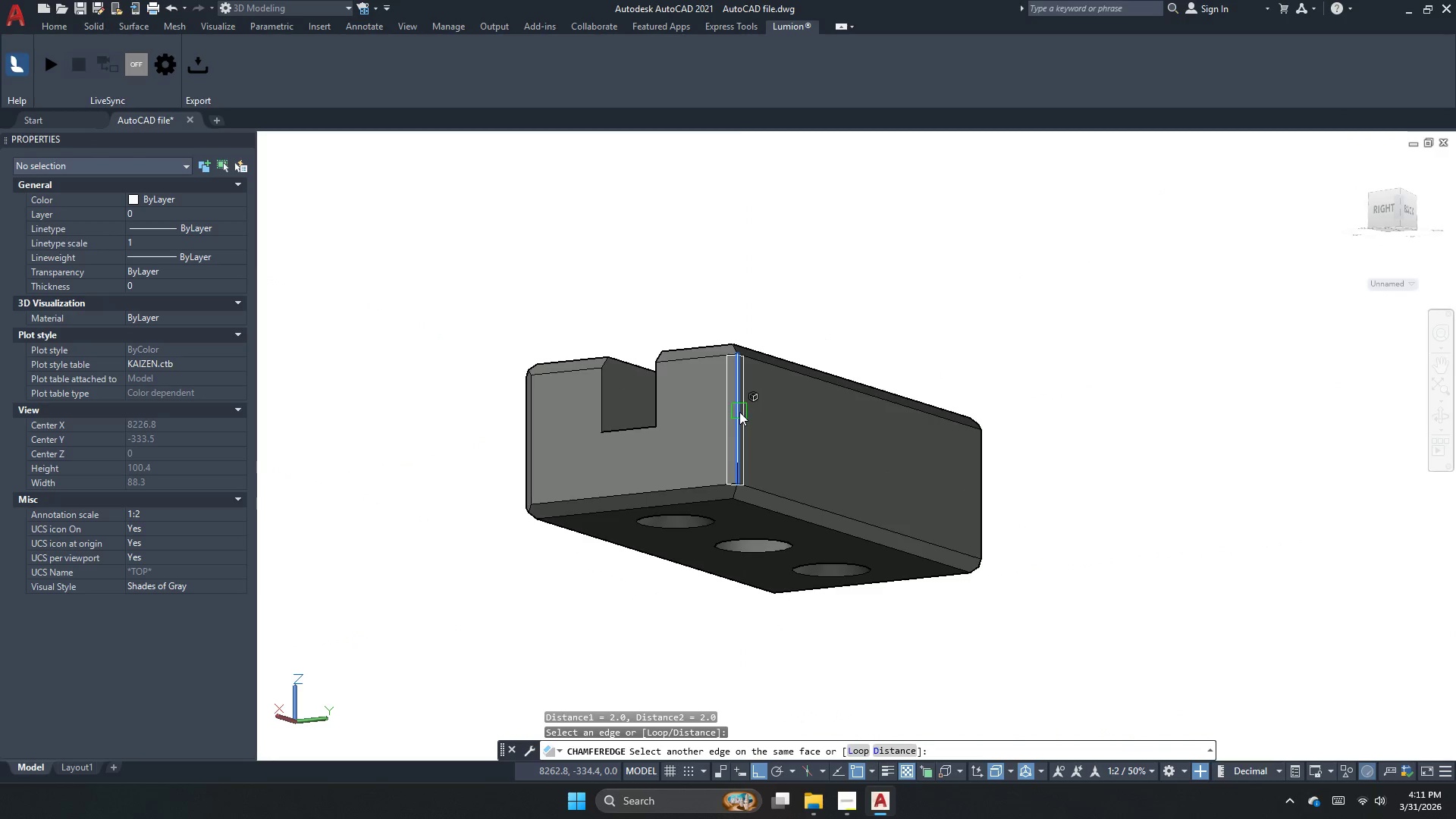 
key(Space)
 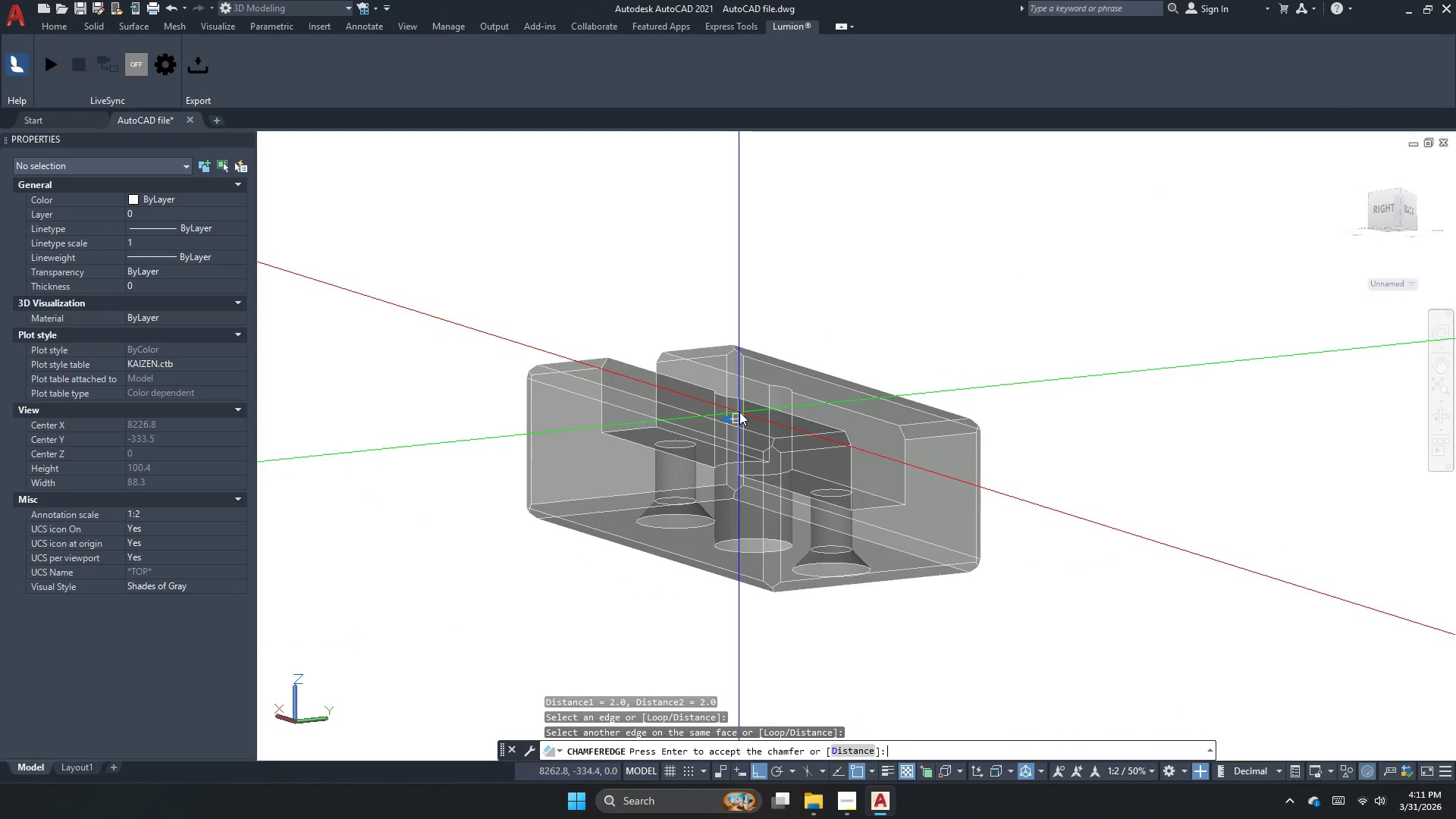 
key(Space)
 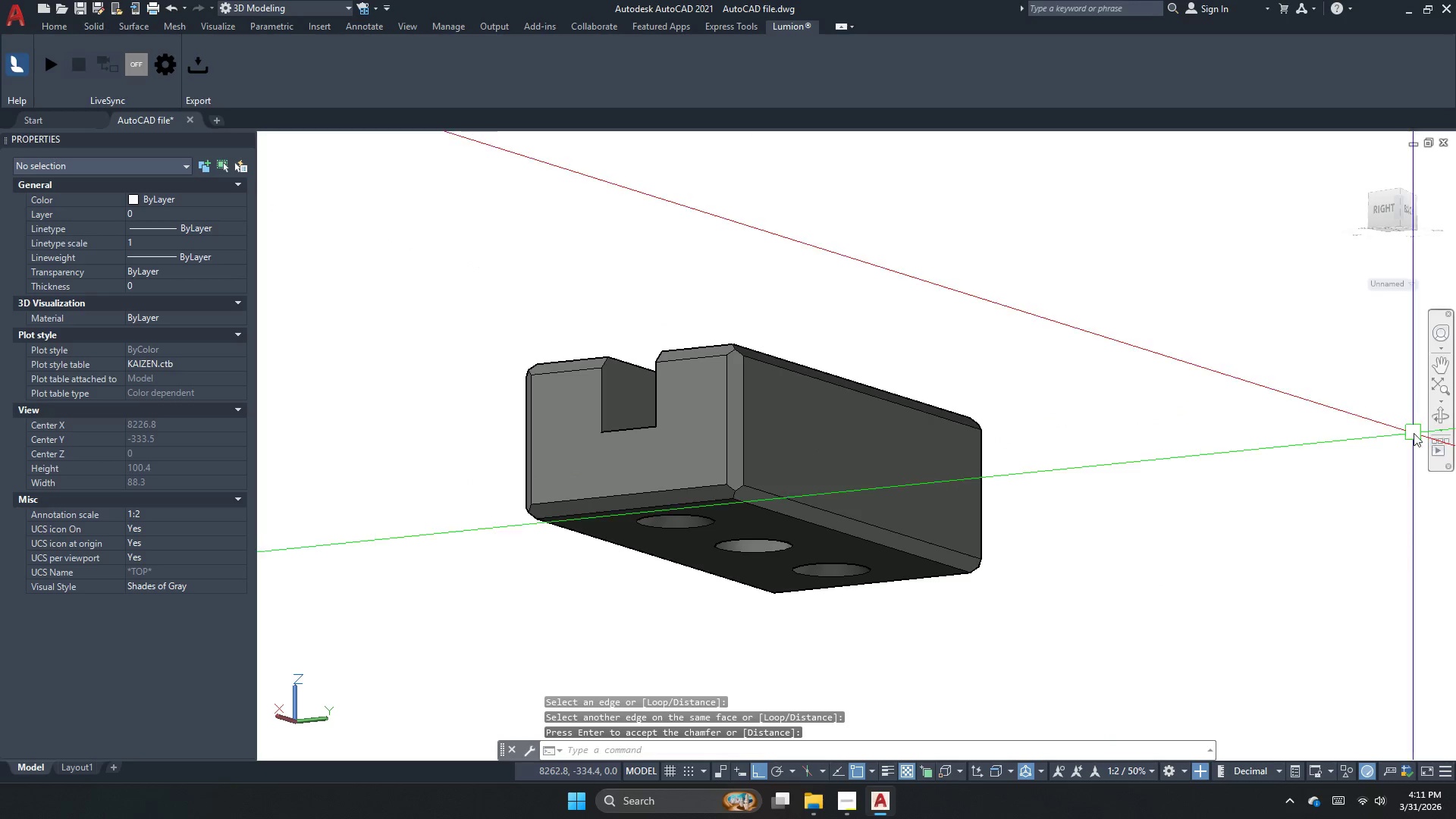 
left_click([1436, 419])
 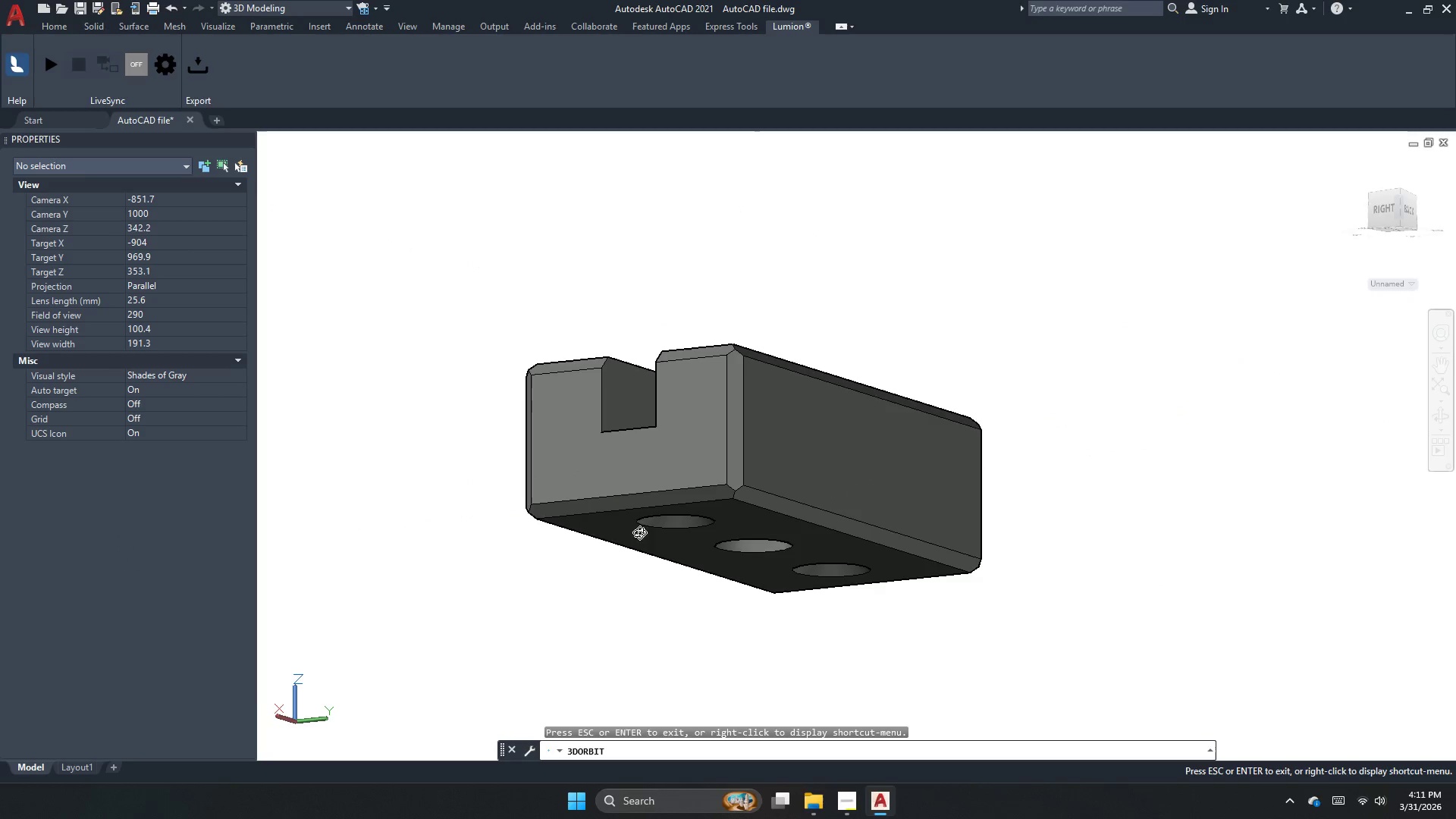 
left_click_drag(start_coordinate=[621, 535], to_coordinate=[1150, 521])
 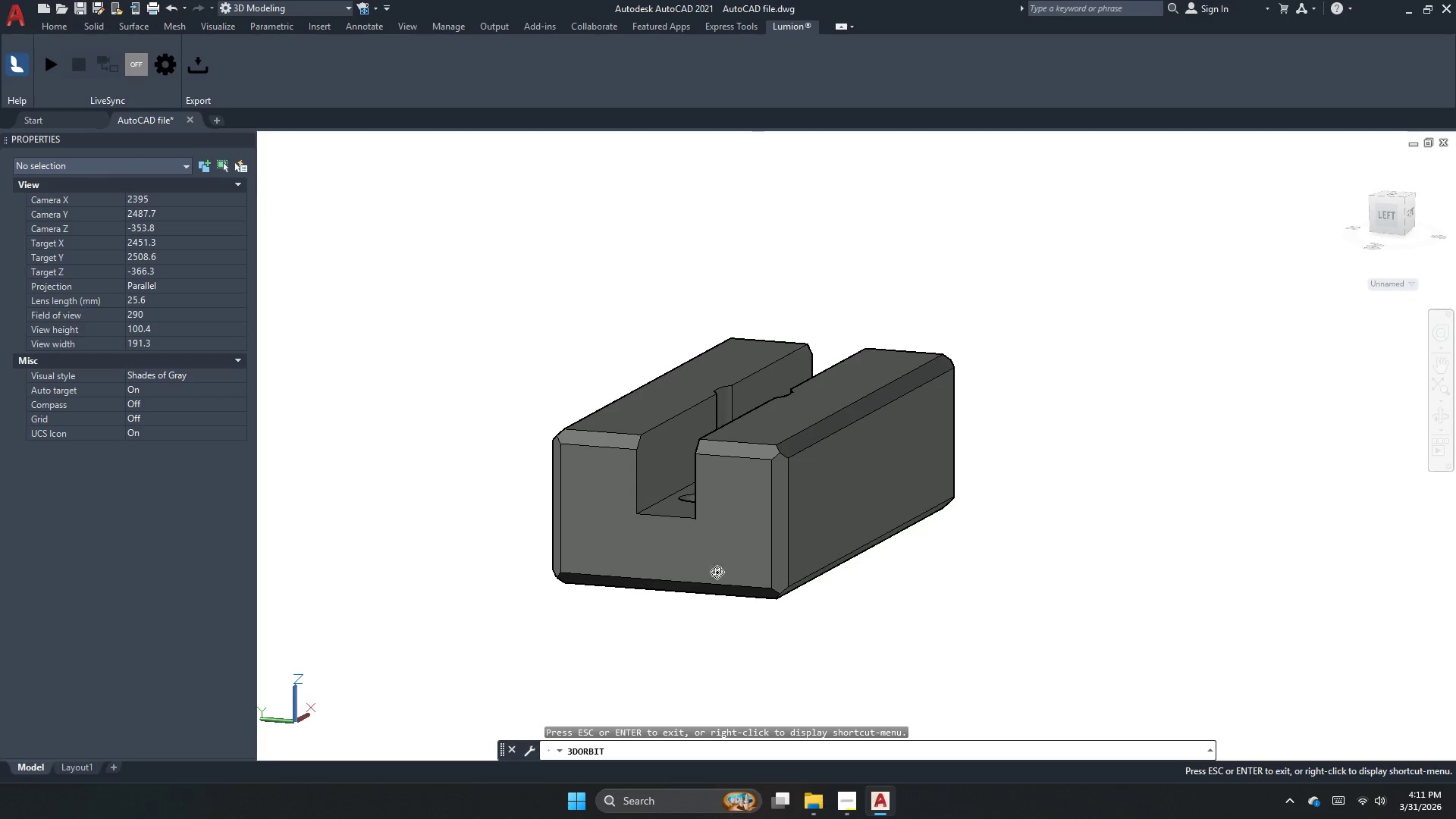 
left_click_drag(start_coordinate=[717, 572], to_coordinate=[976, 705])
 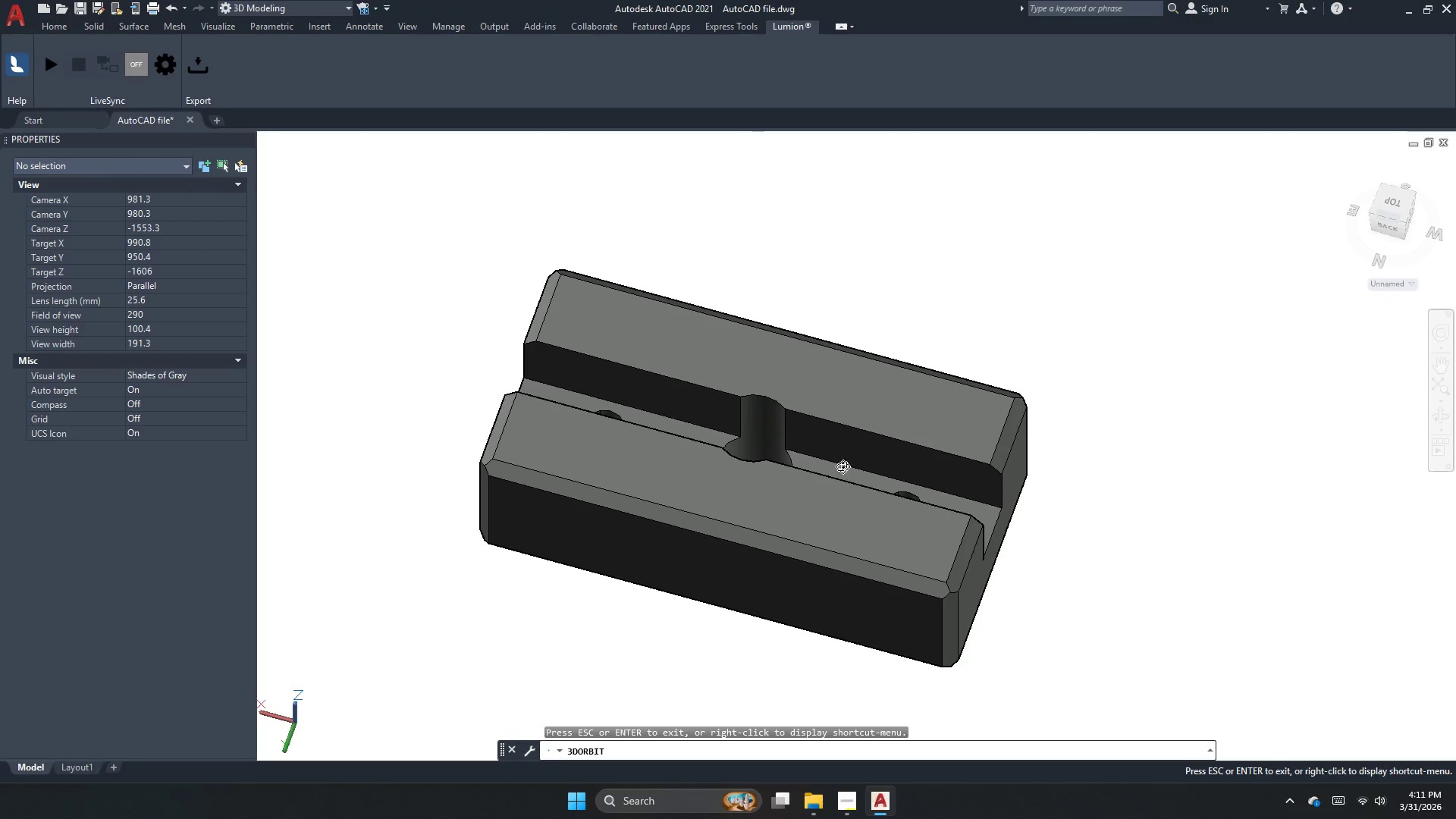 
left_click_drag(start_coordinate=[843, 466], to_coordinate=[1131, 228])
 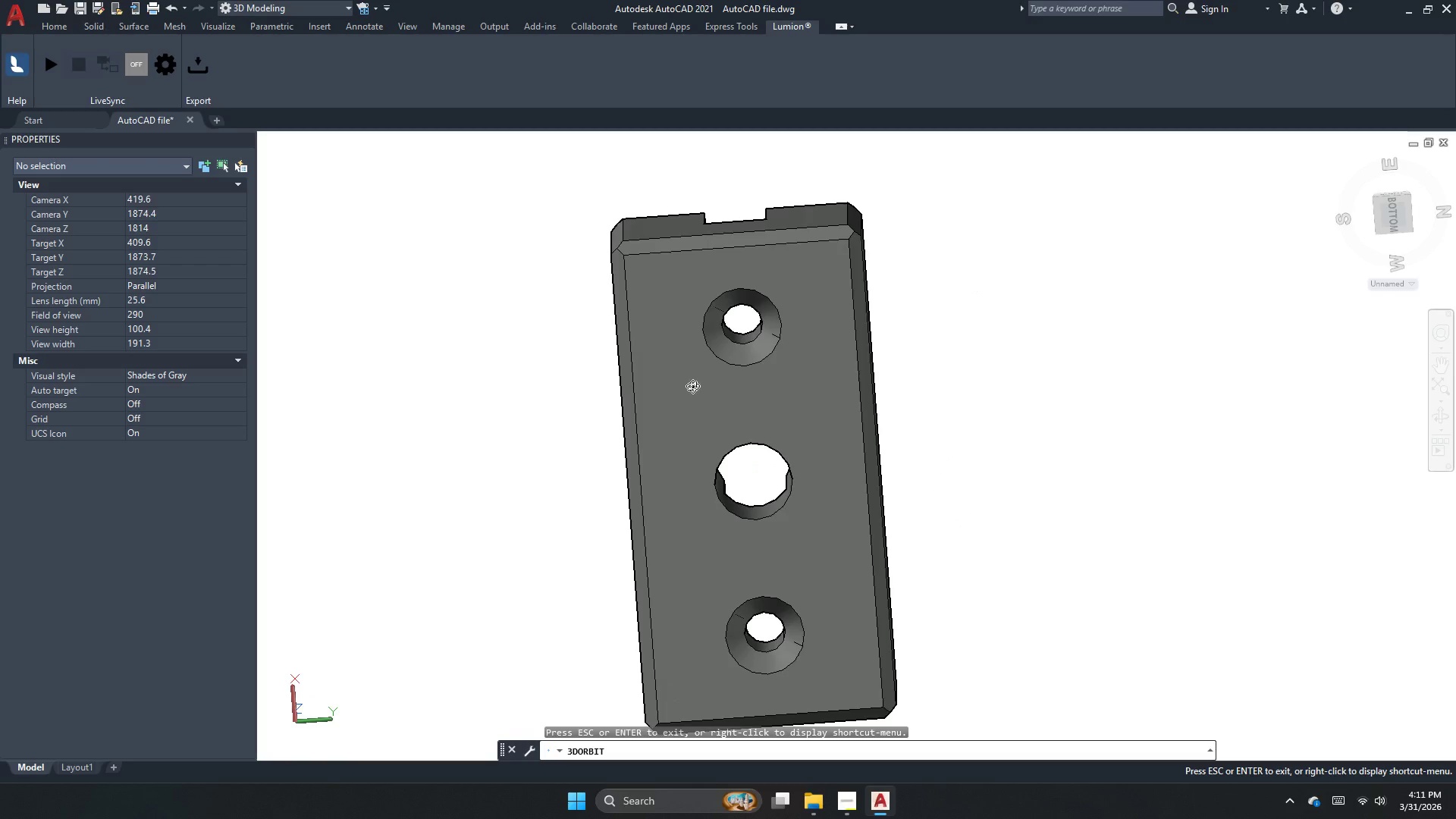 
left_click_drag(start_coordinate=[689, 387], to_coordinate=[1016, 786])
 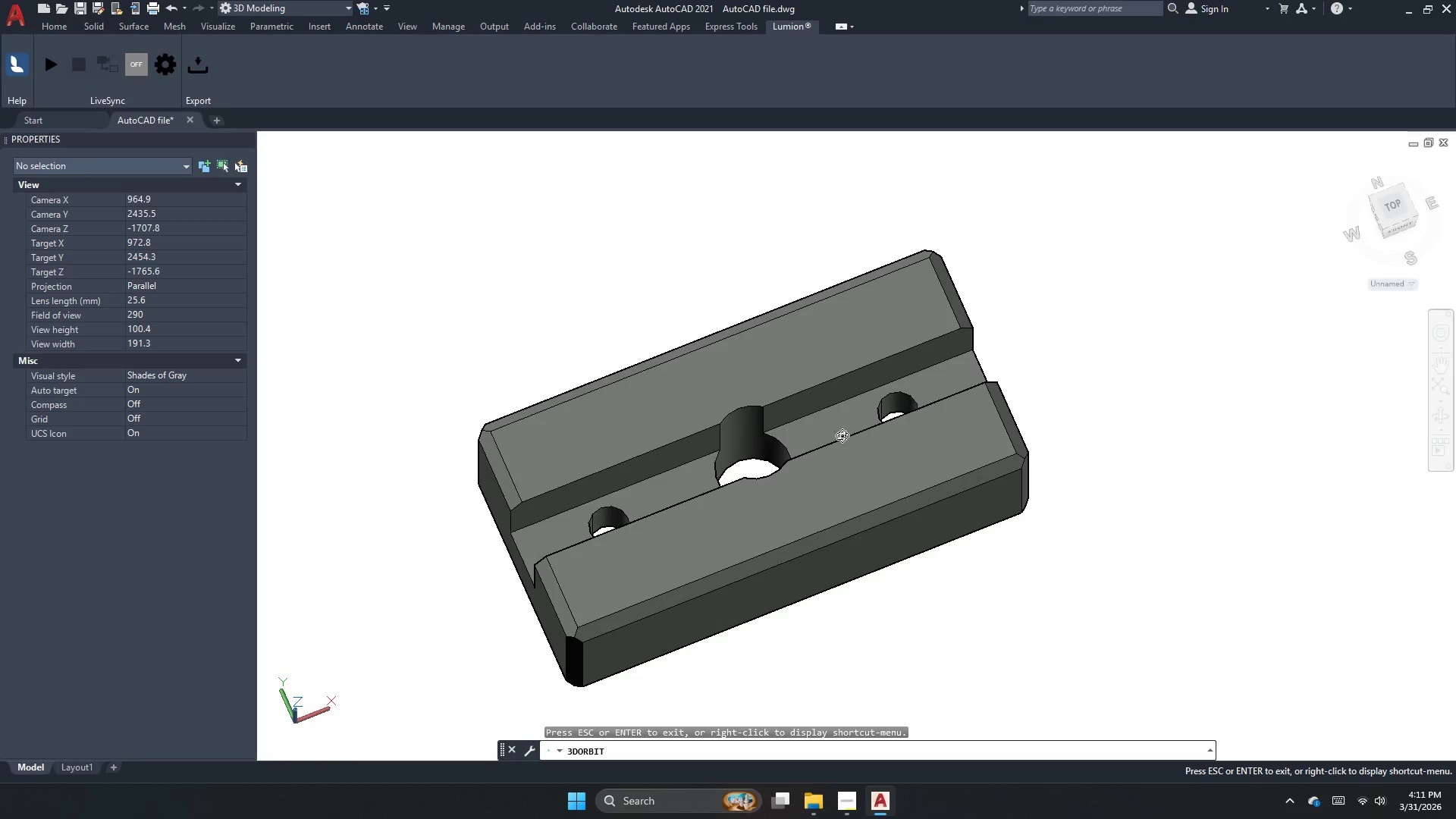 
left_click_drag(start_coordinate=[849, 403], to_coordinate=[309, 540])
 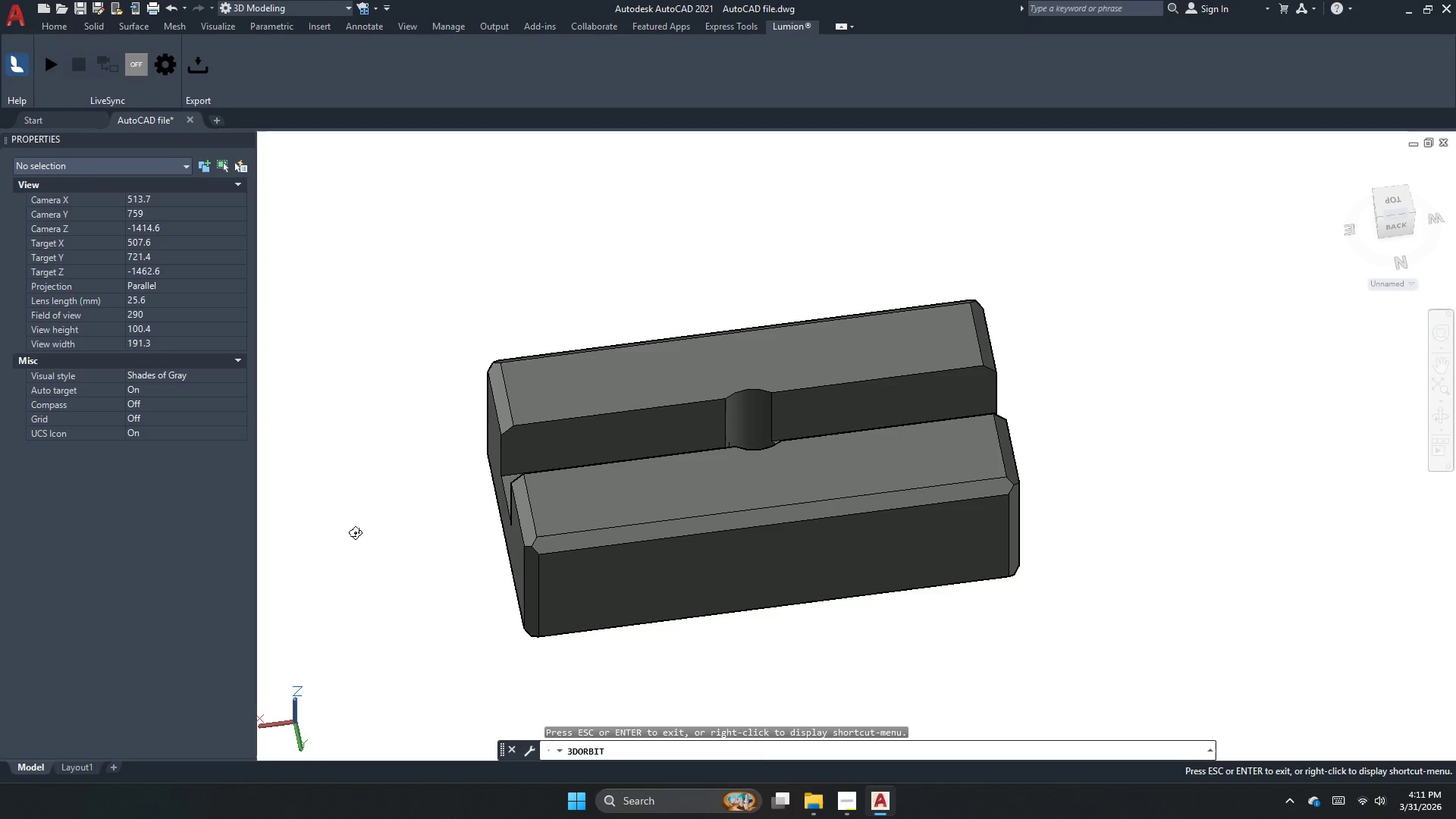 
key(Escape)
 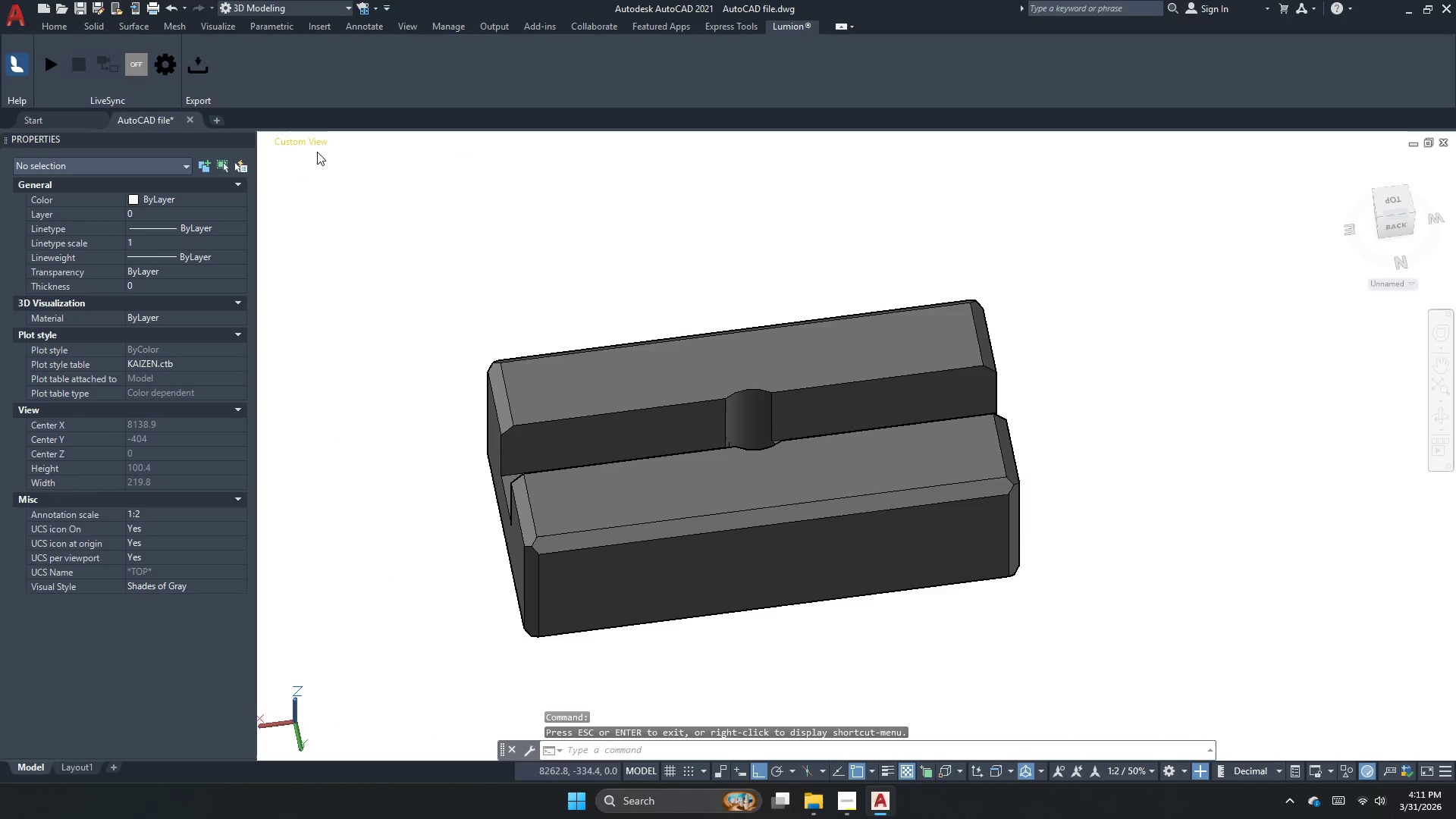 
left_click([323, 146])
 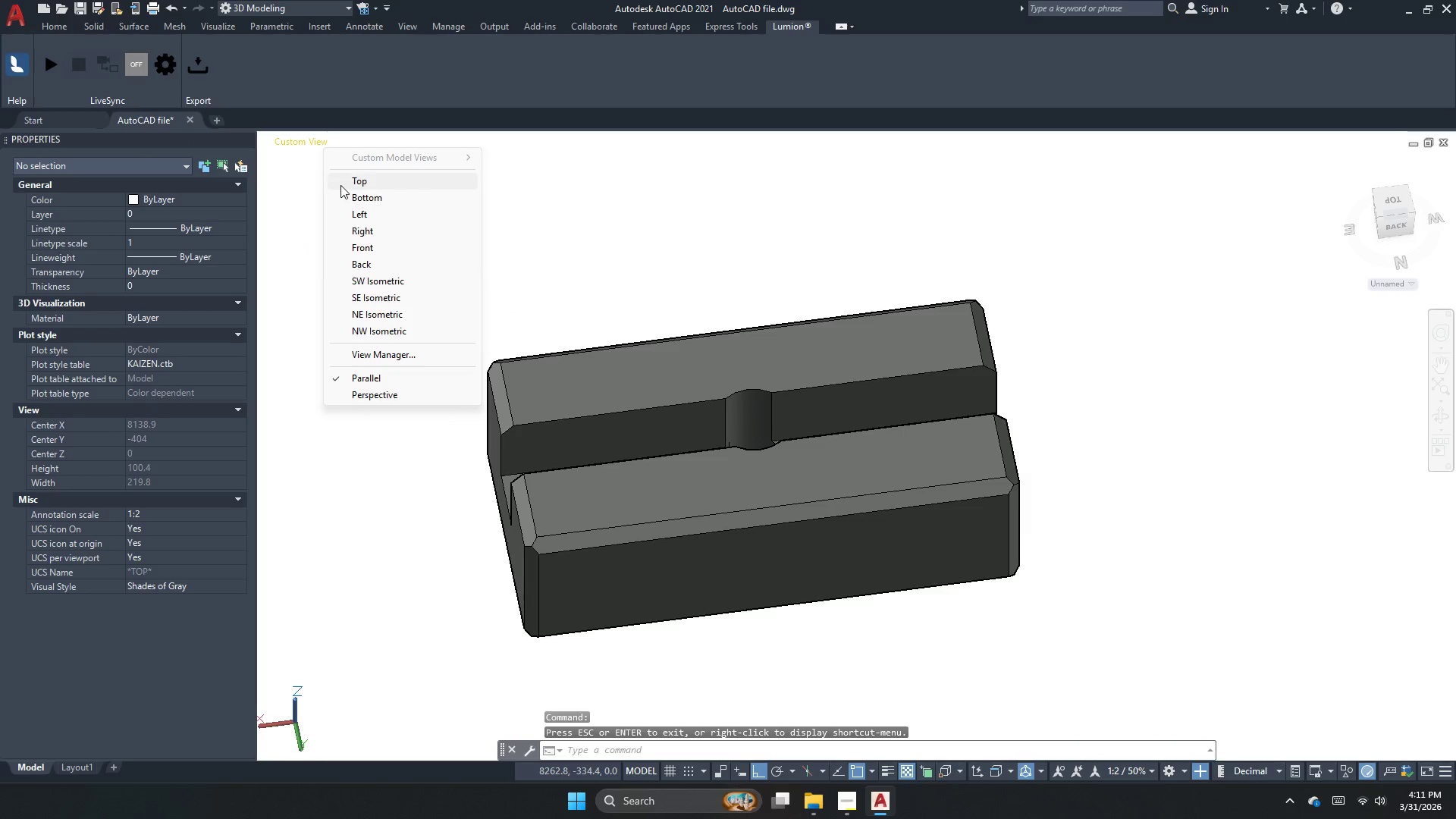 
double_click([346, 182])
 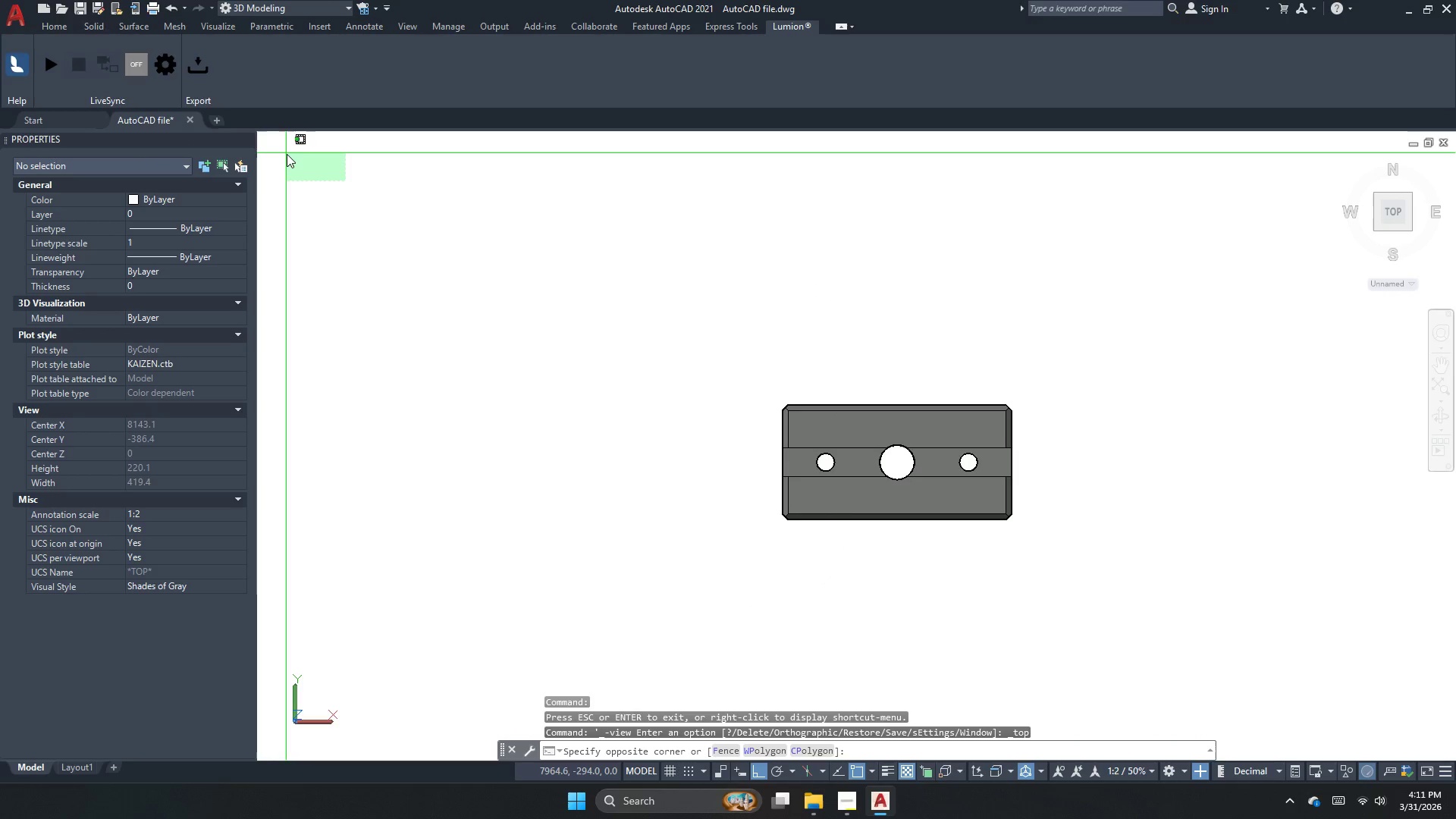 
key(Escape)
 